 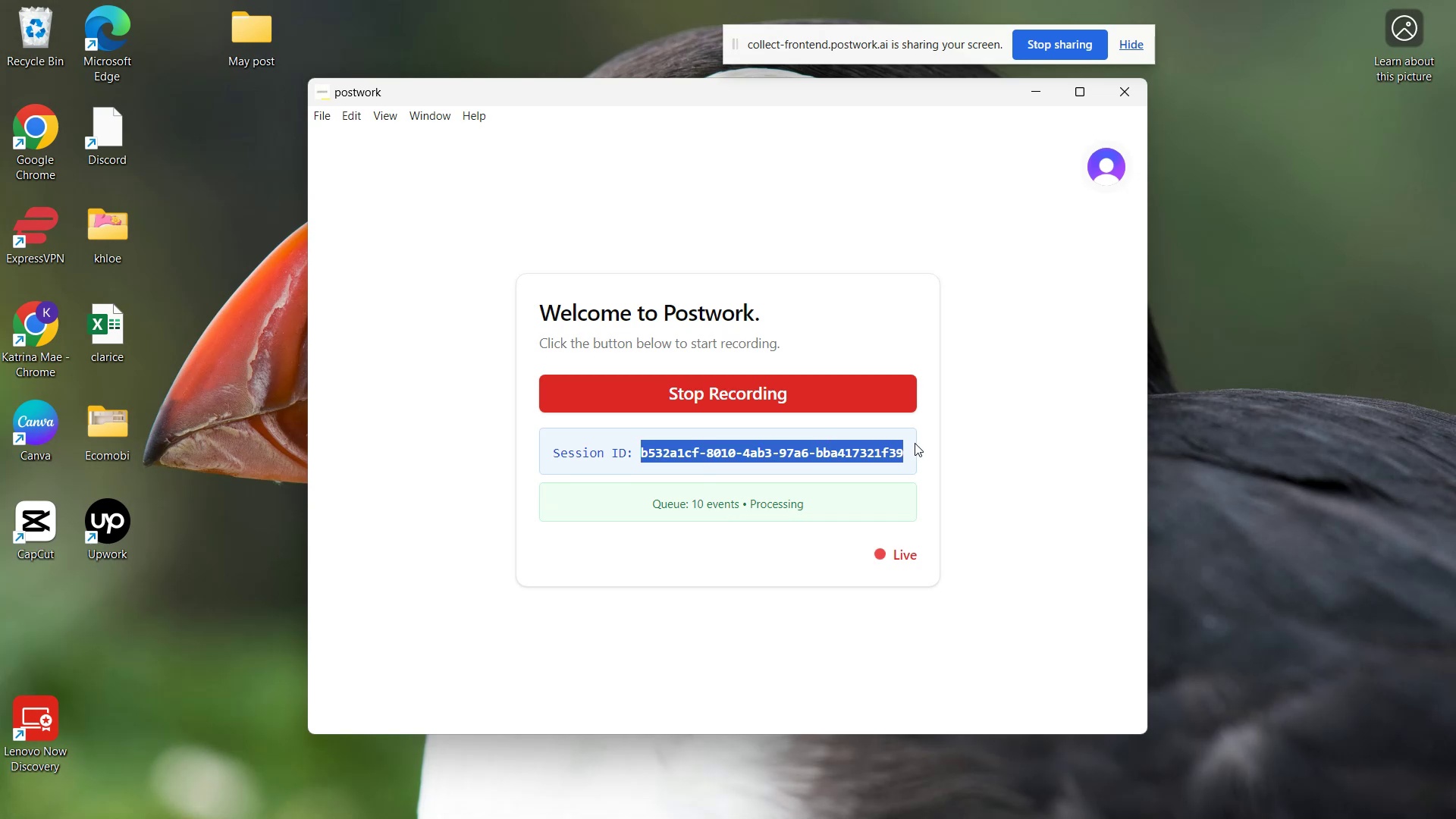 
key(Control+C)
 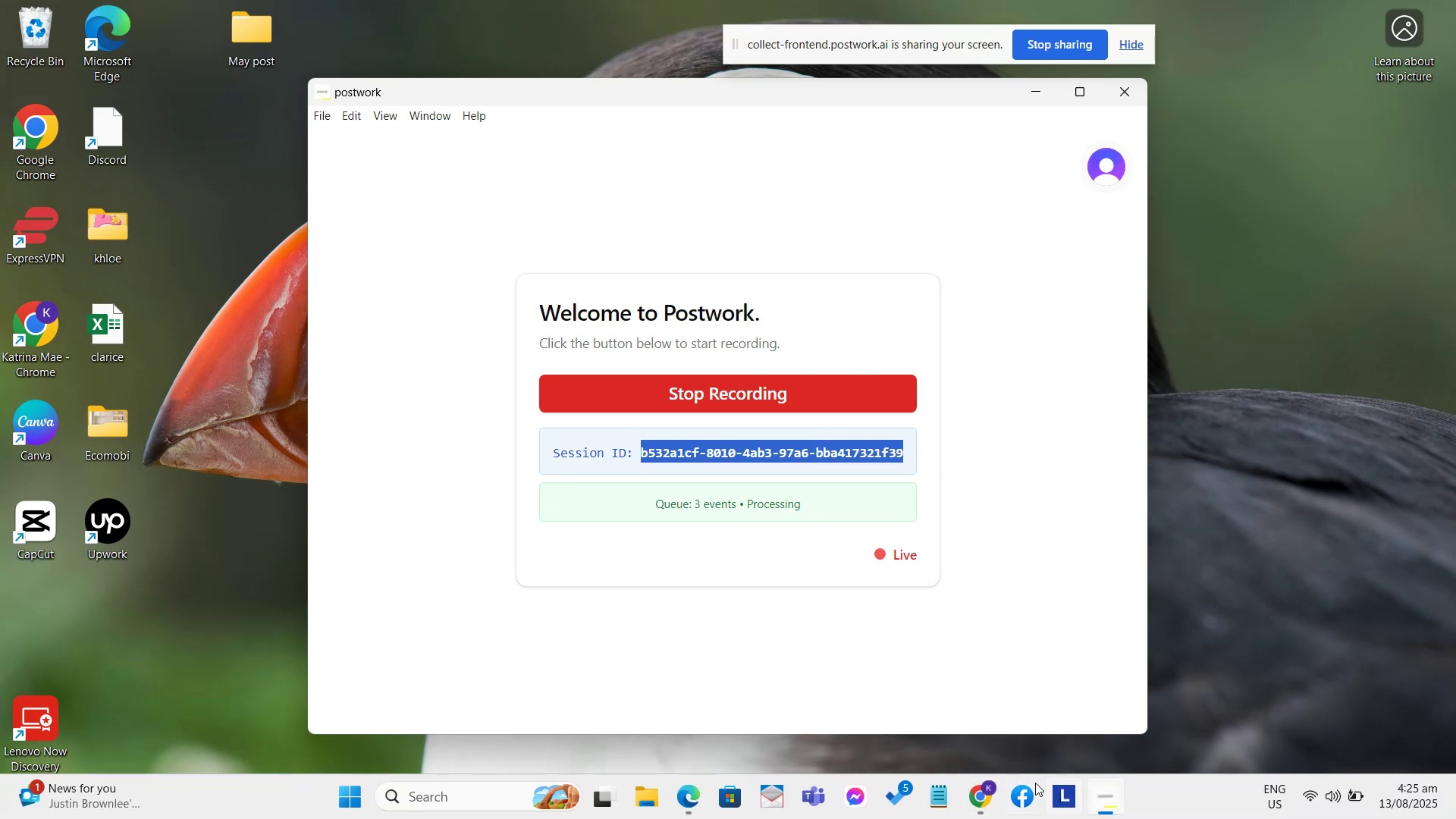 
left_click([973, 799])
 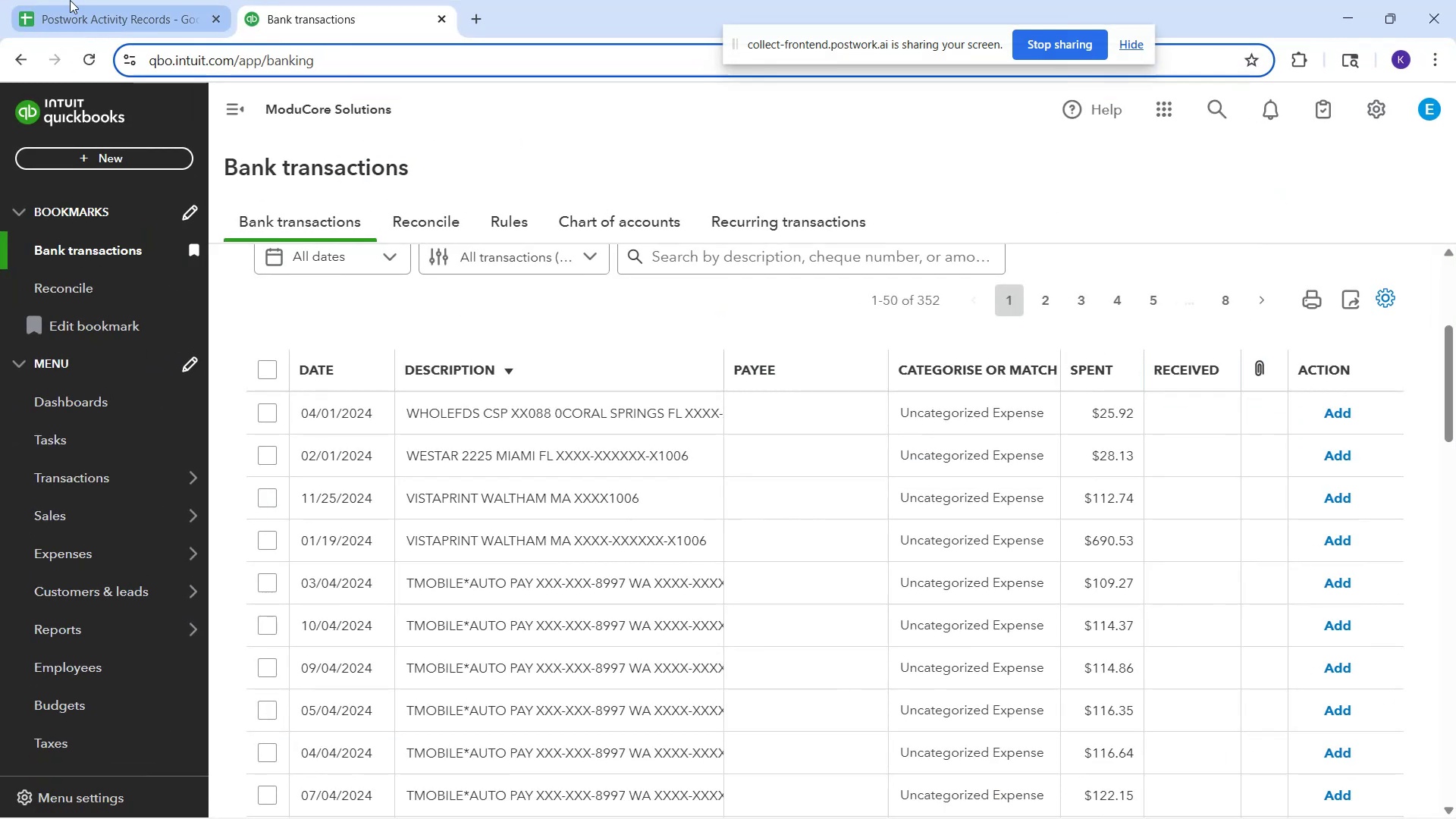 
left_click([67, 0])
 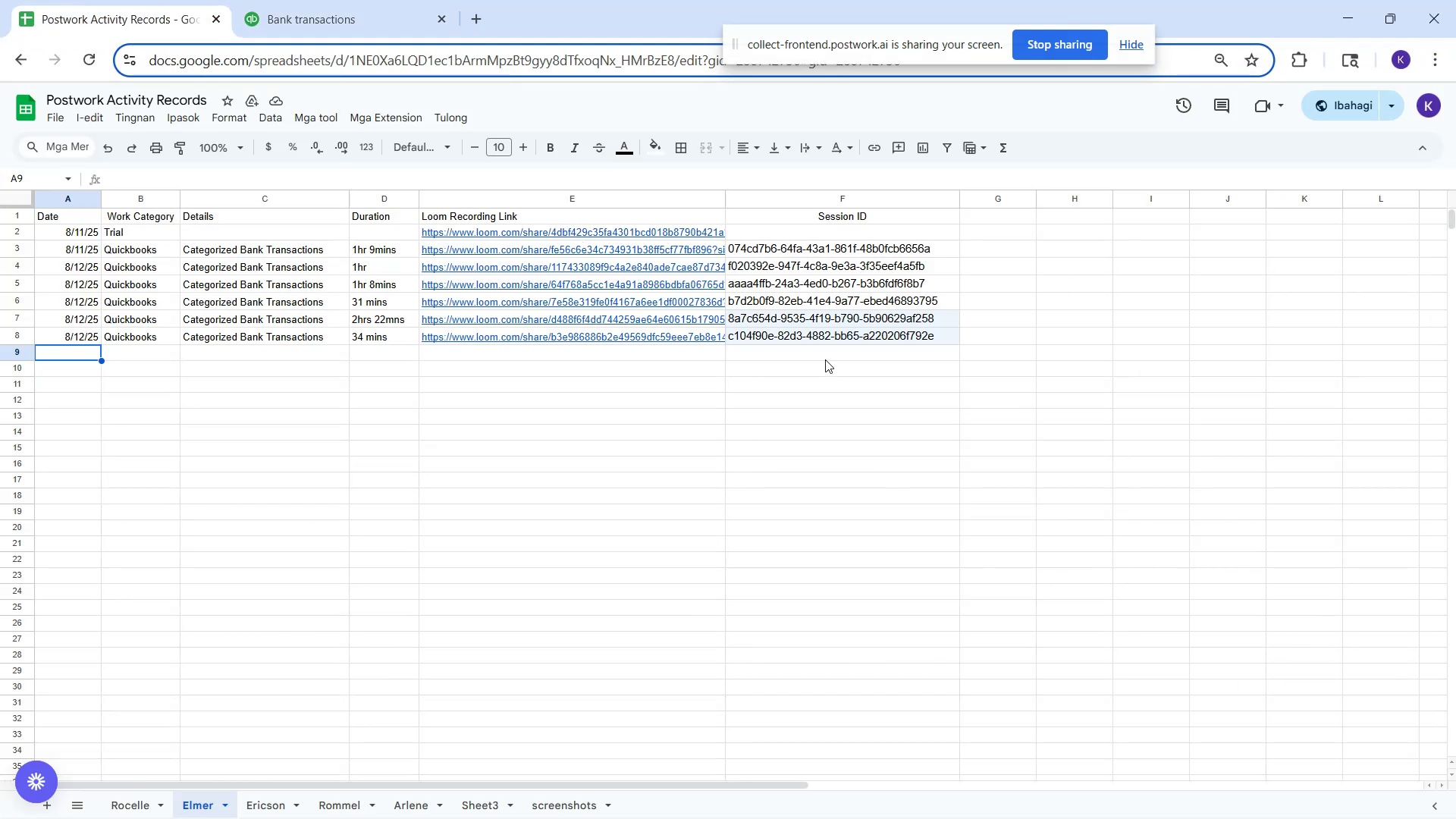 
left_click([825, 359])
 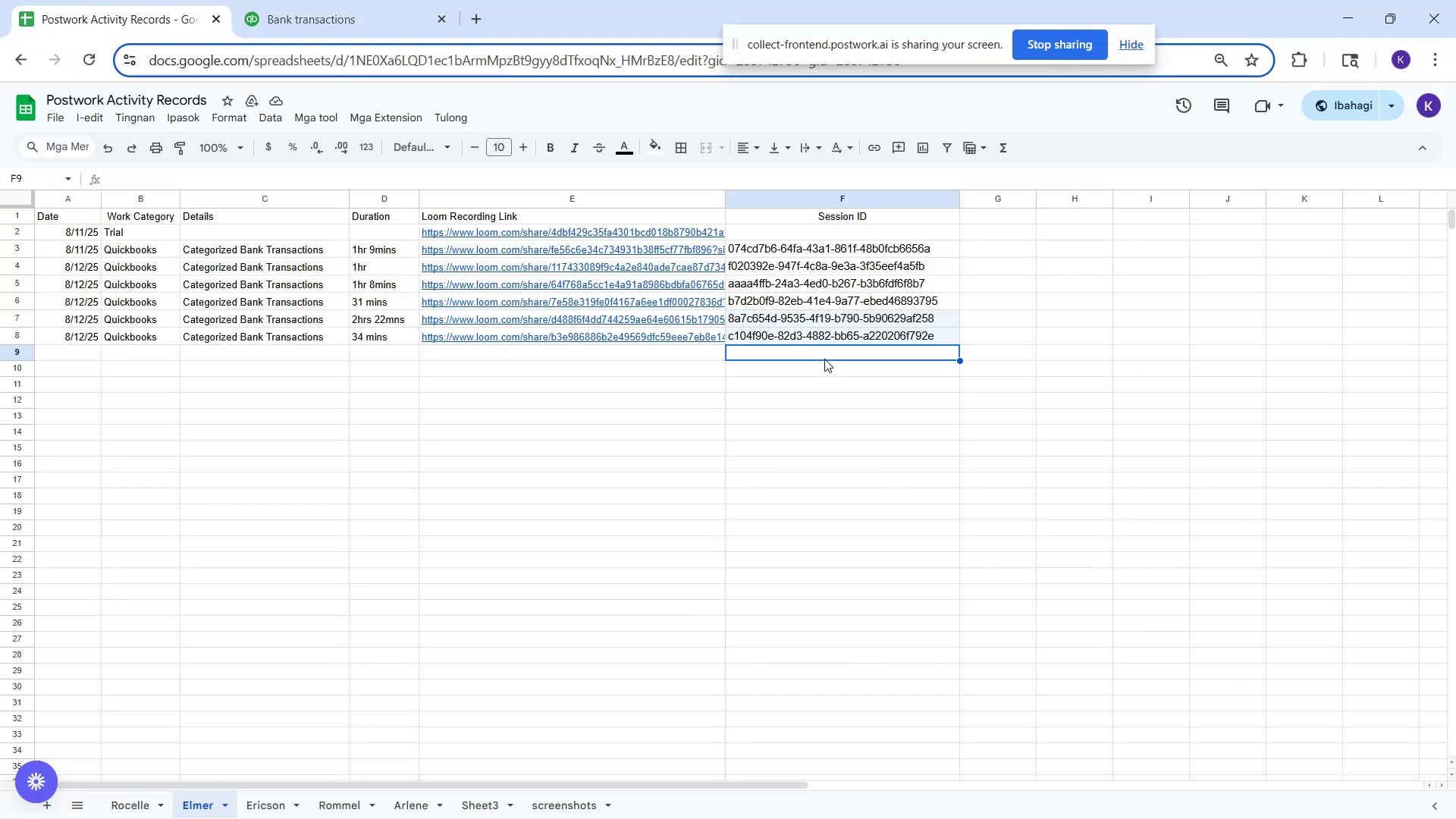 
key(Control+V)
 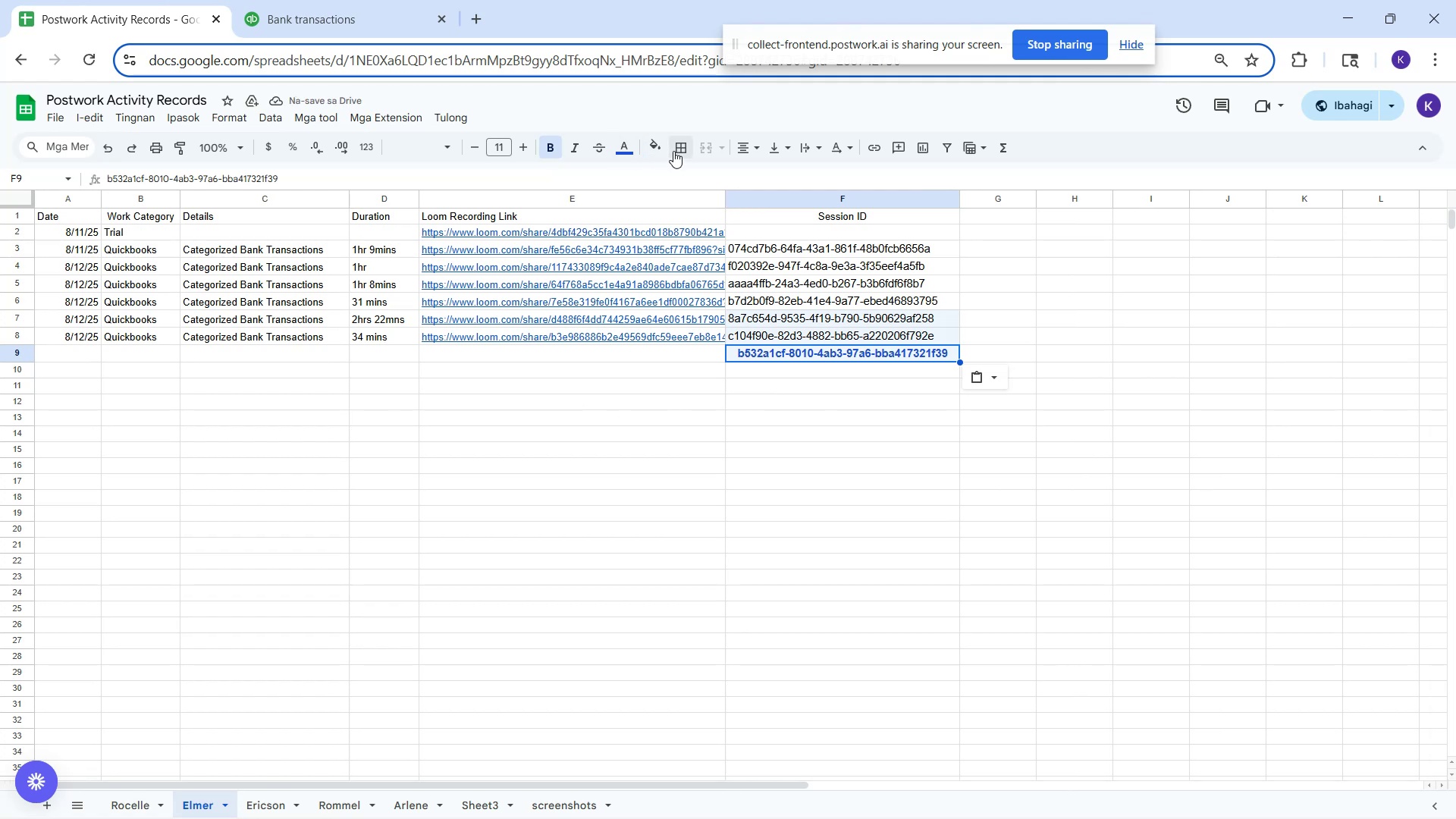 
left_click([745, 154])
 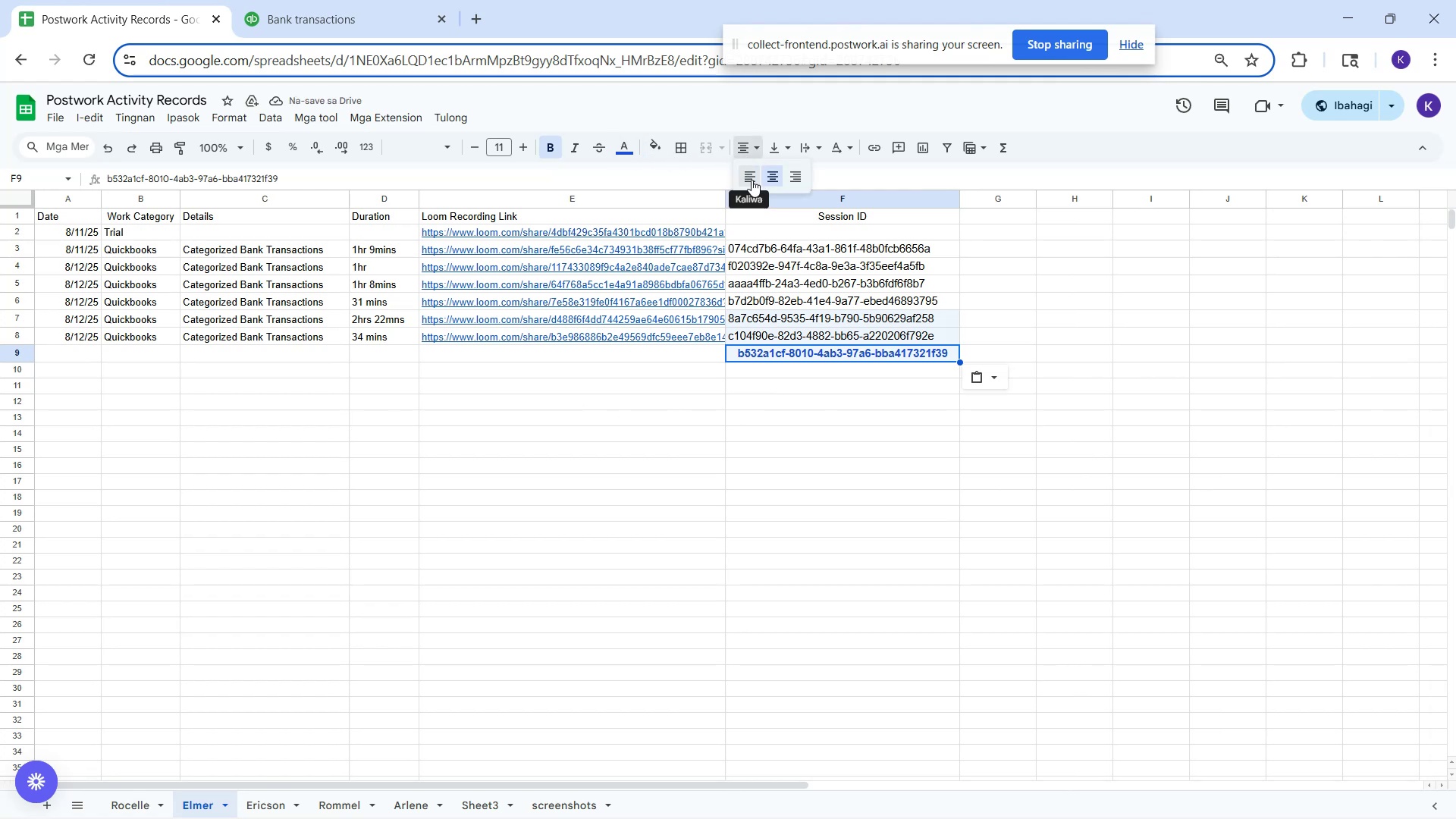 
left_click([752, 180])
 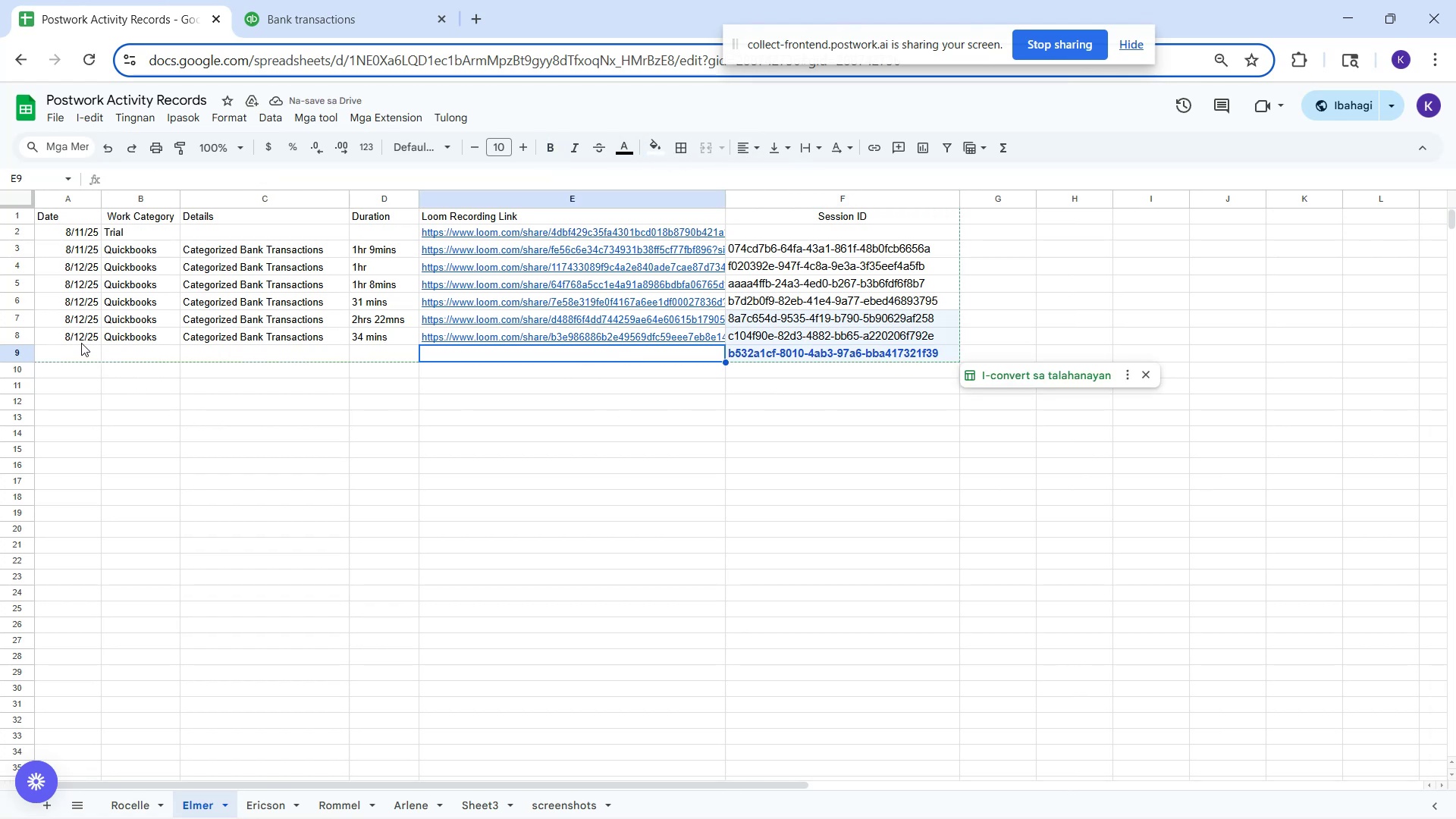 
left_click([76, 338])
 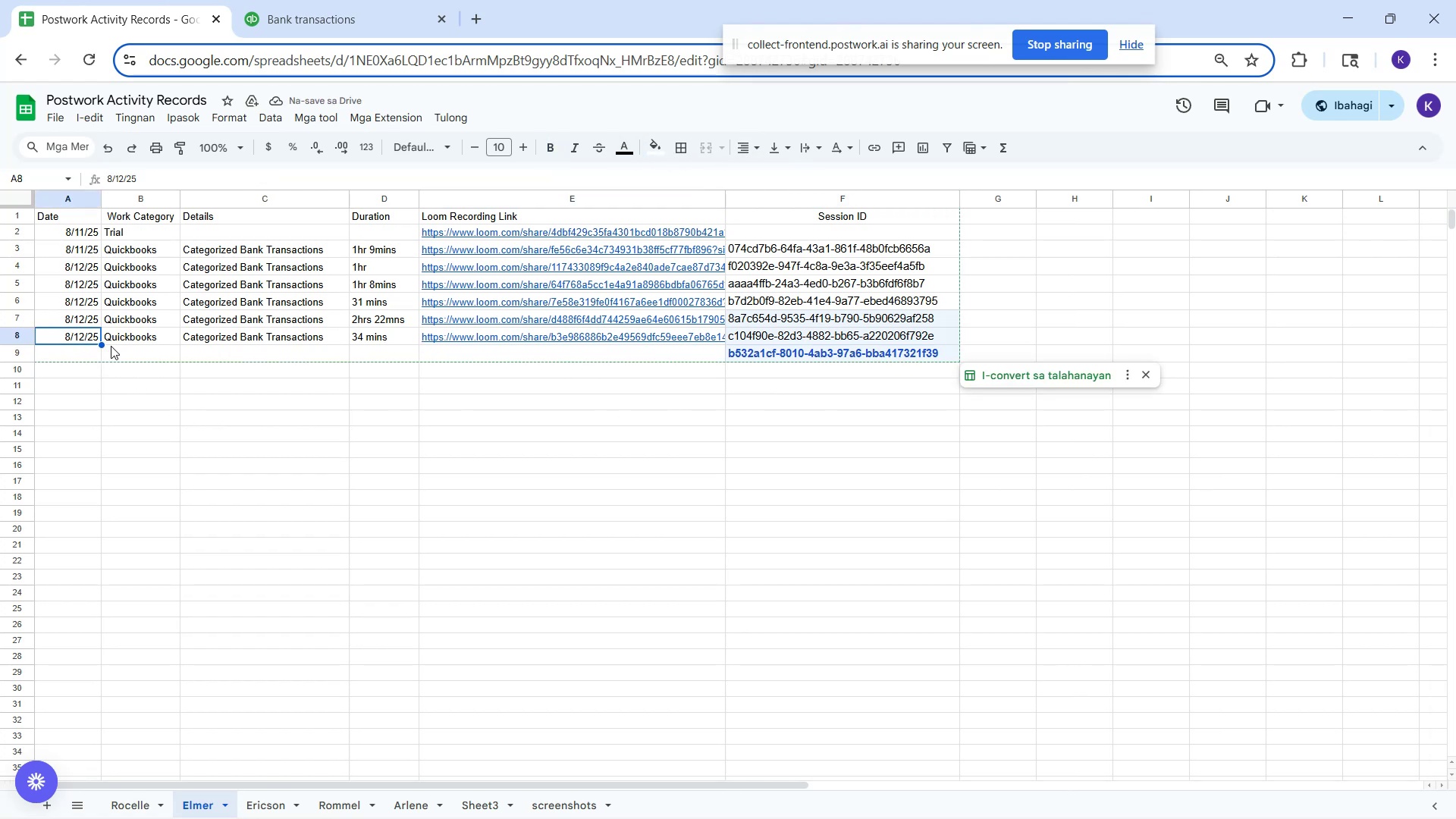 
left_click_drag(start_coordinate=[128, 340], to_coordinate=[296, 334])
 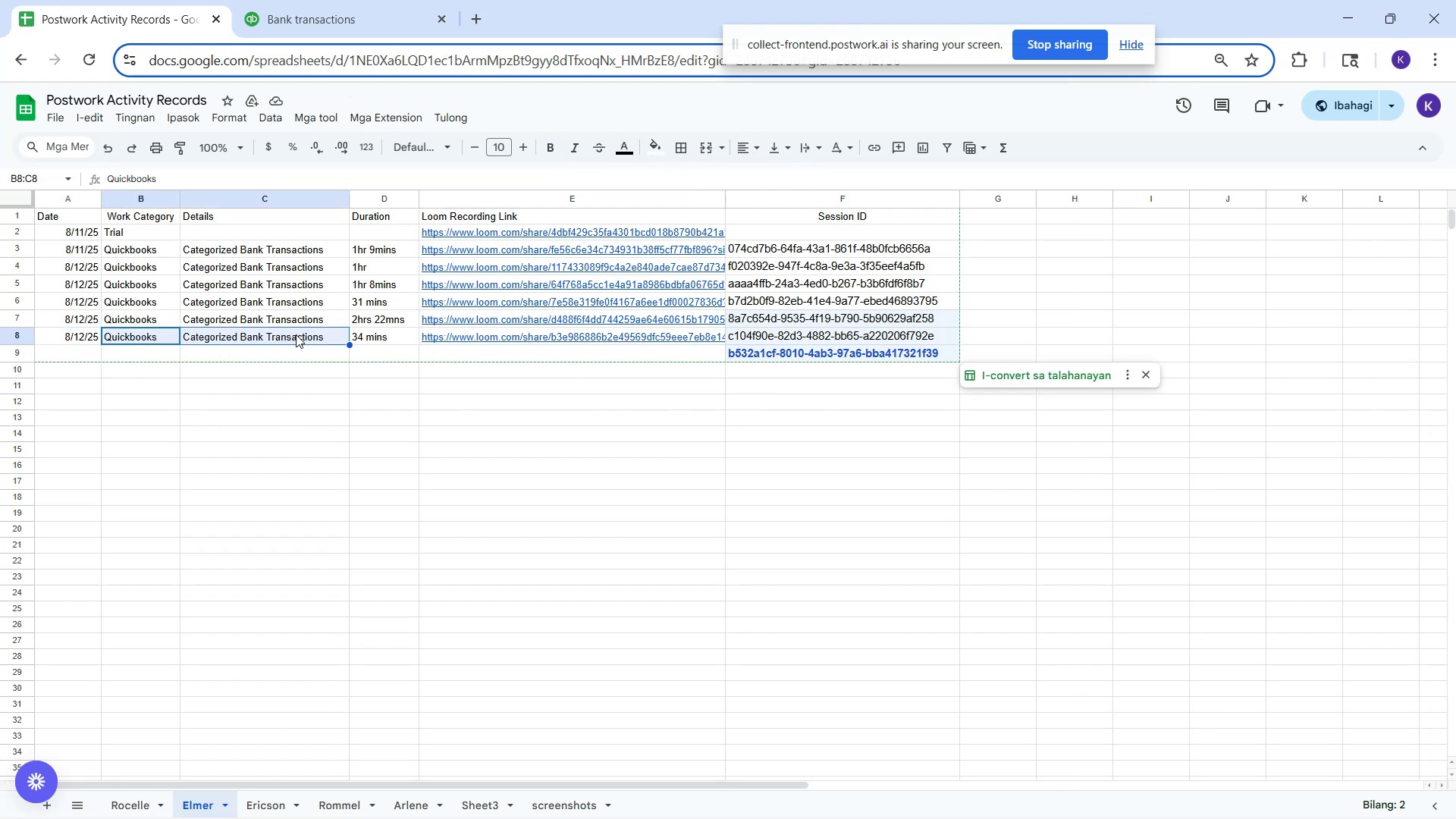 
key(Control+C)
 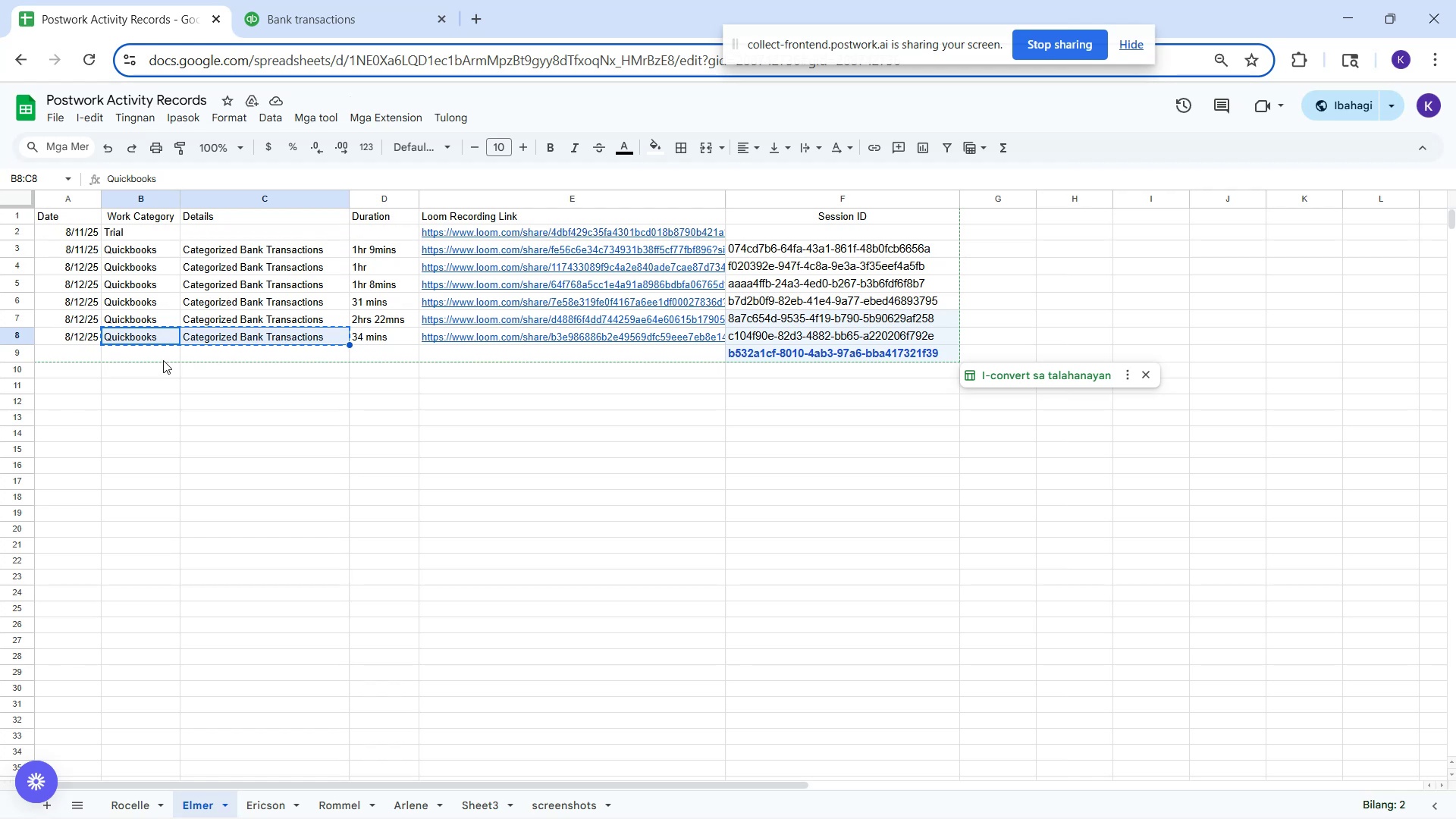 
left_click([157, 359])
 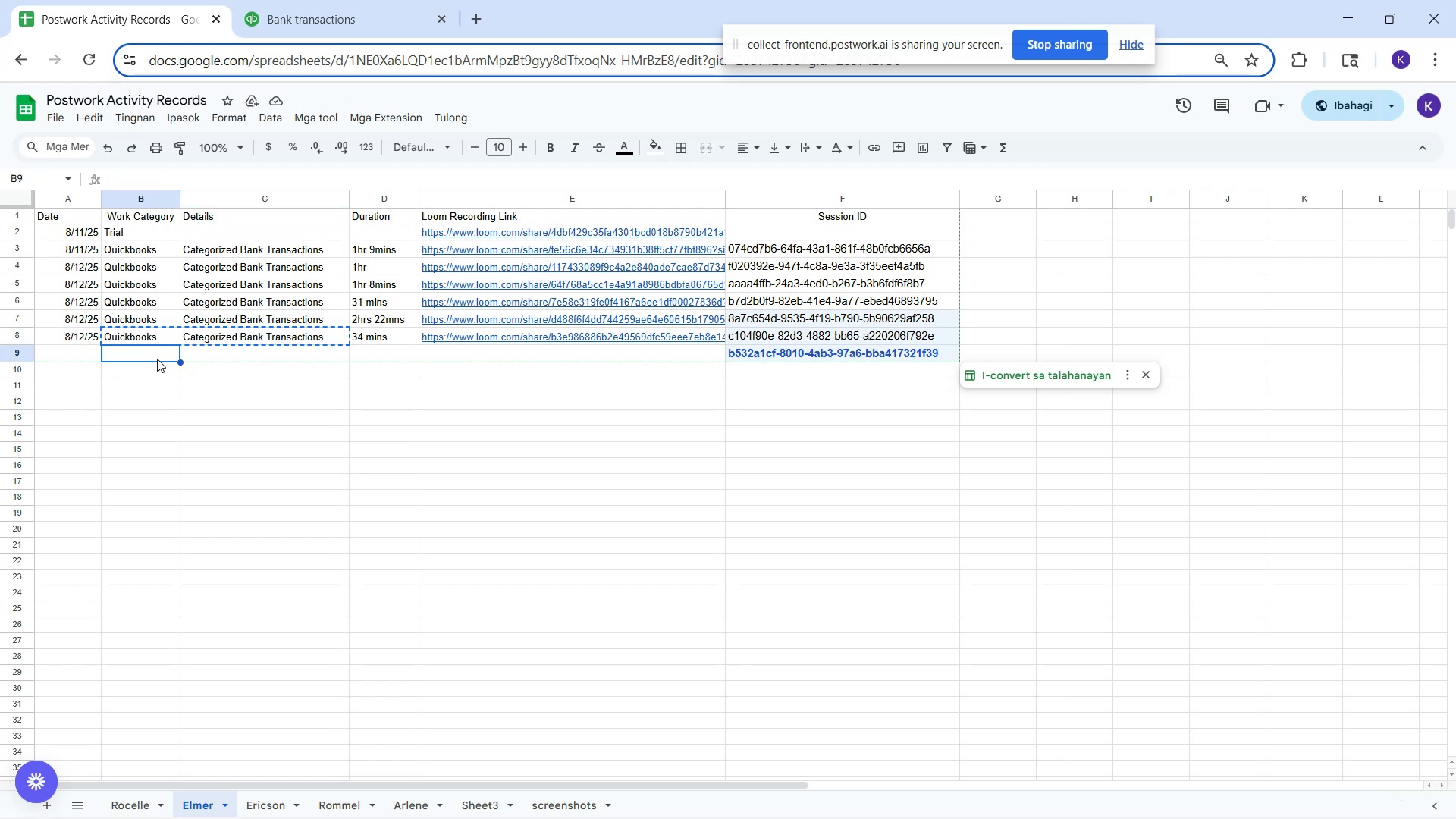 
key(Control+V)
 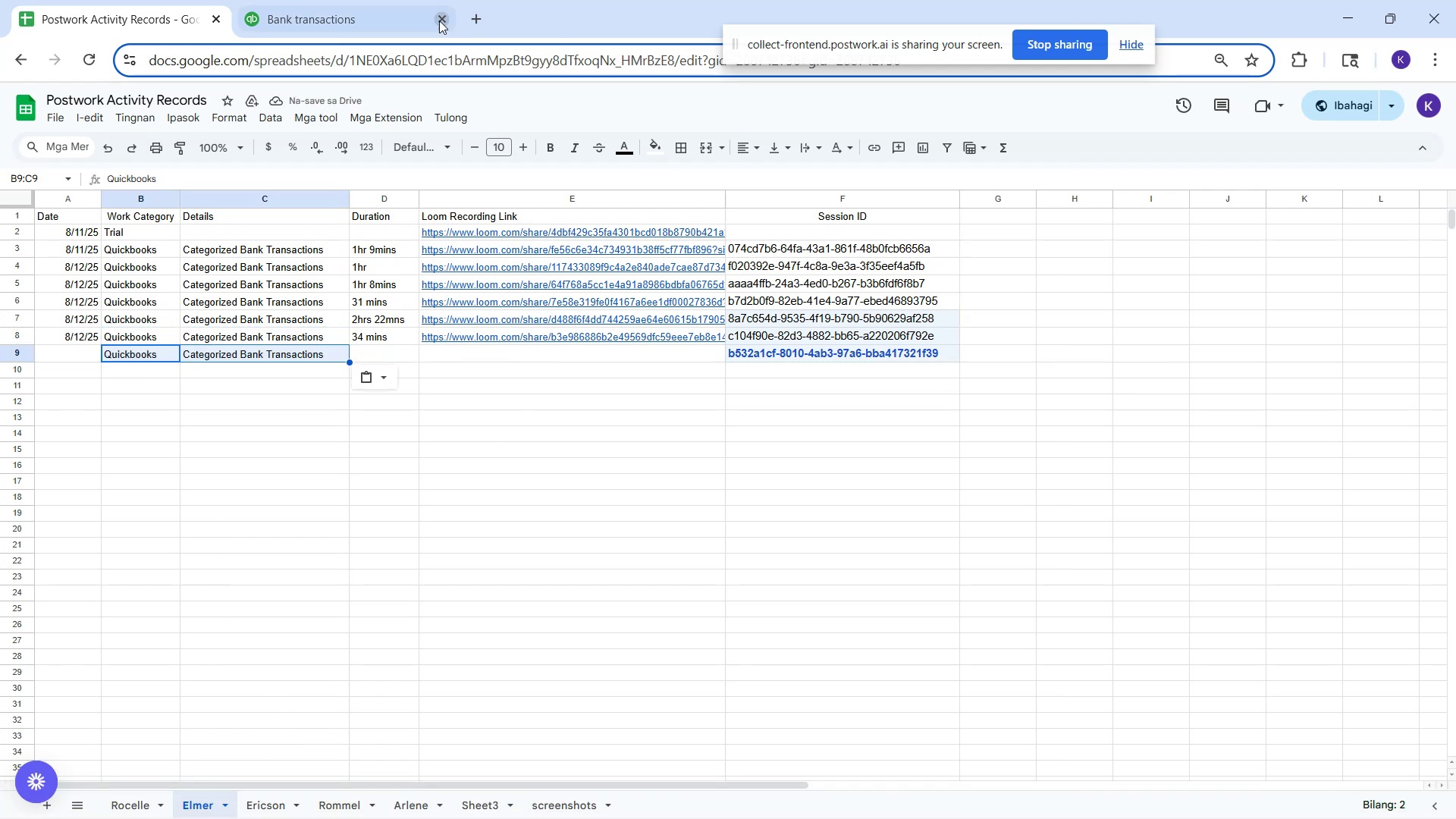 
left_click([412, 0])
 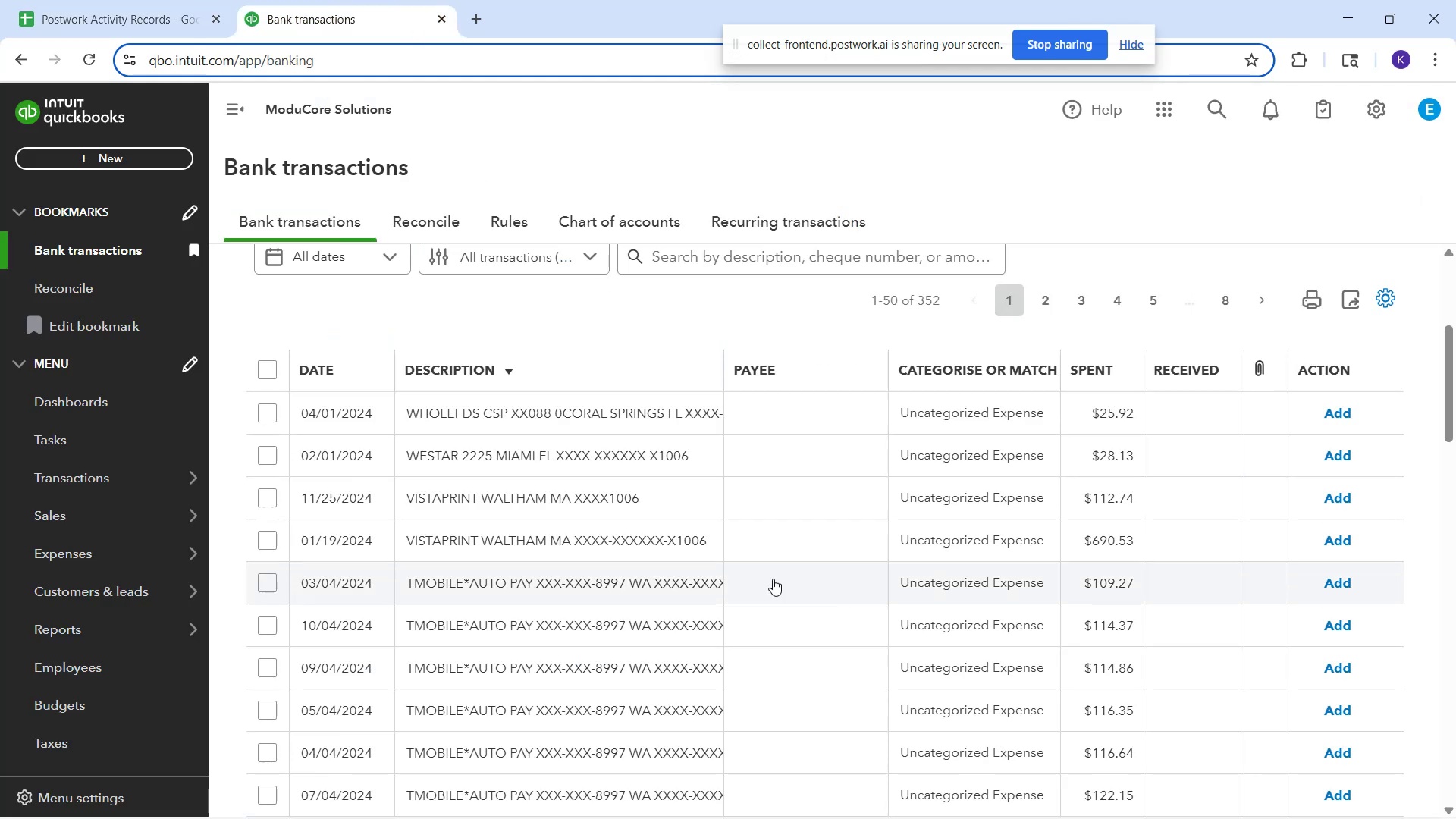 
scroll: coordinate [752, 577], scroll_direction: down, amount: 1.0
 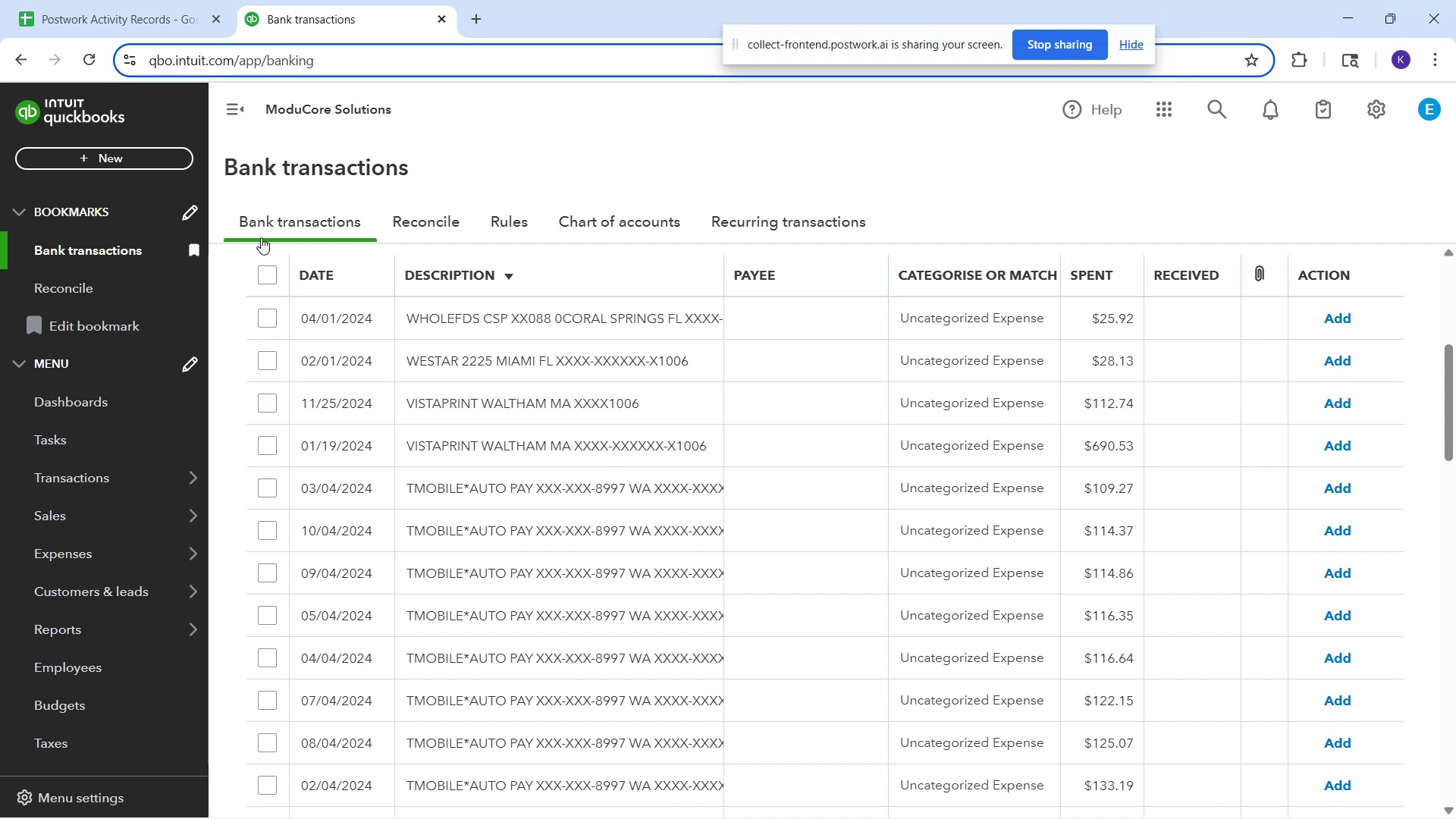 
wait(6.76)
 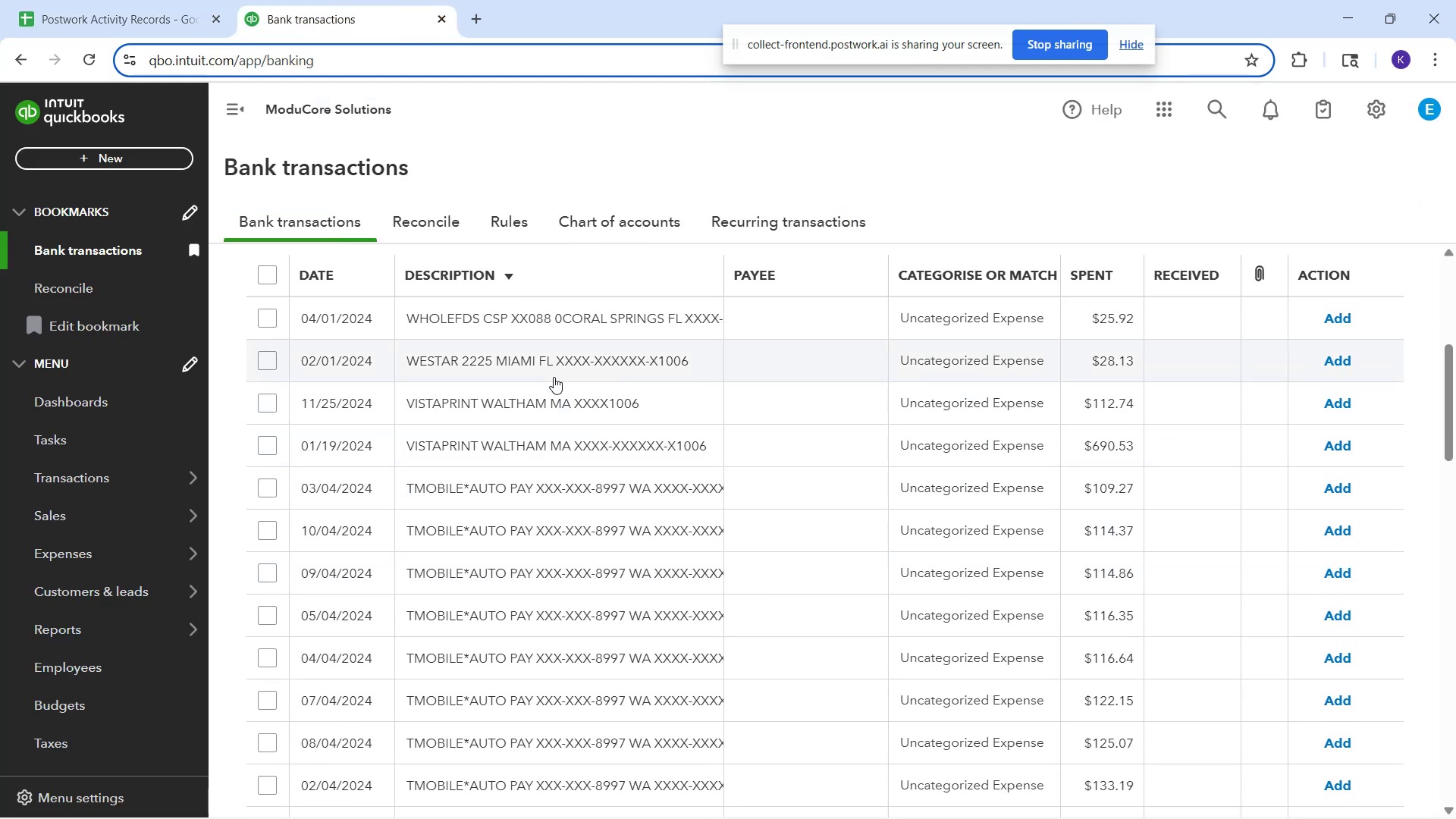 
left_click([460, 418])
 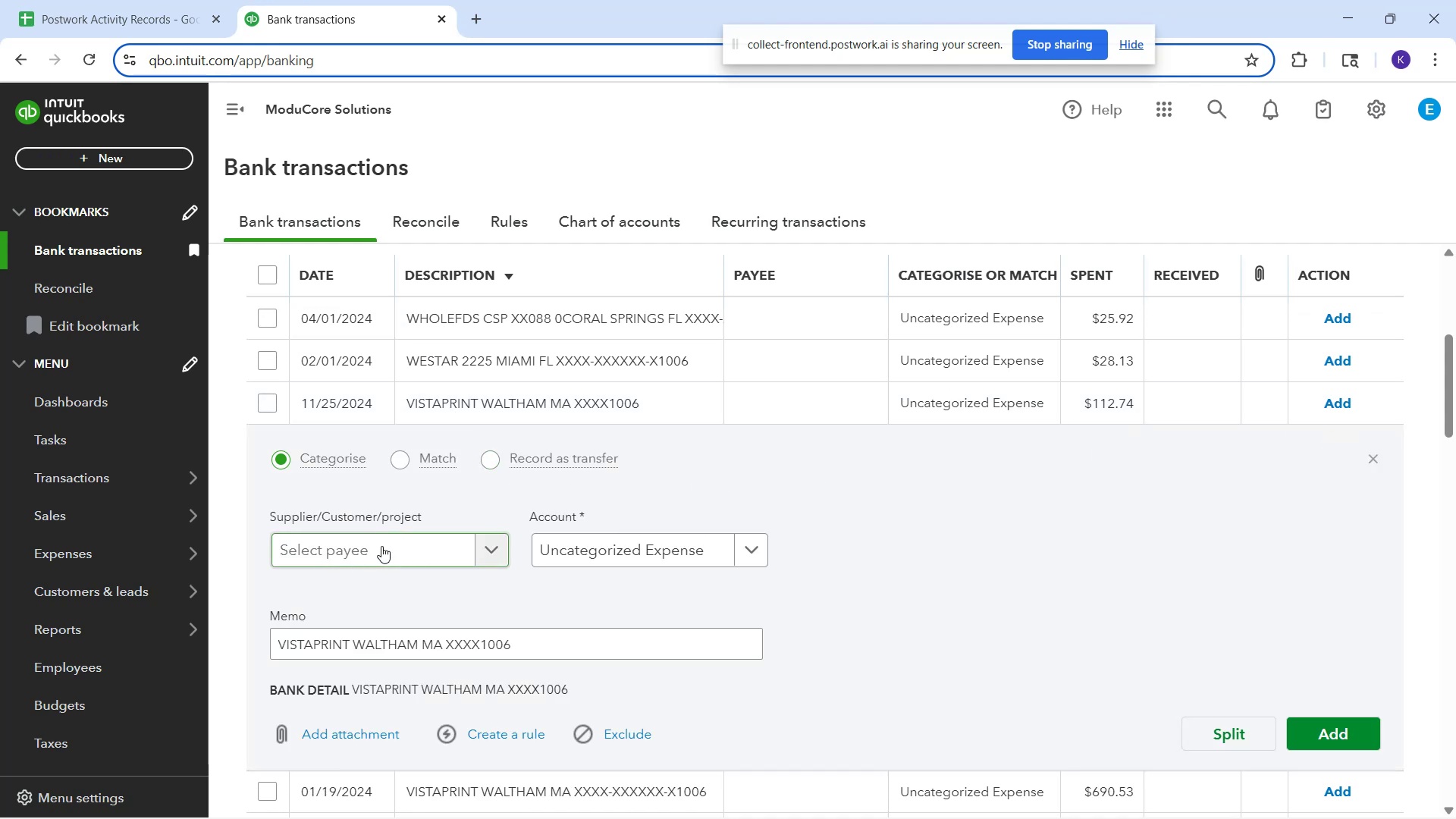 
wait(5.6)
 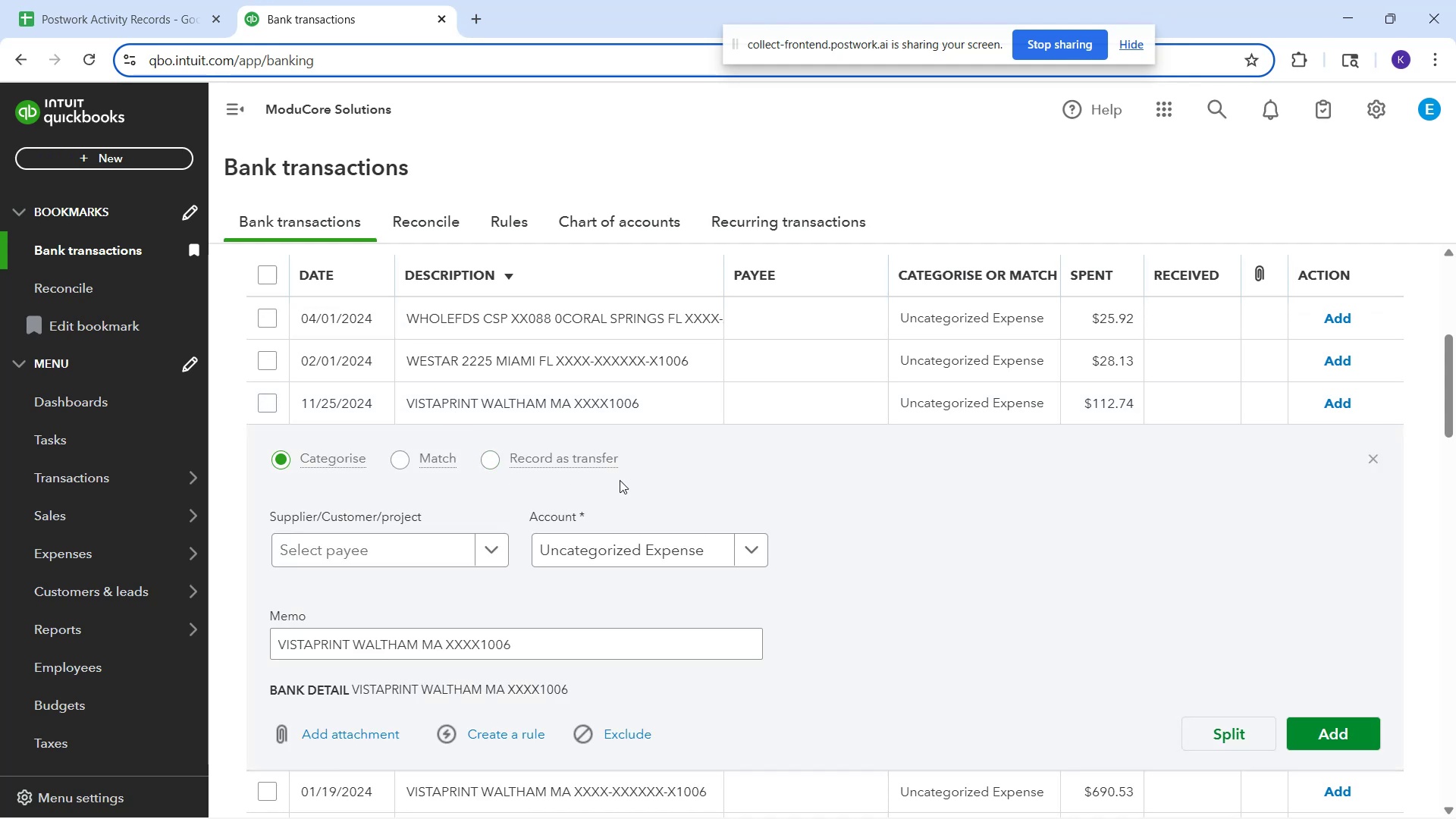 
left_click([381, 546])
 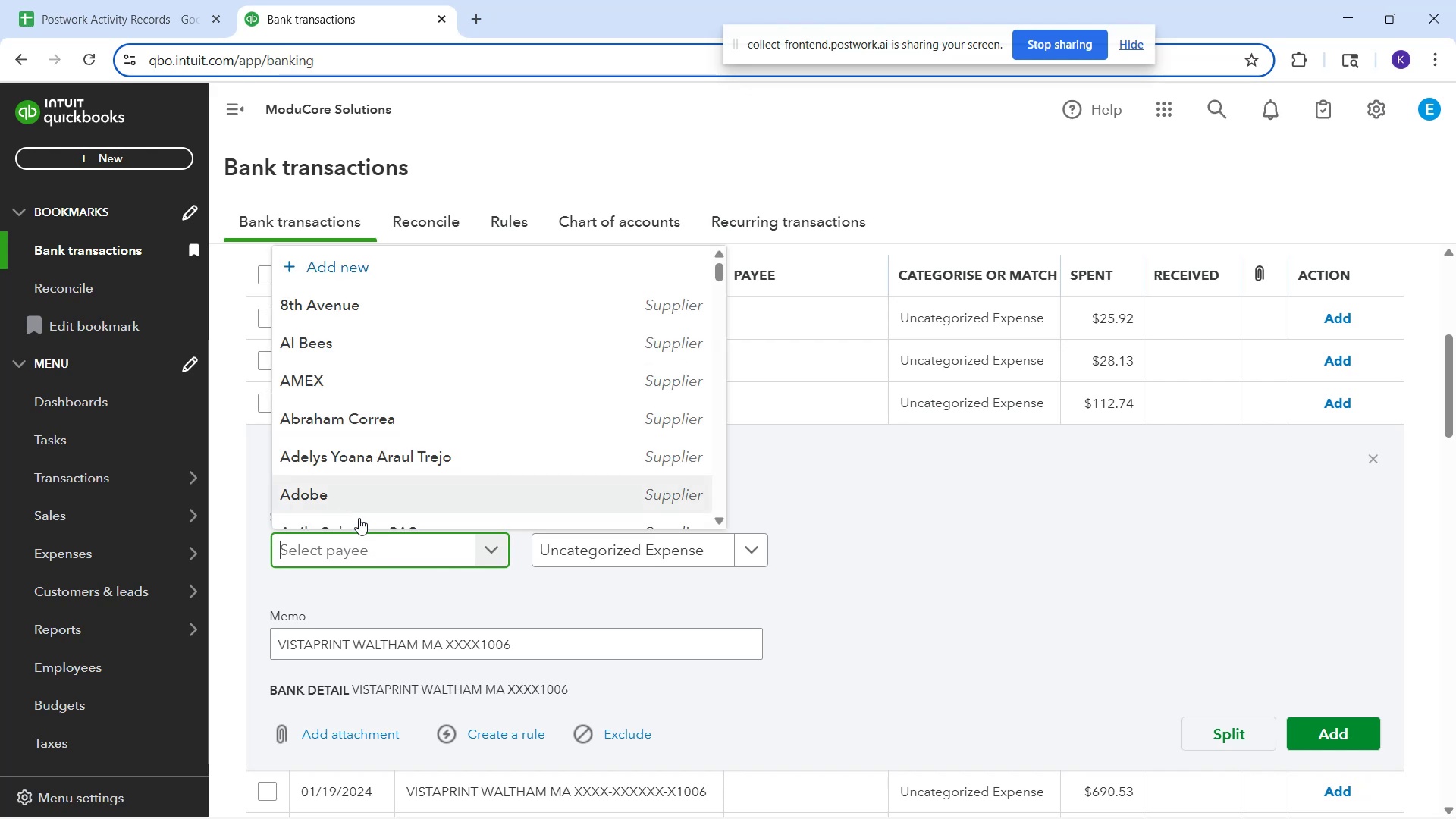 
scroll: coordinate [381, 416], scroll_direction: down, amount: 3.0
 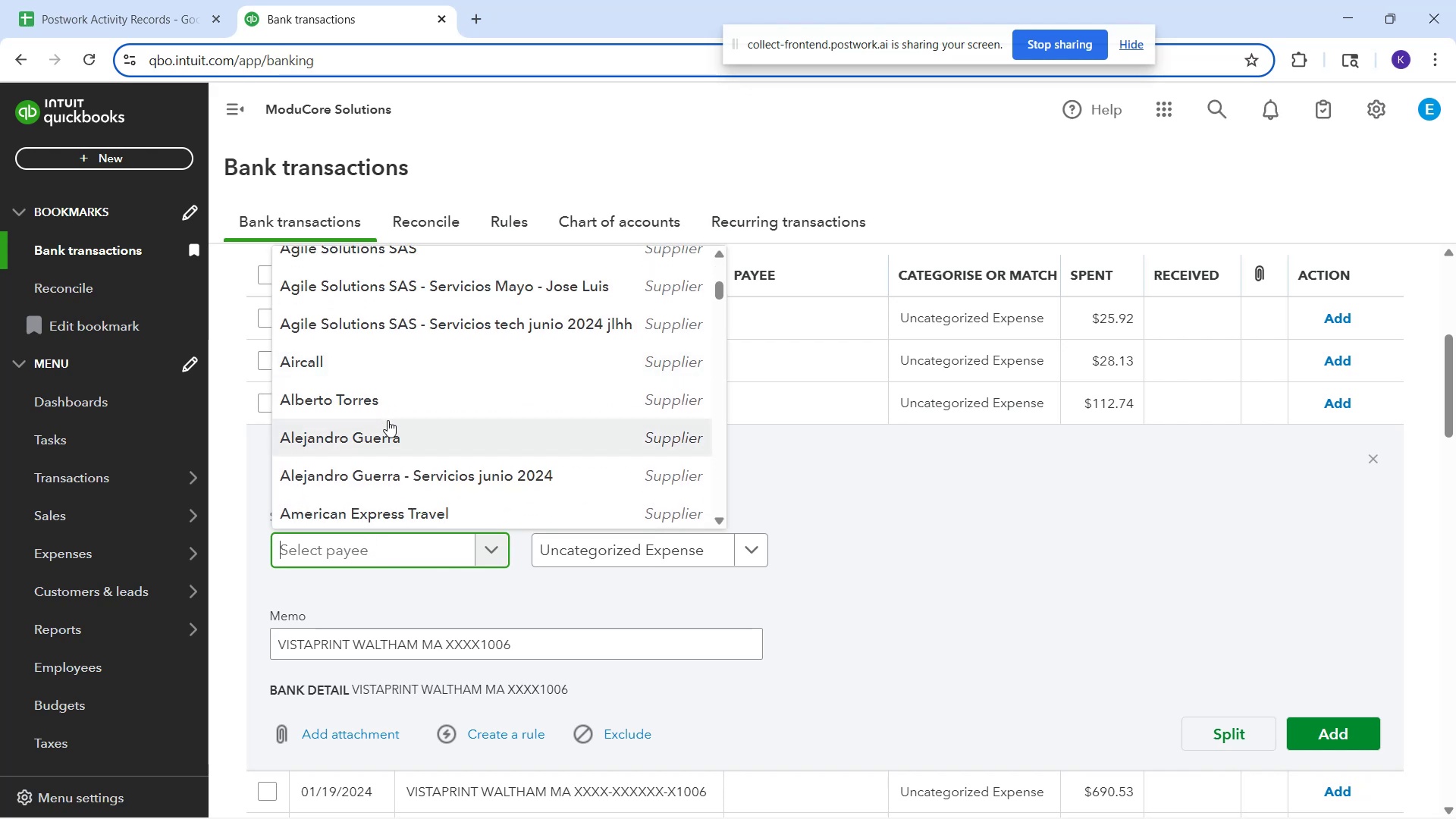 
scroll: coordinate [388, 422], scroll_direction: up, amount: 2.0
 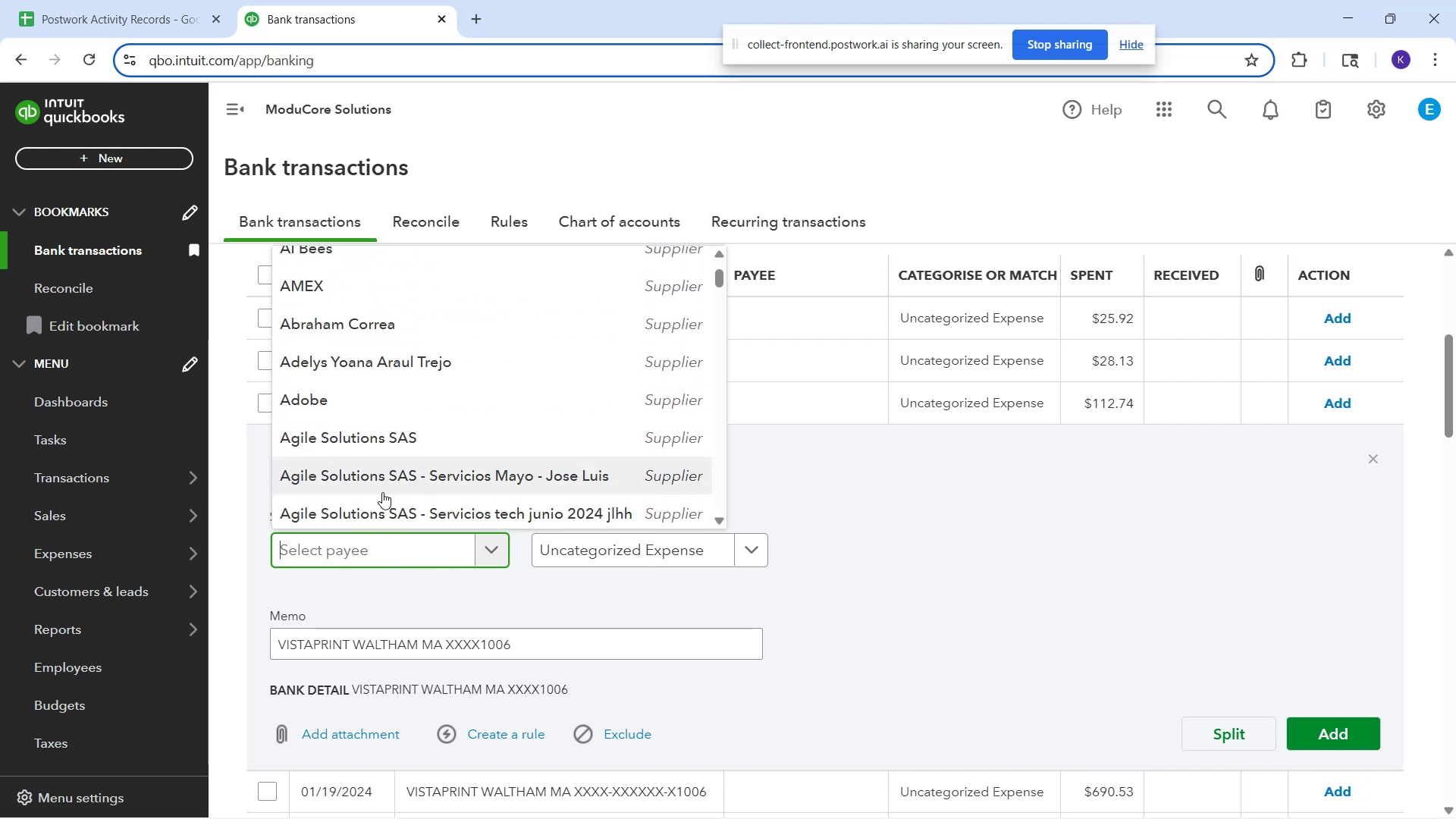 
type(Vista)
 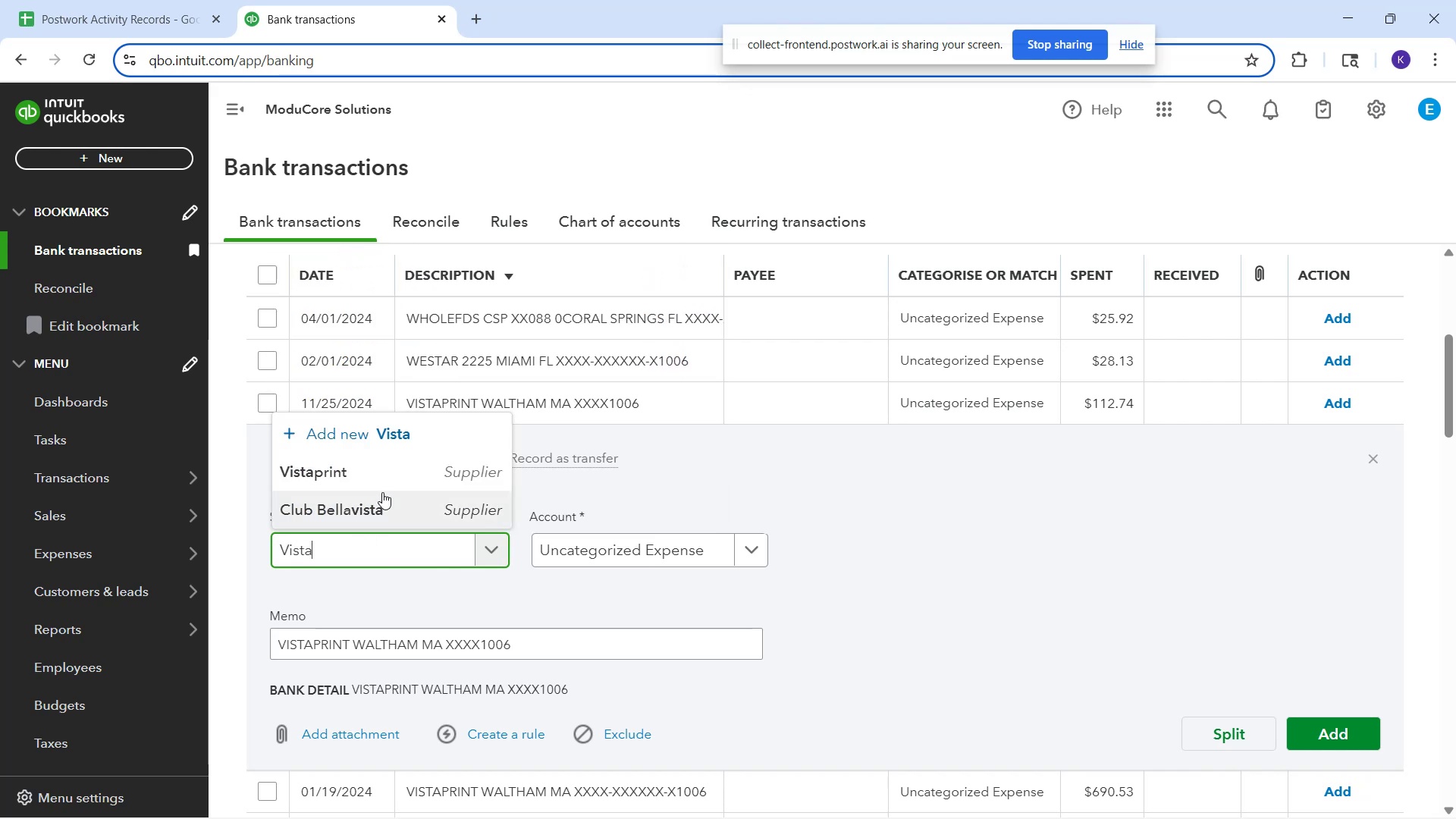 
left_click([384, 480])
 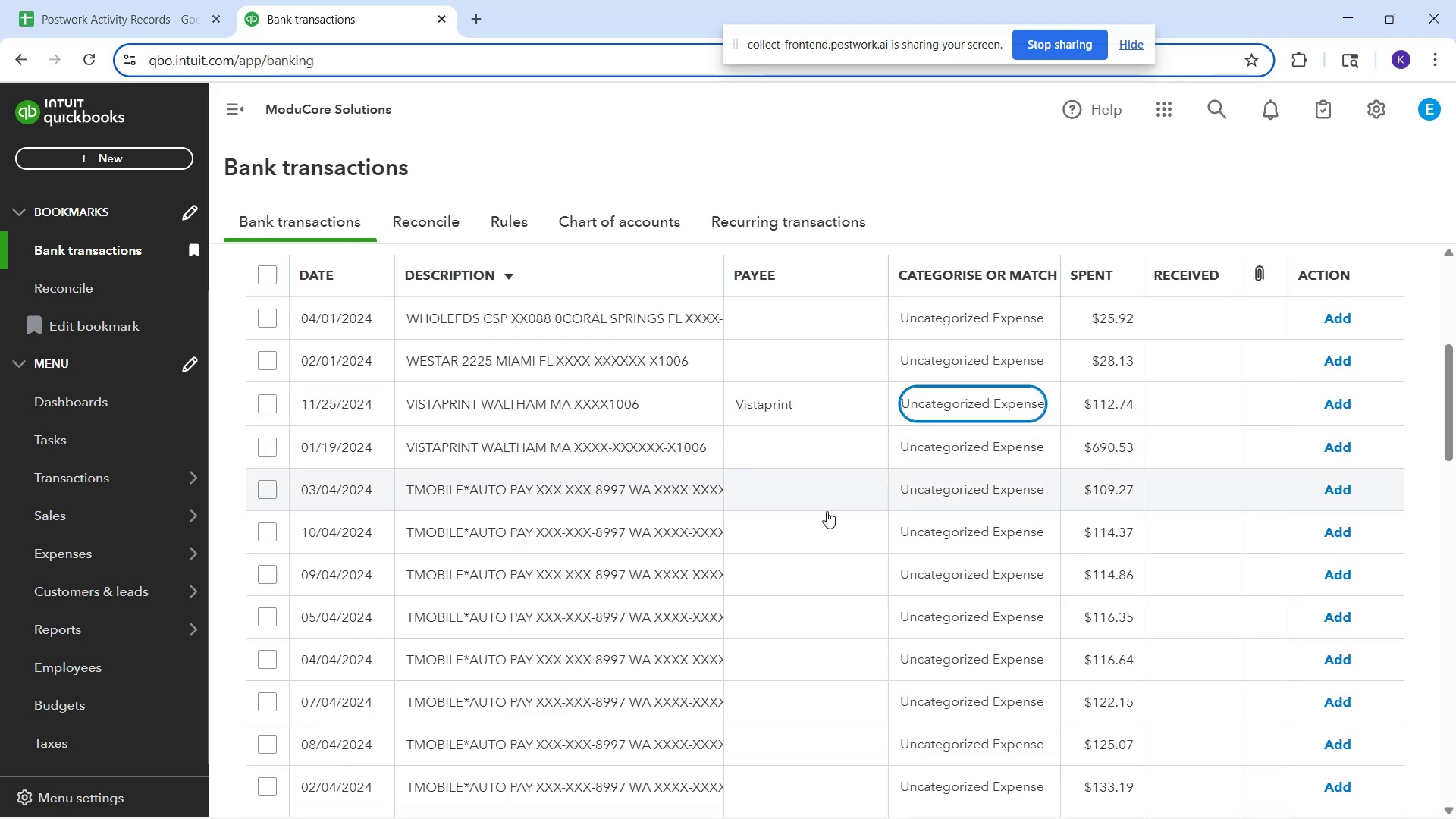 
left_click([949, 419])
 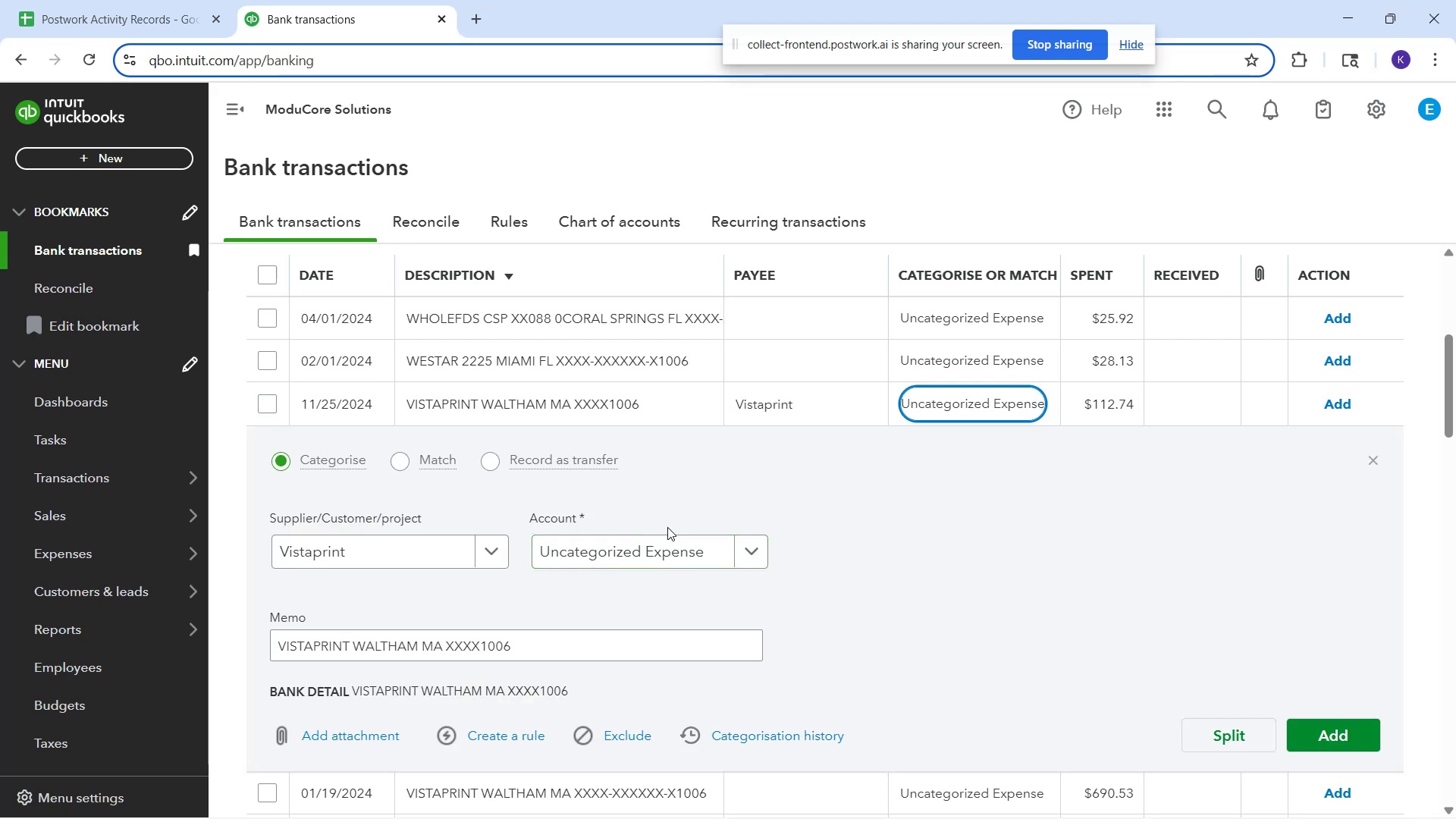 
left_click([674, 548])
 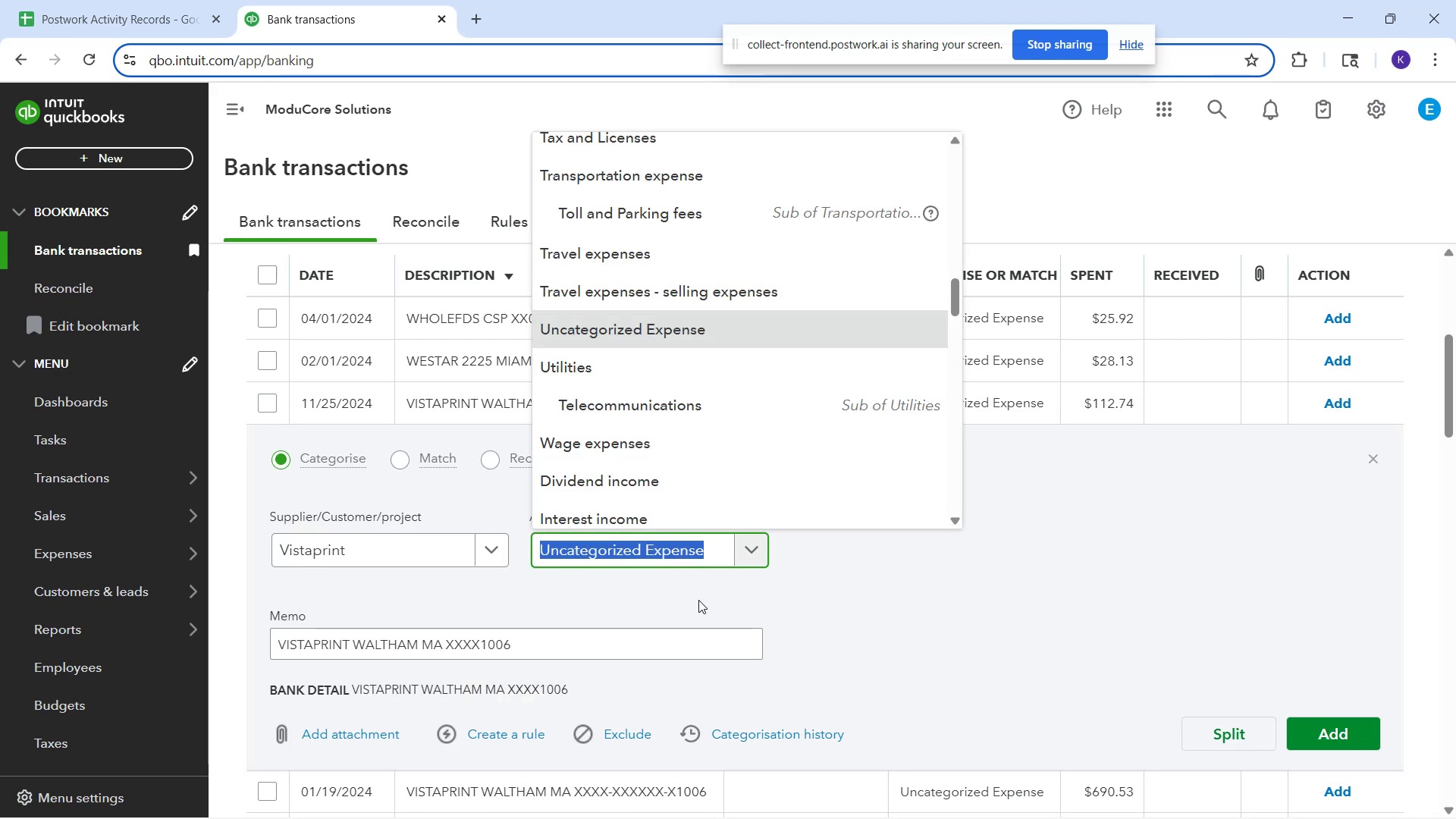 
type(print)
 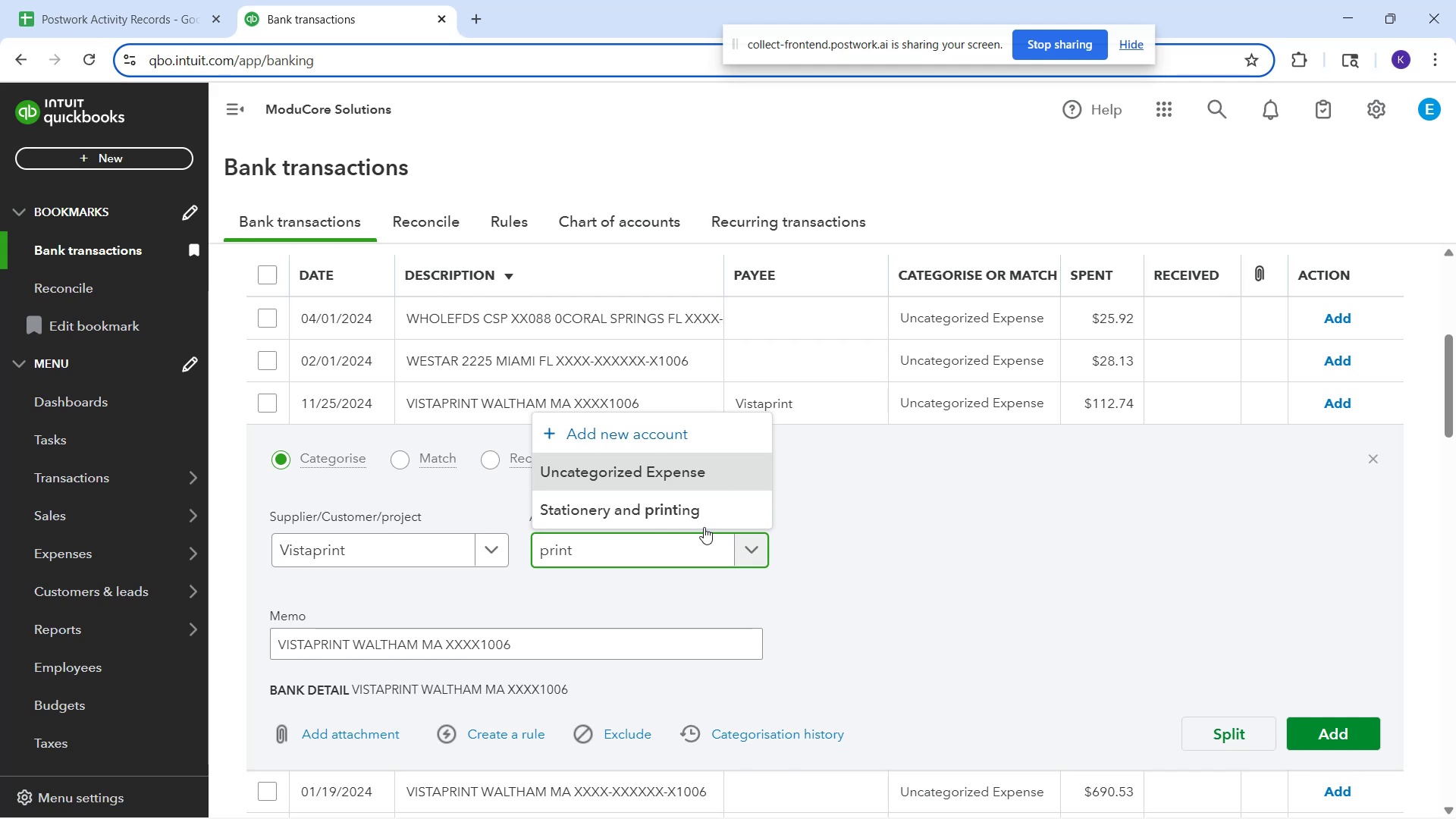 
left_click([672, 515])
 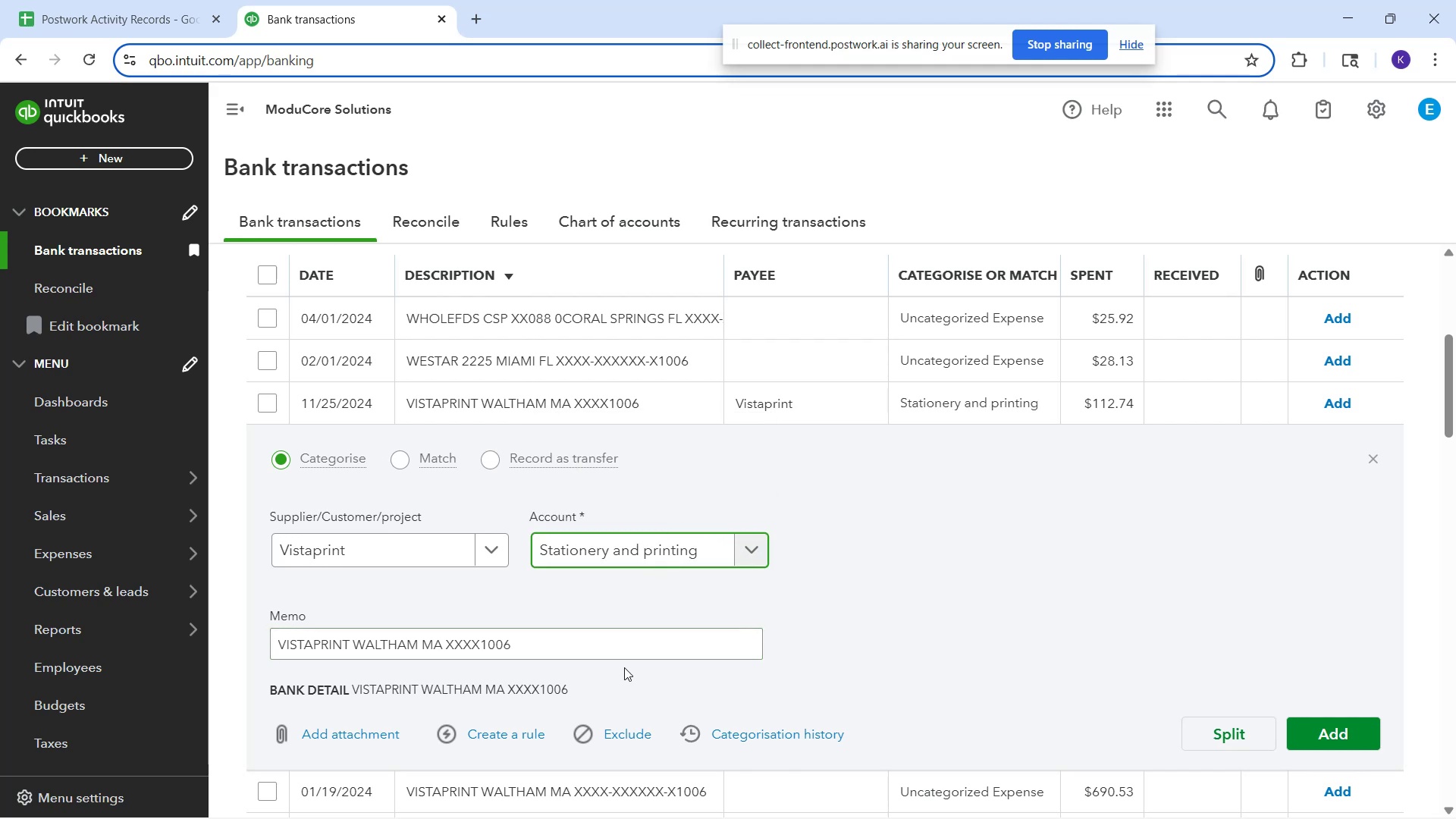 
scroll: coordinate [736, 564], scroll_direction: down, amount: 2.0
 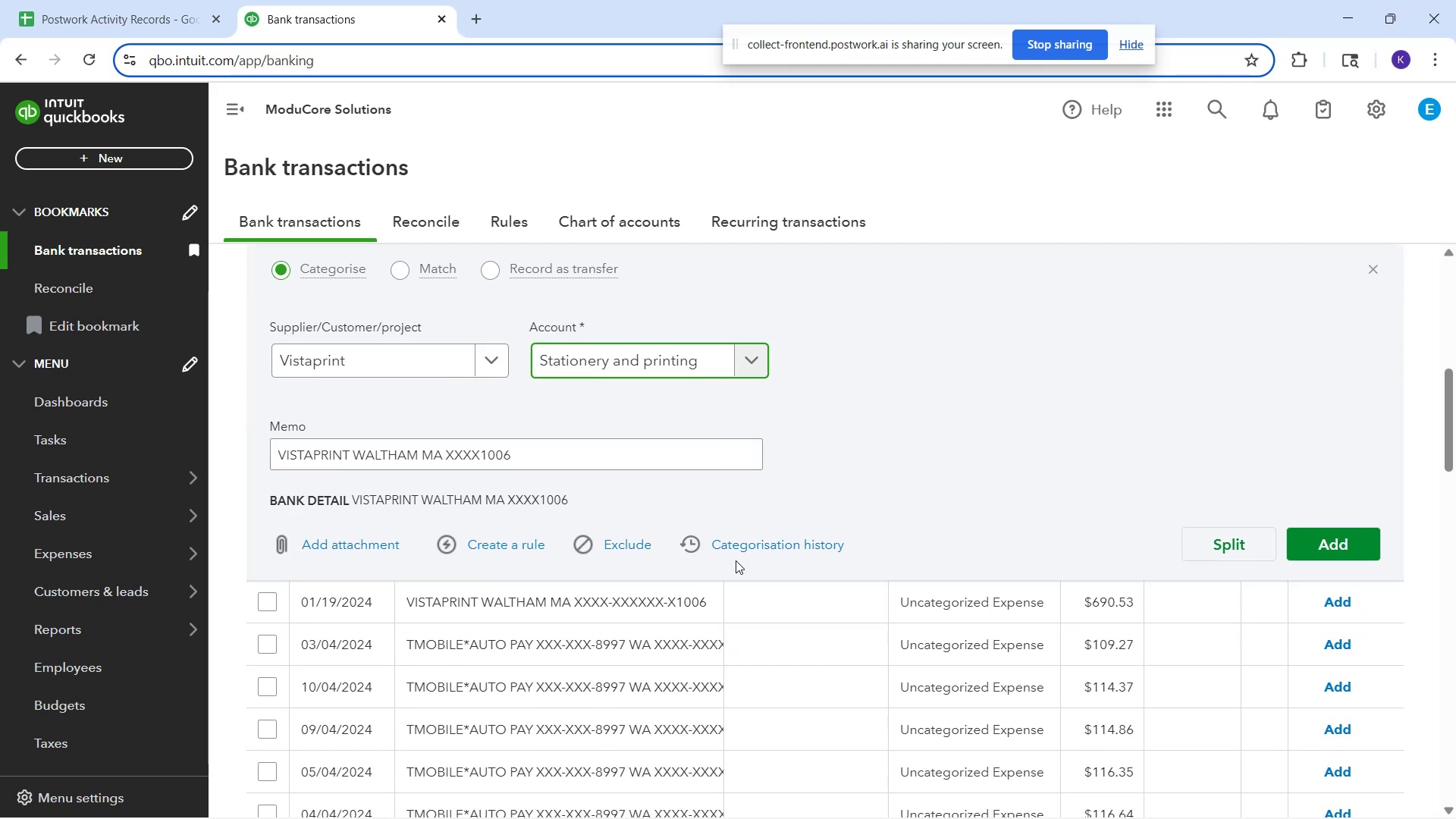 
scroll: coordinate [708, 535], scroll_direction: up, amount: 1.0
 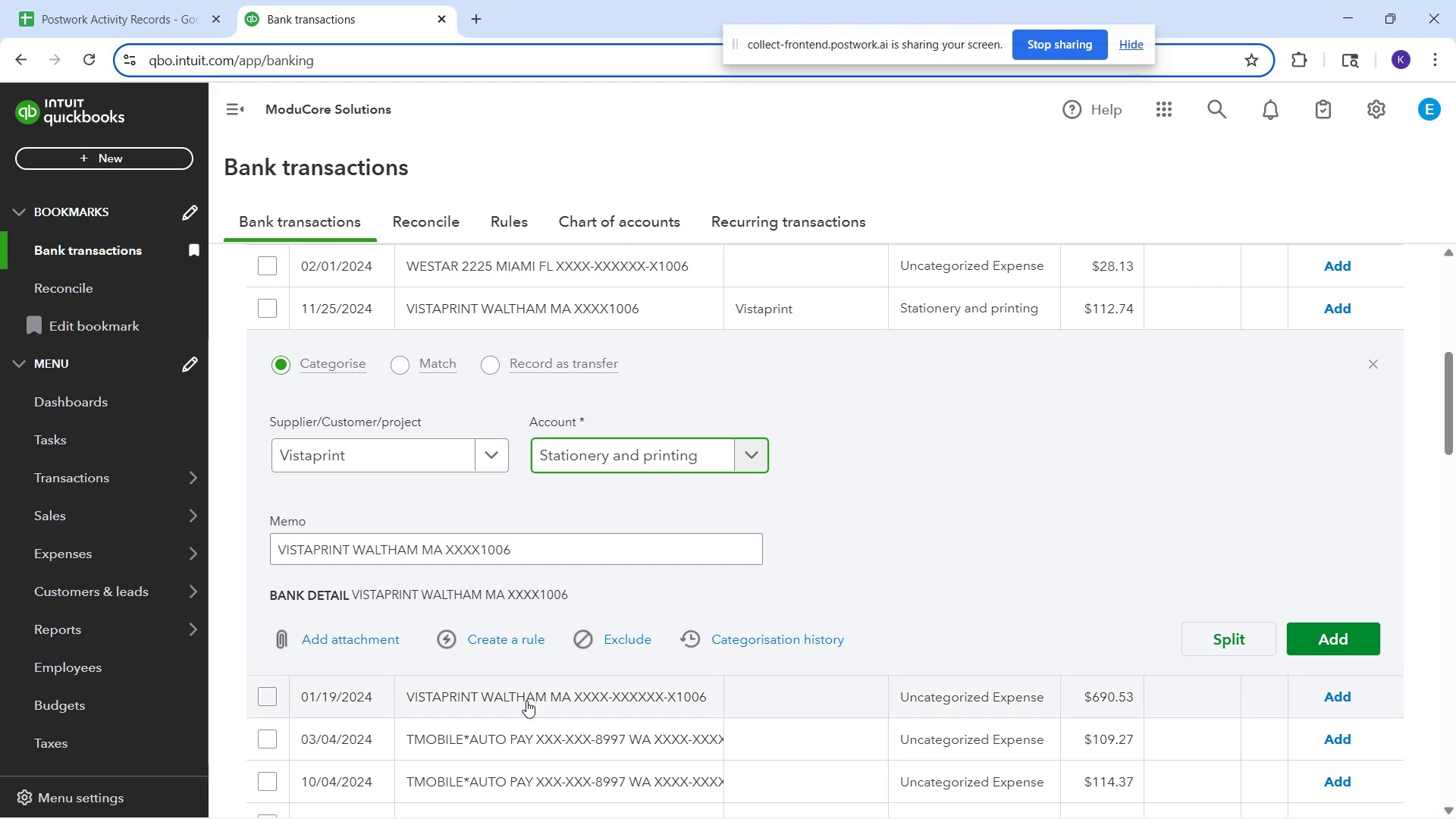 
wait(6.76)
 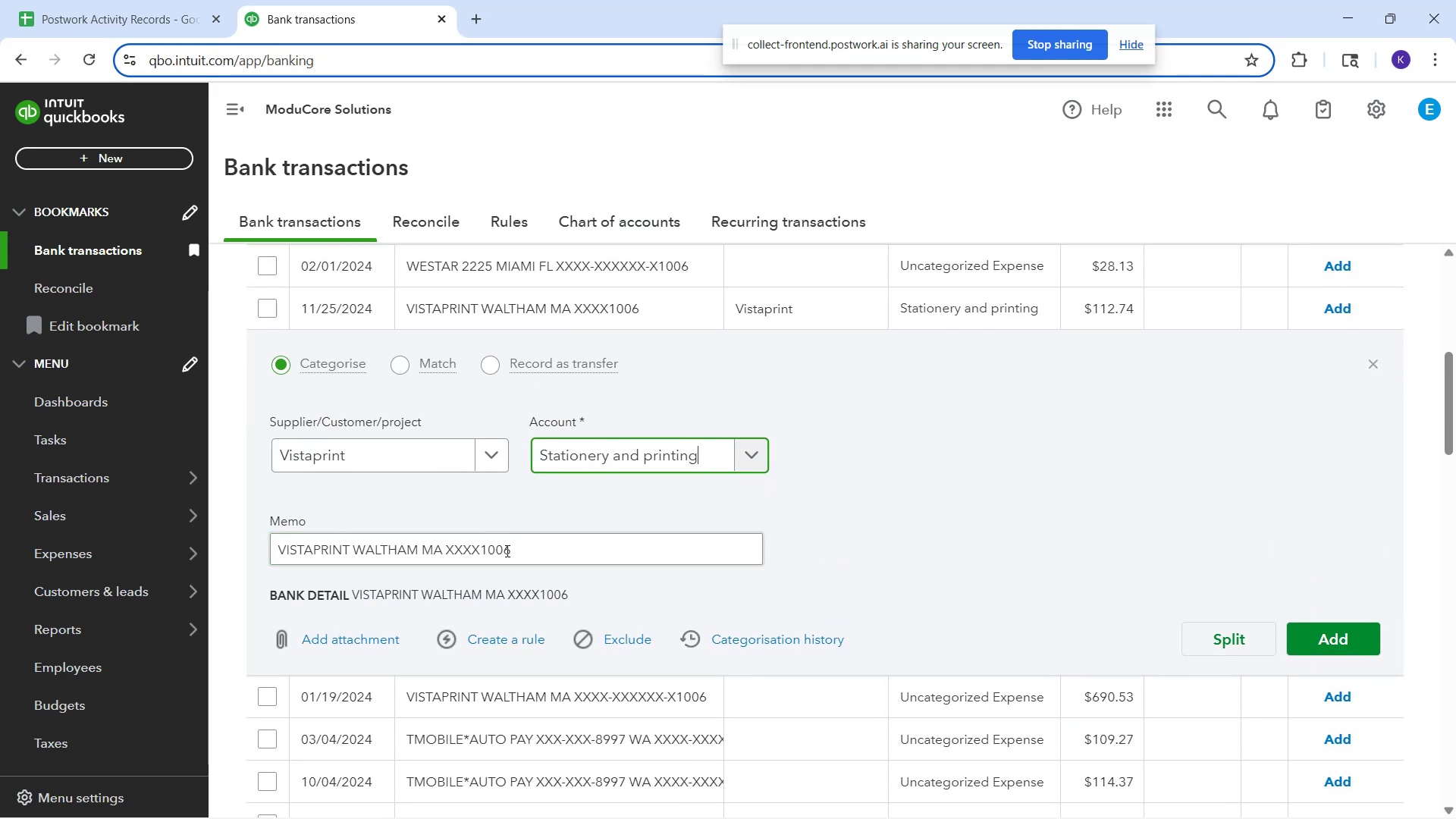 
left_click([494, 643])
 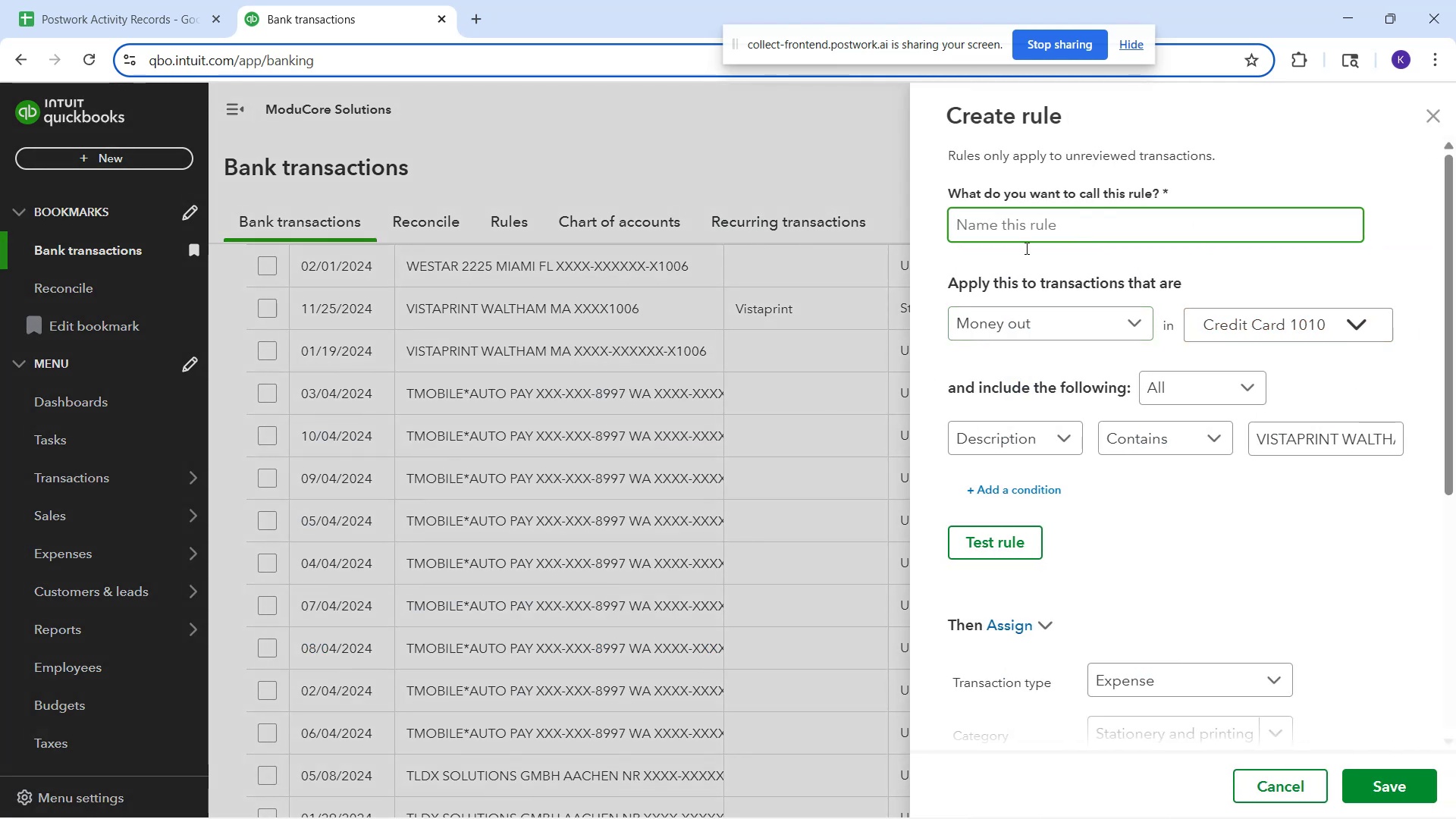 
type(Vistapi)
key(Backspace)
type(rint)
 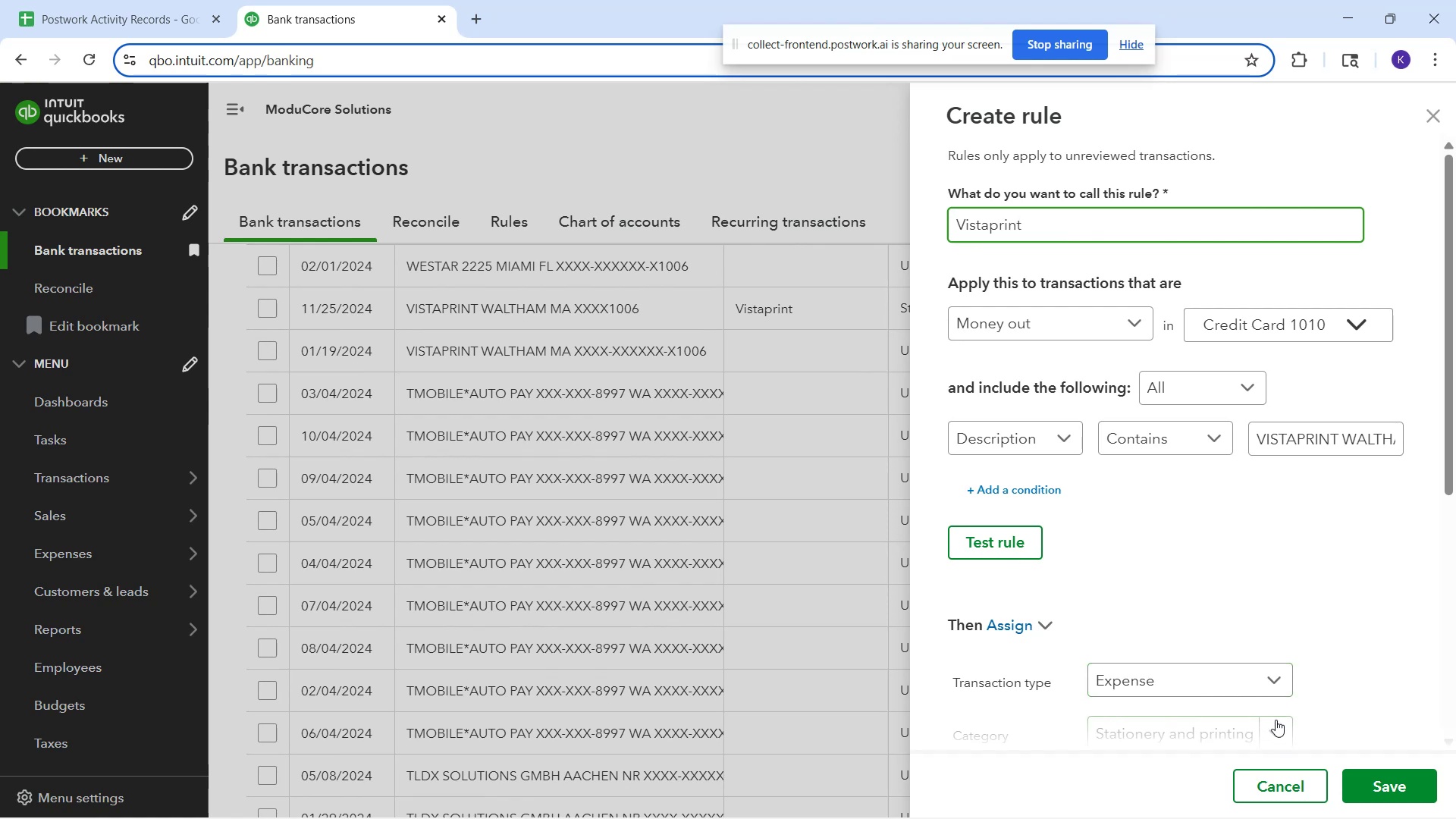 
wait(5.65)
 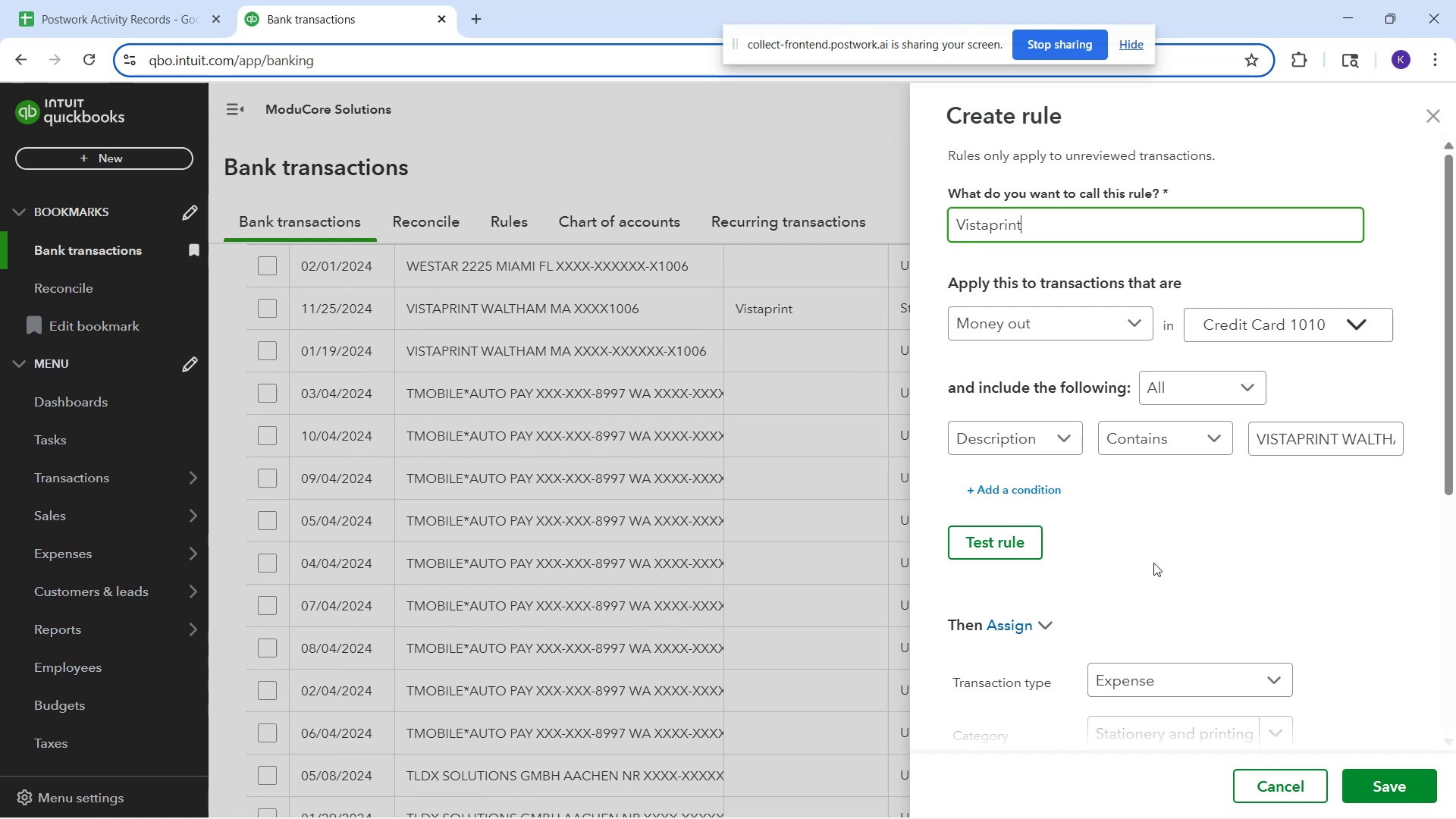 
left_click([1363, 449])
 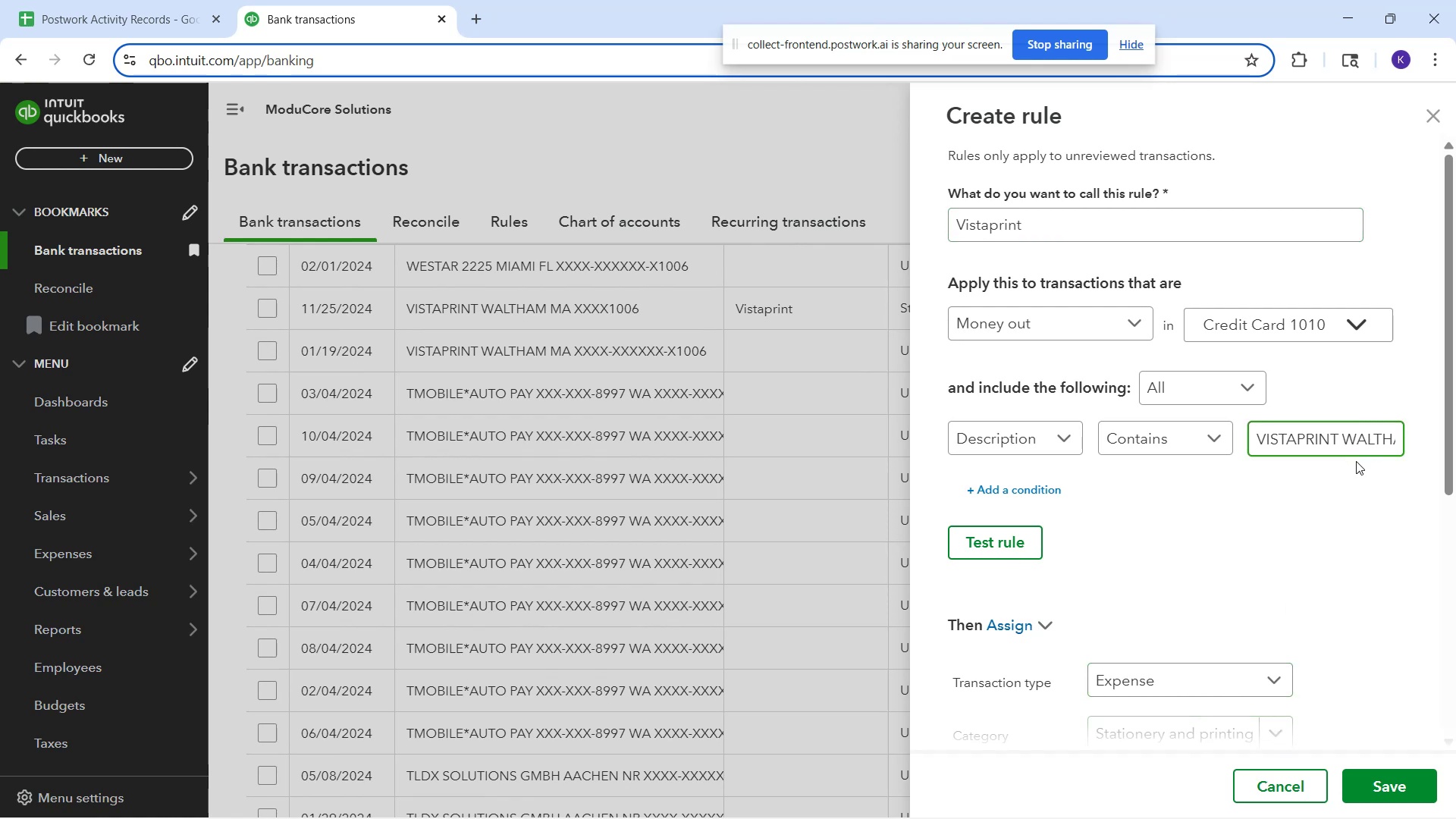 
key(ArrowRight)
 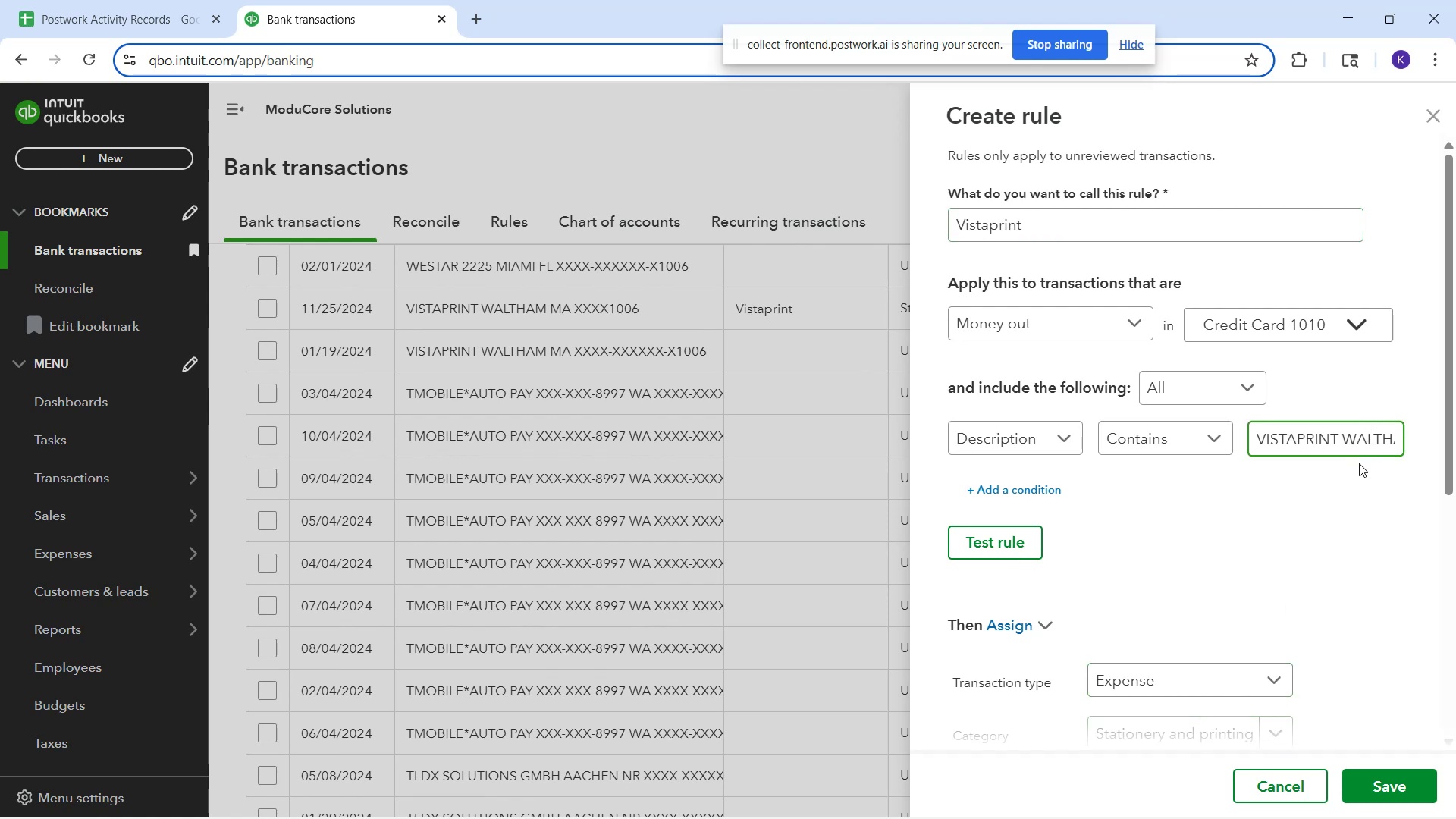 
key(ArrowRight)
 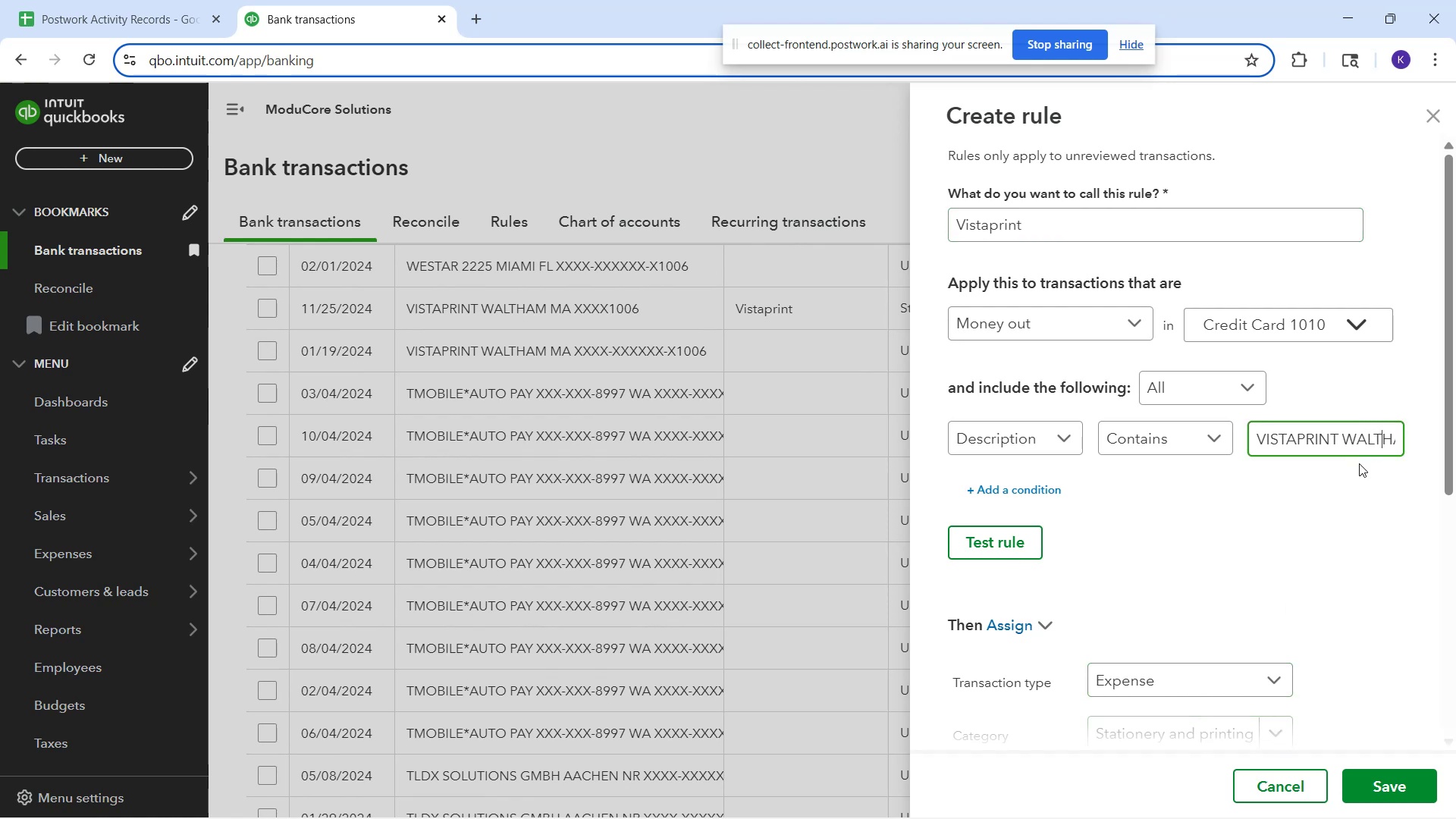 
key(ArrowRight)
 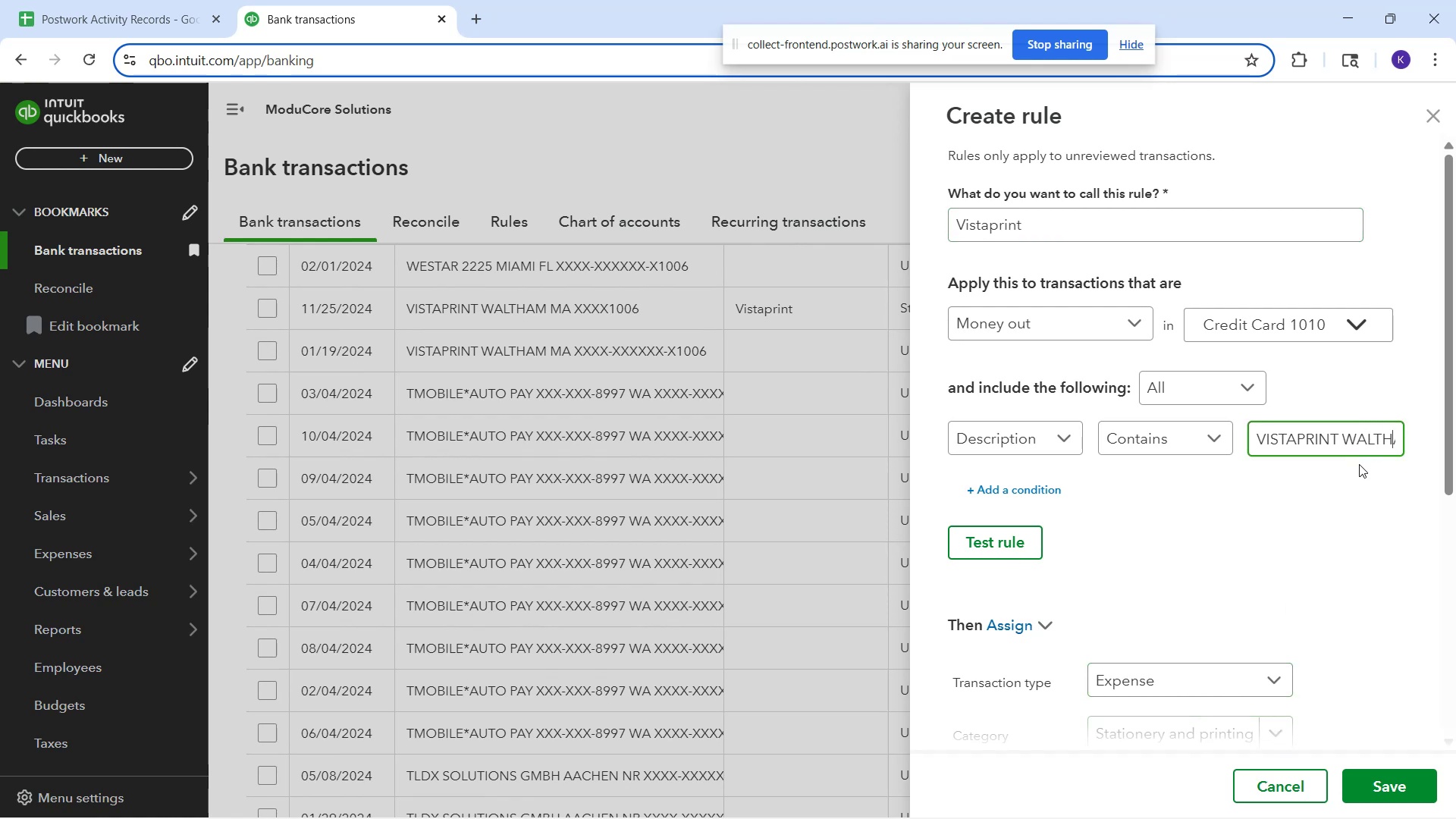 
key(ArrowRight)
 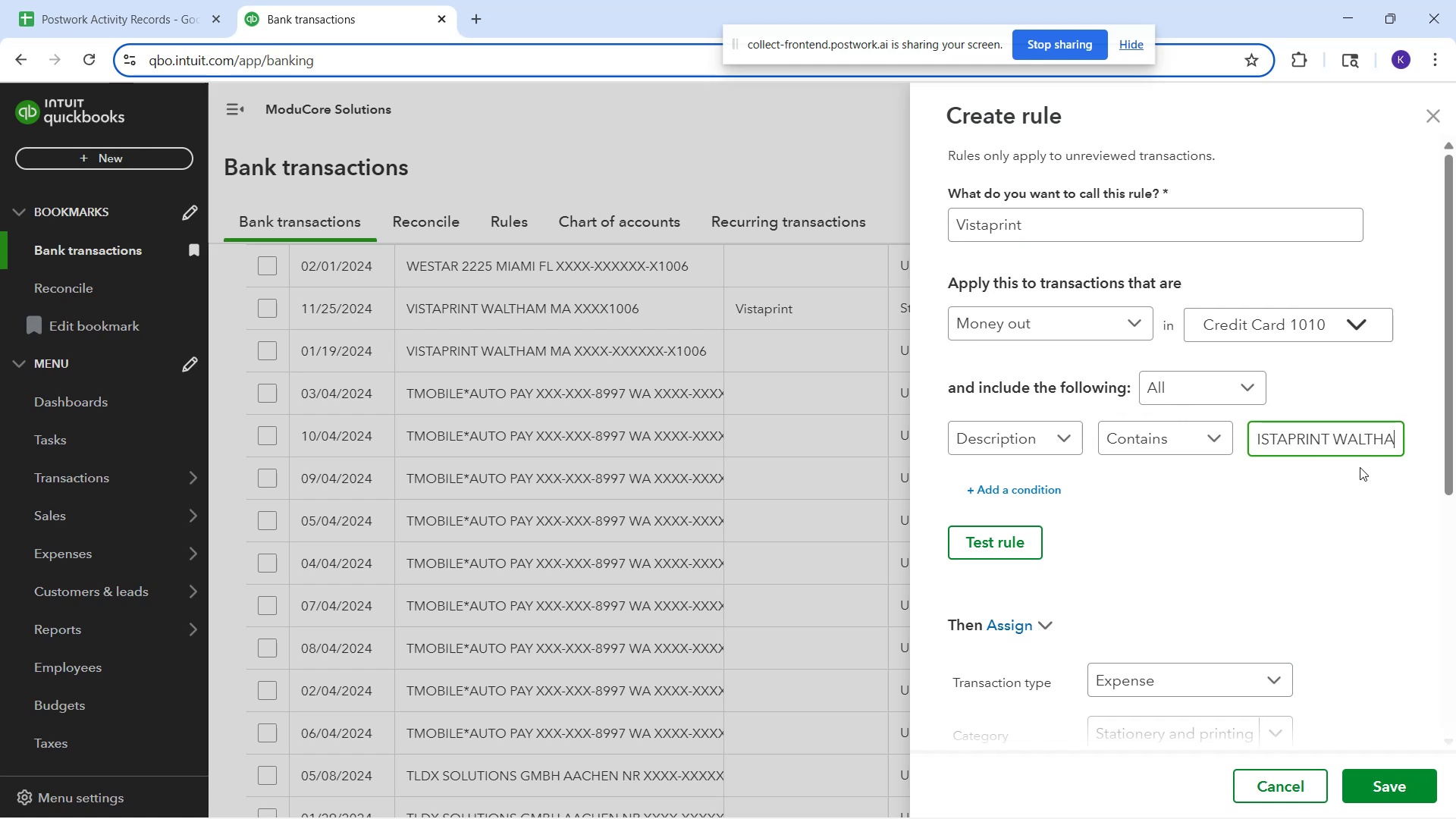 
key(ArrowRight)
 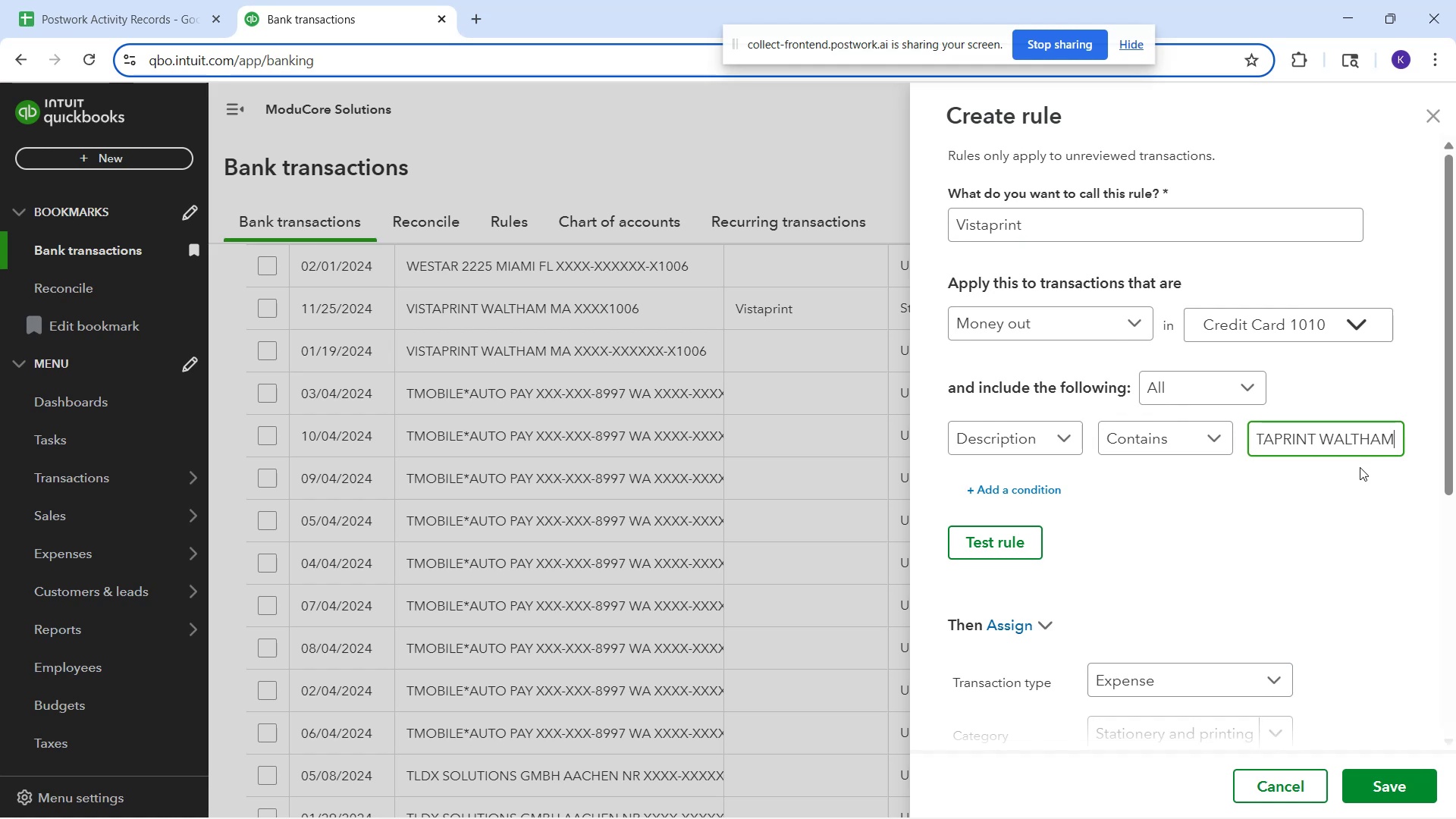 
key(ArrowRight)
 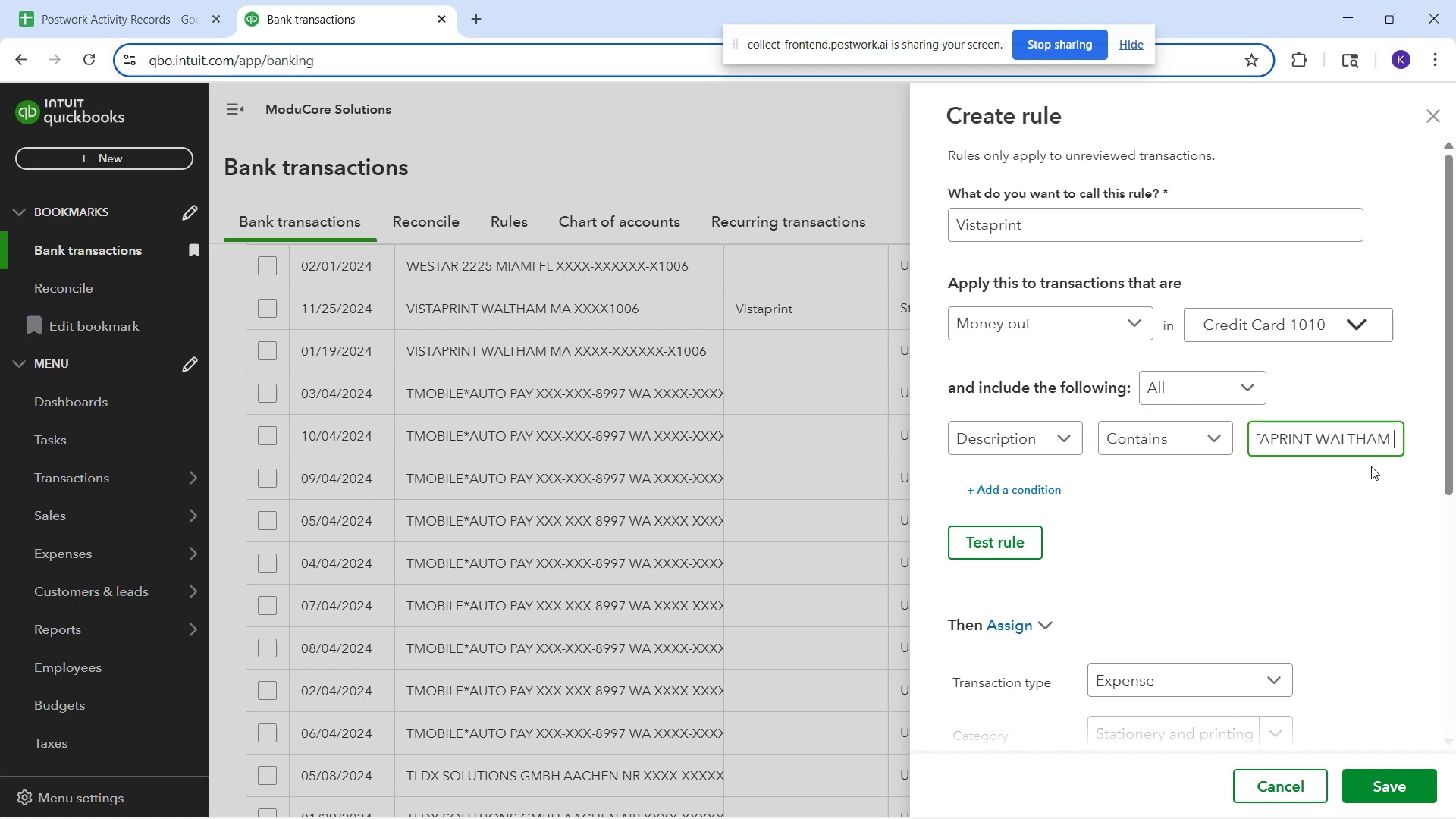 
key(ArrowRight)
 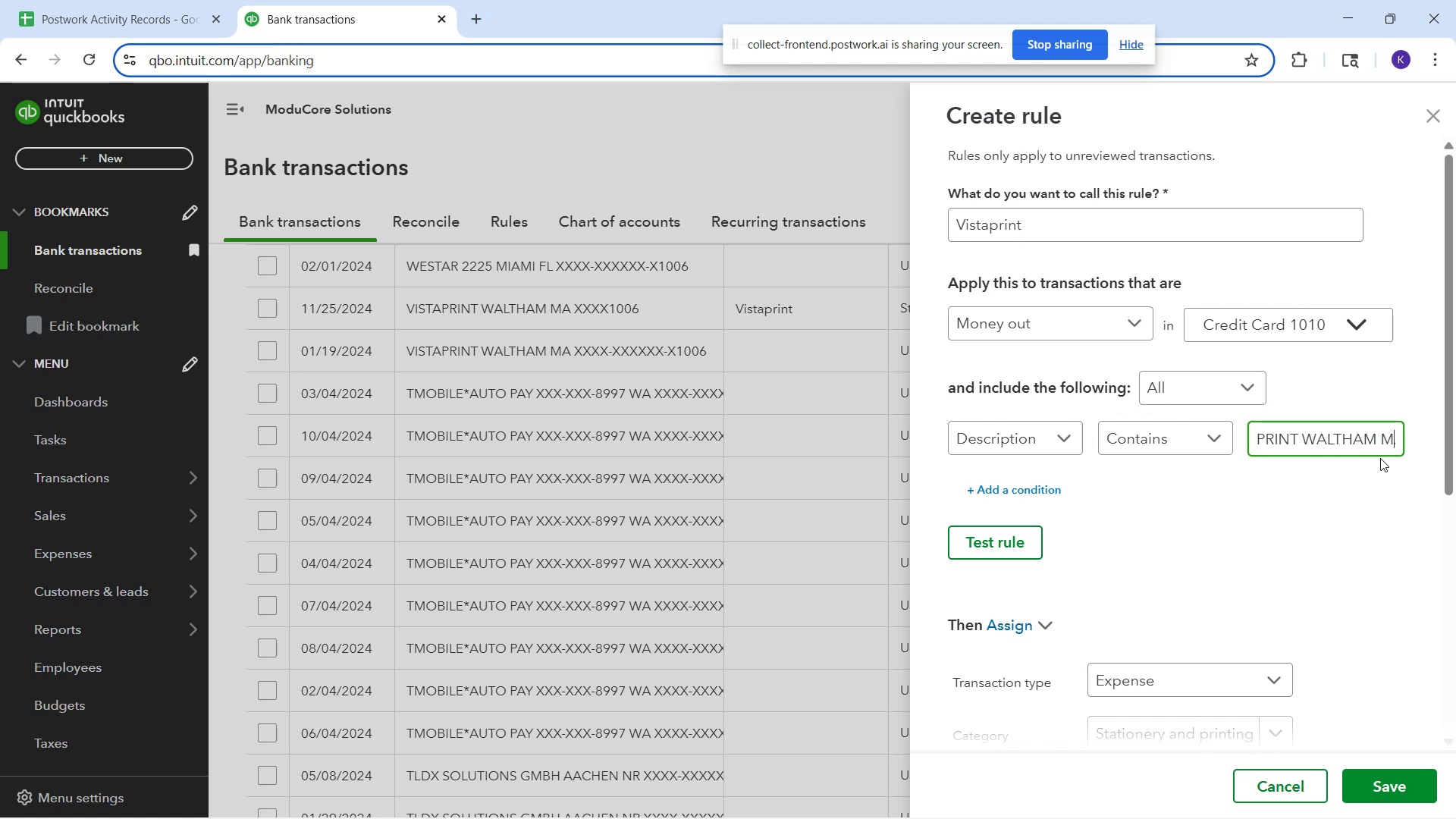 
key(ArrowRight)
 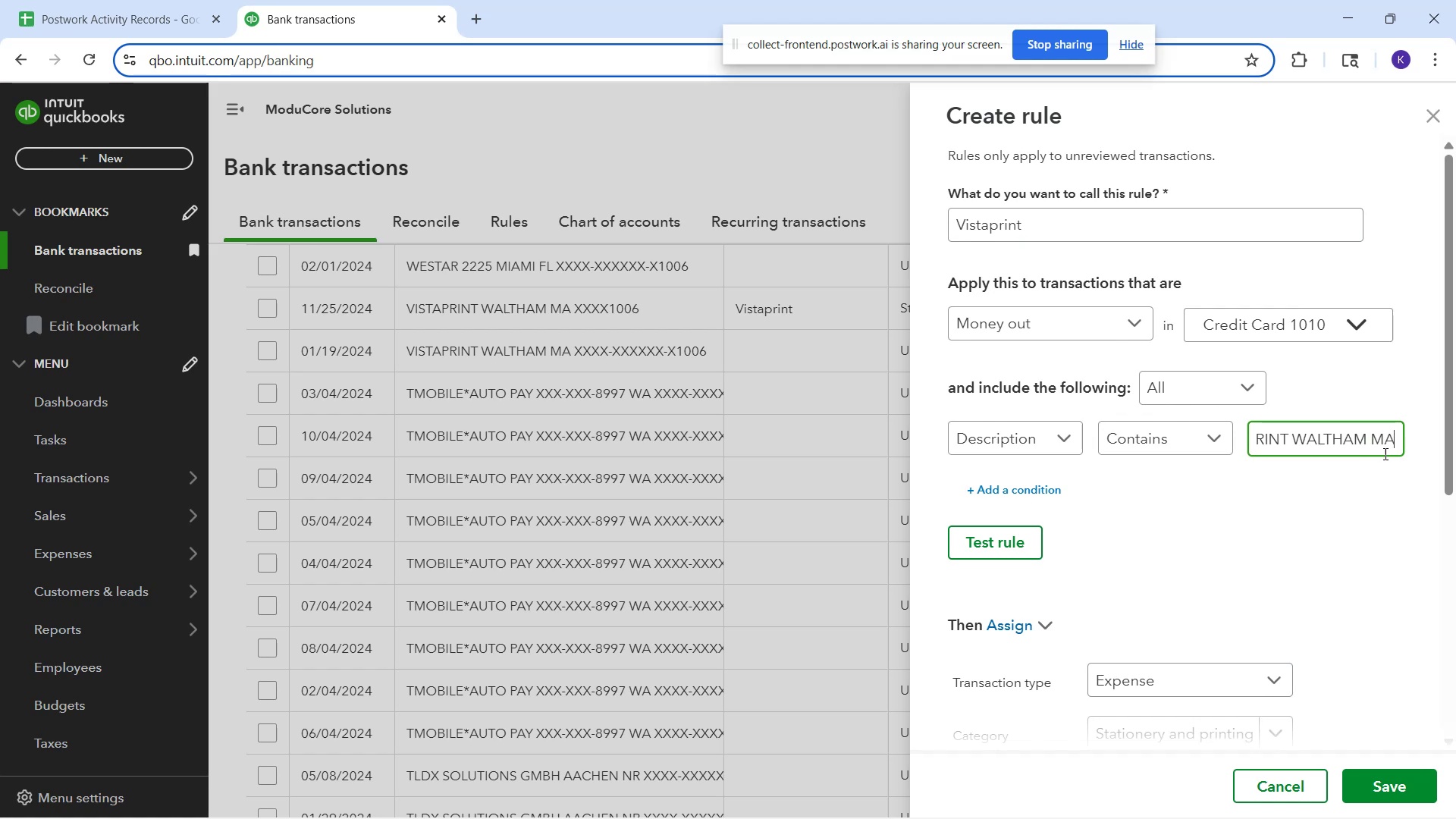 
key(ArrowRight)
 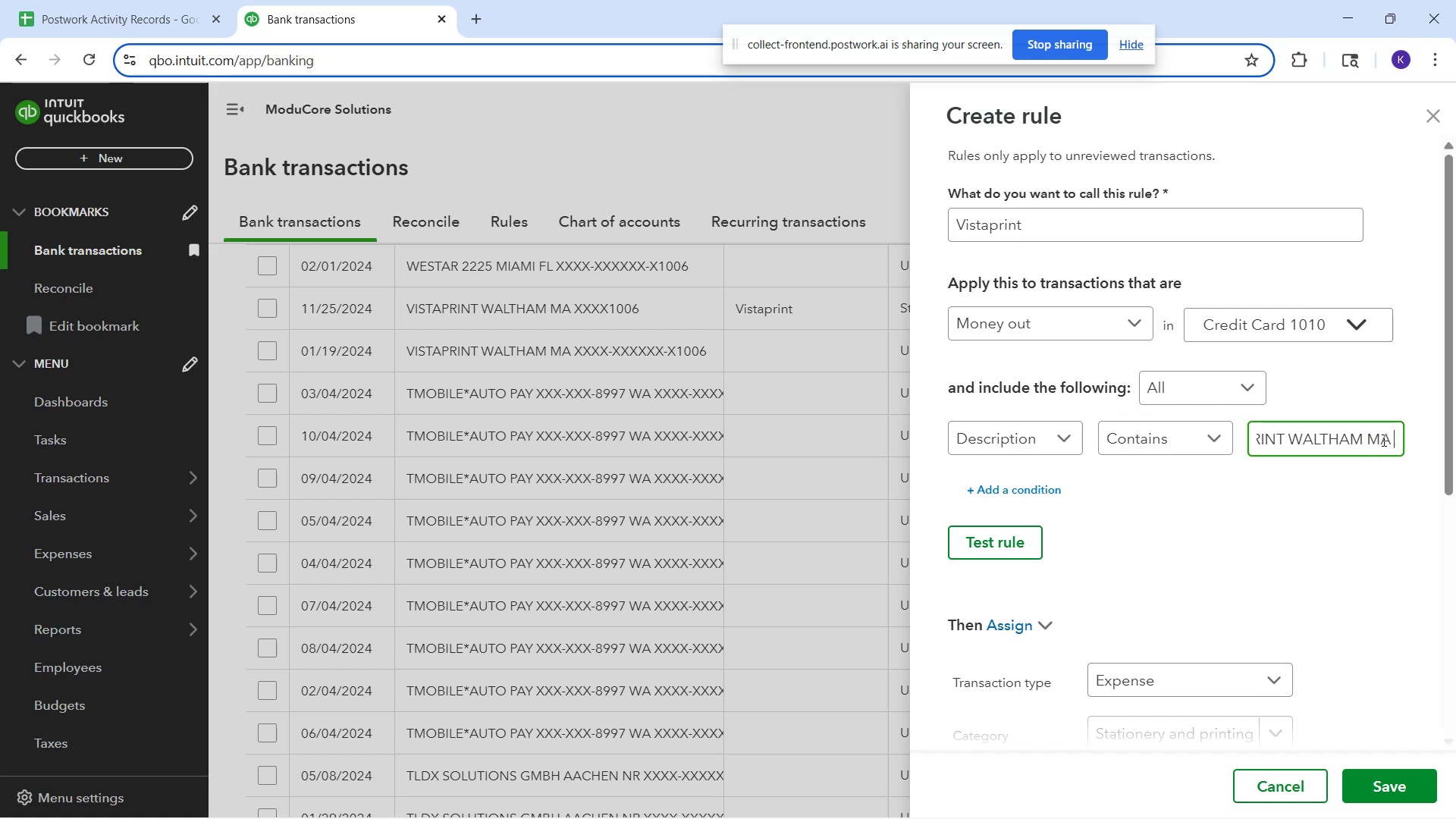 
key(ArrowRight)
 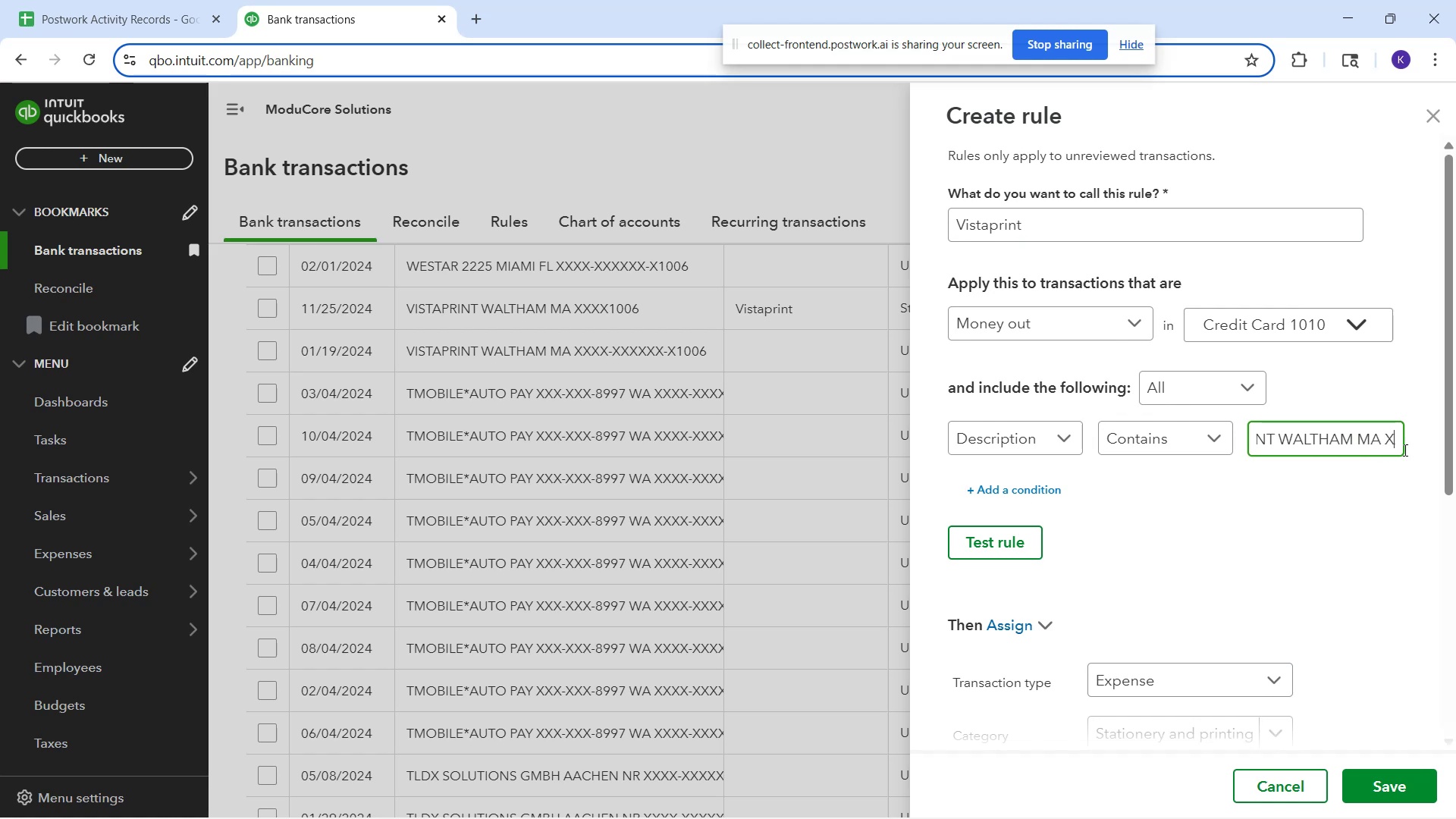 
key(ArrowRight)
 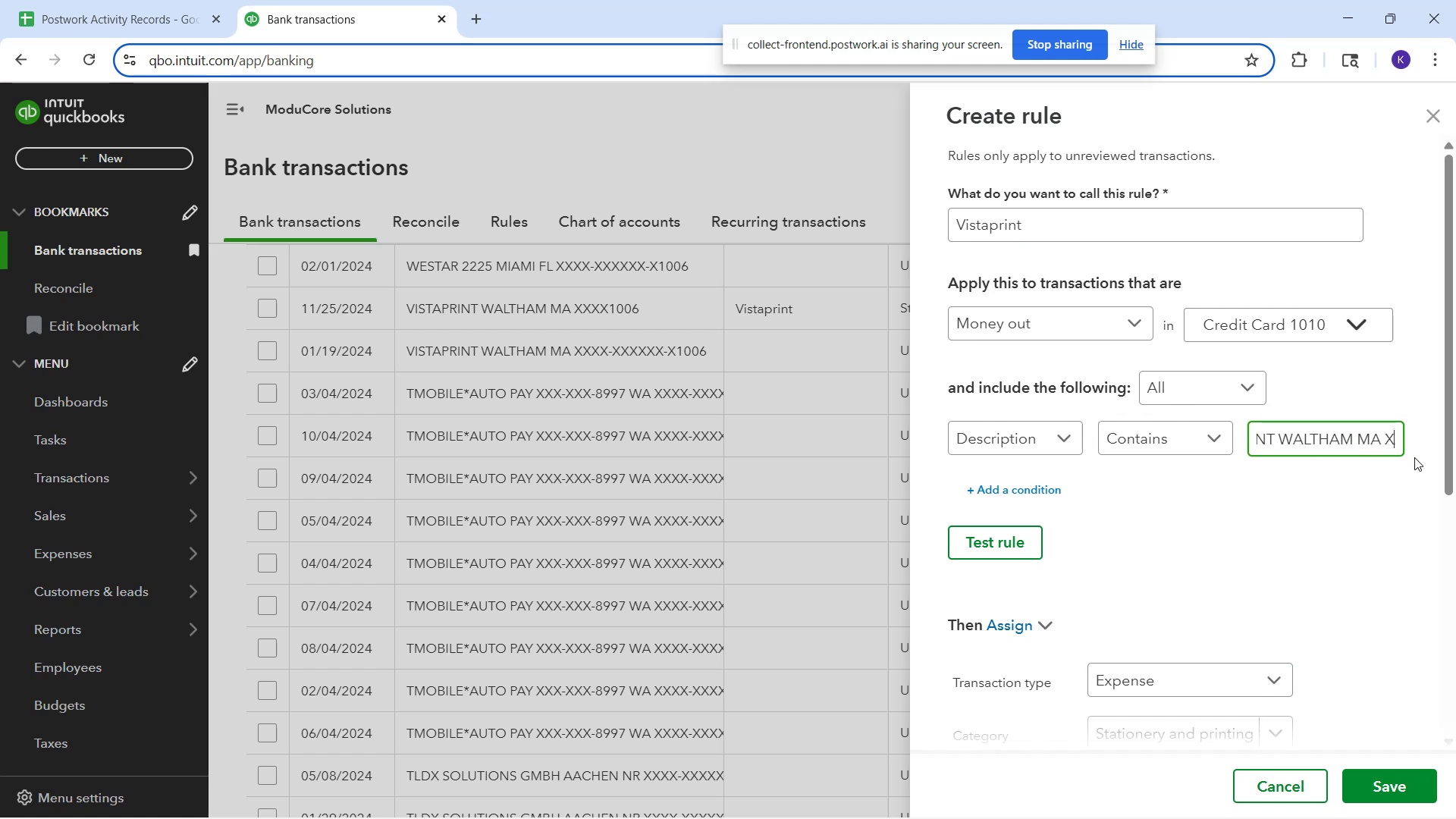 
key(ArrowRight)
 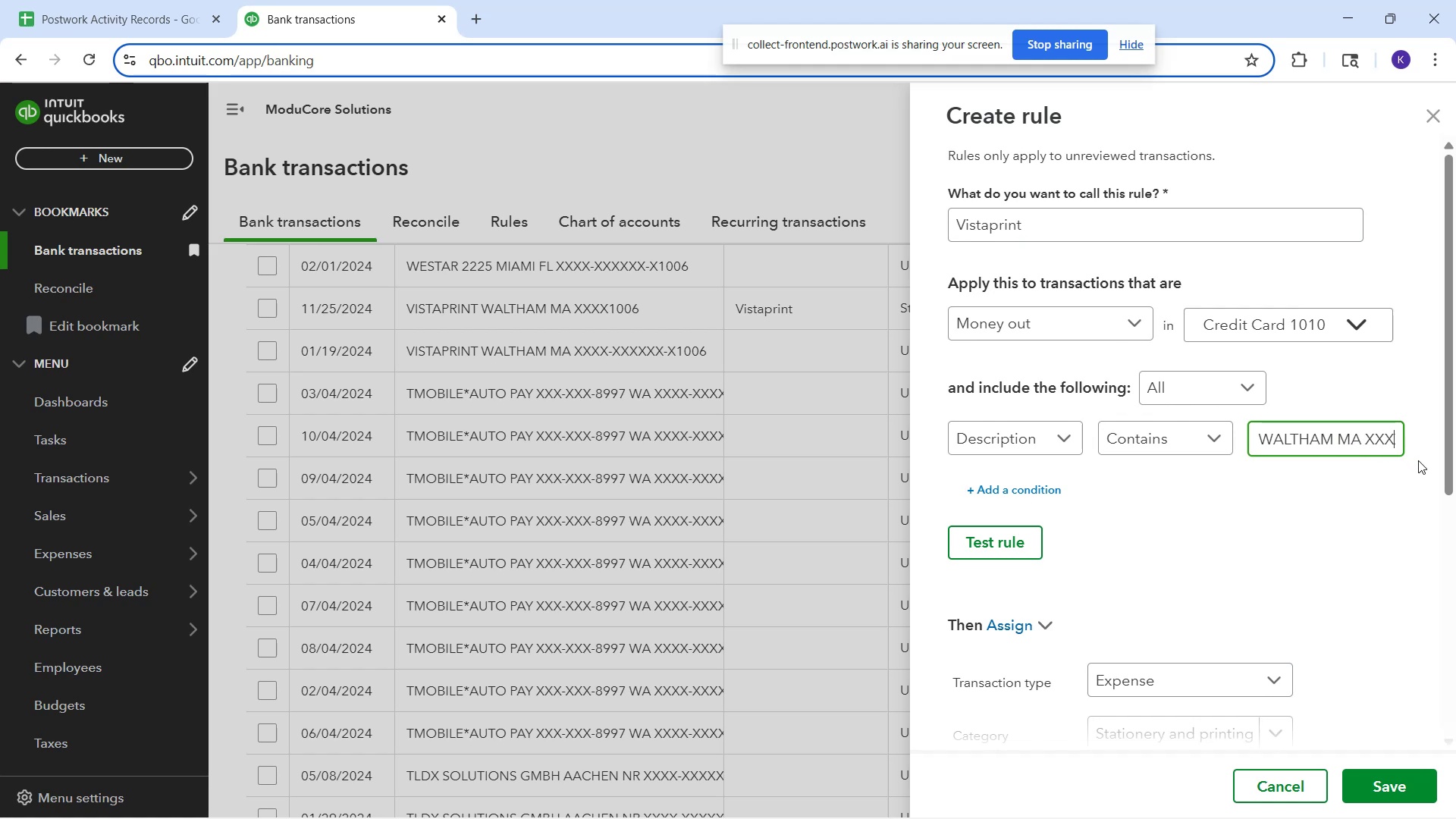 
key(ArrowRight)
 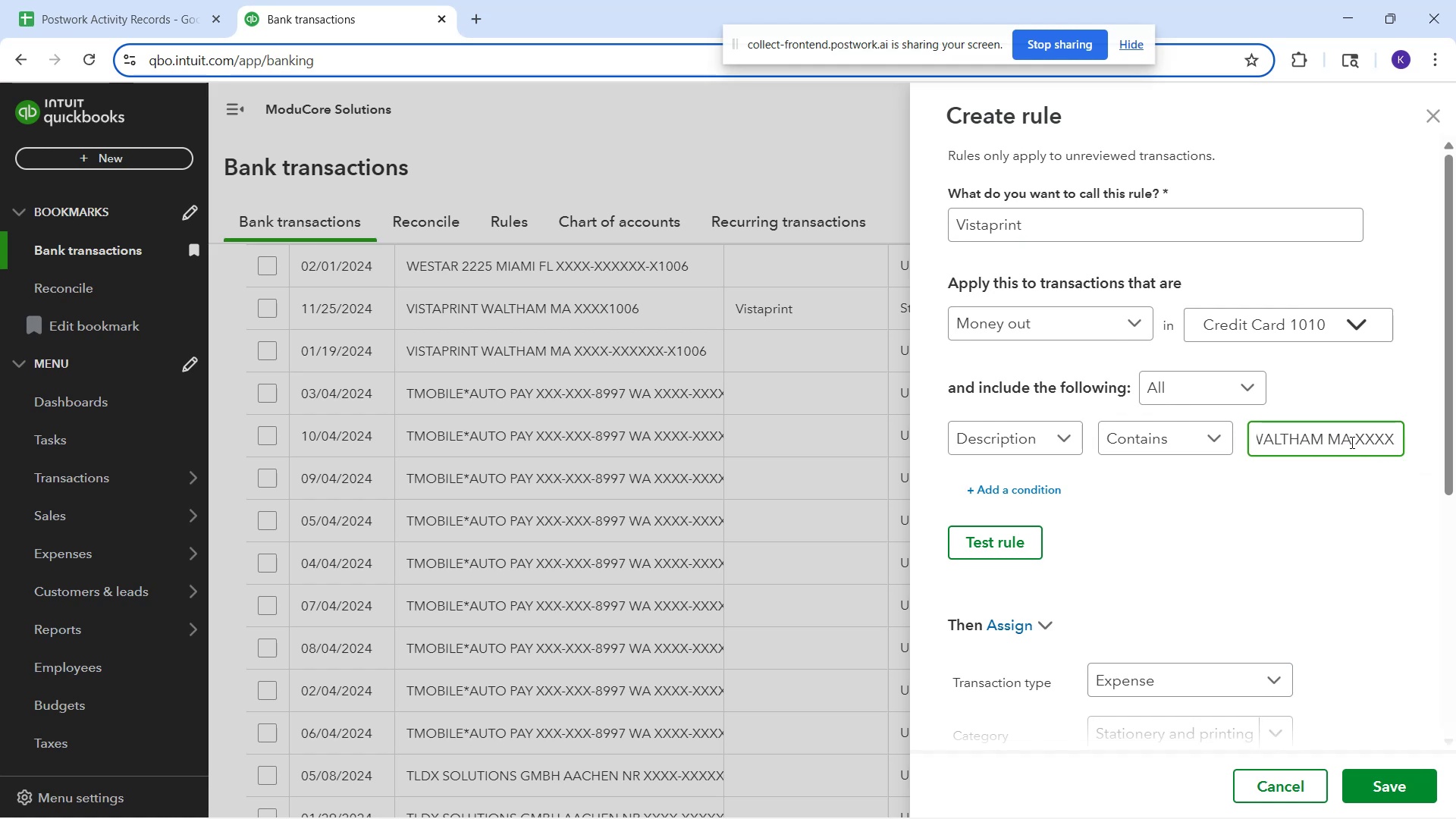 
left_click_drag(start_coordinate=[1352, 444], to_coordinate=[1455, 362])
 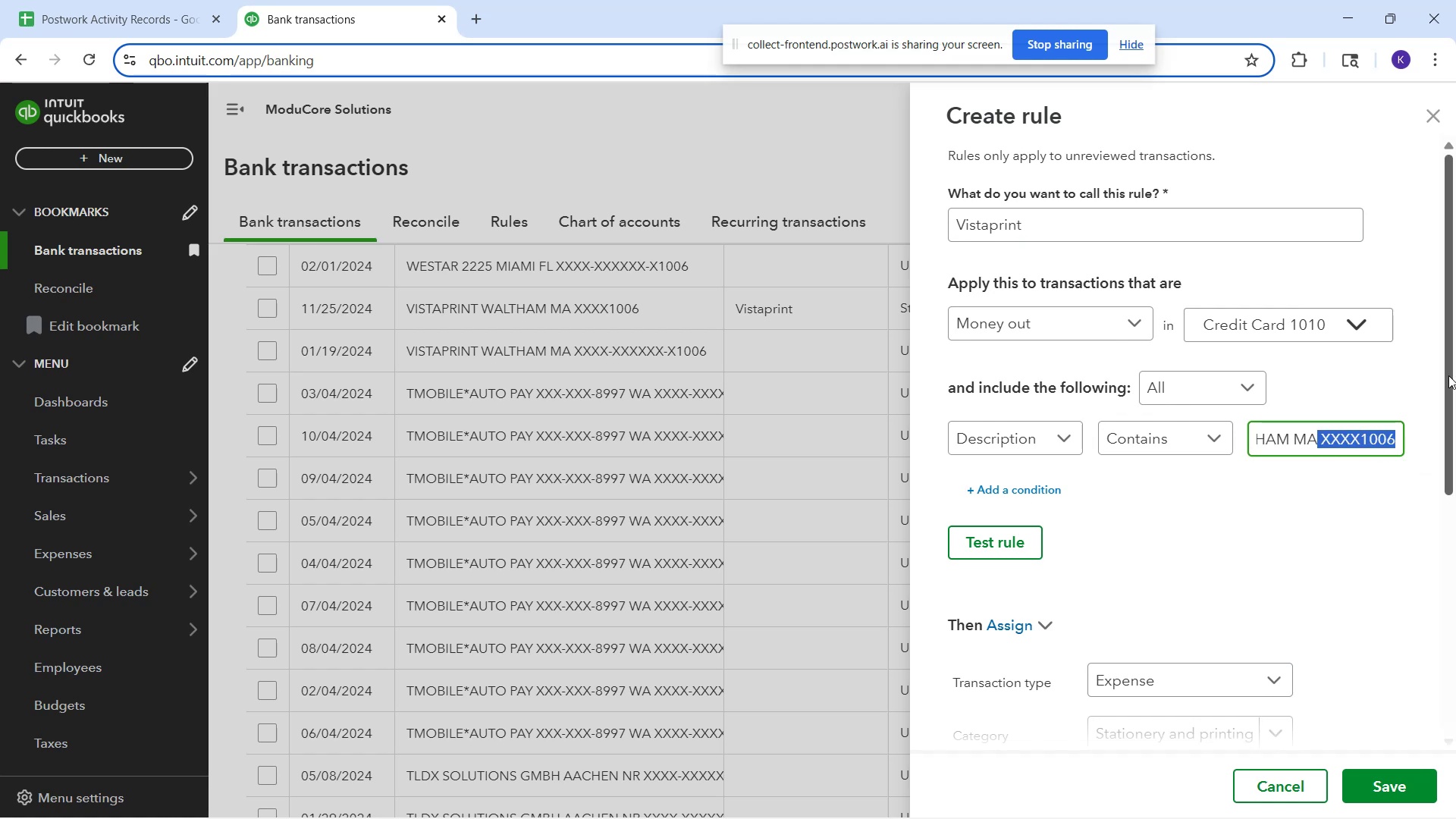 
key(Backspace)
 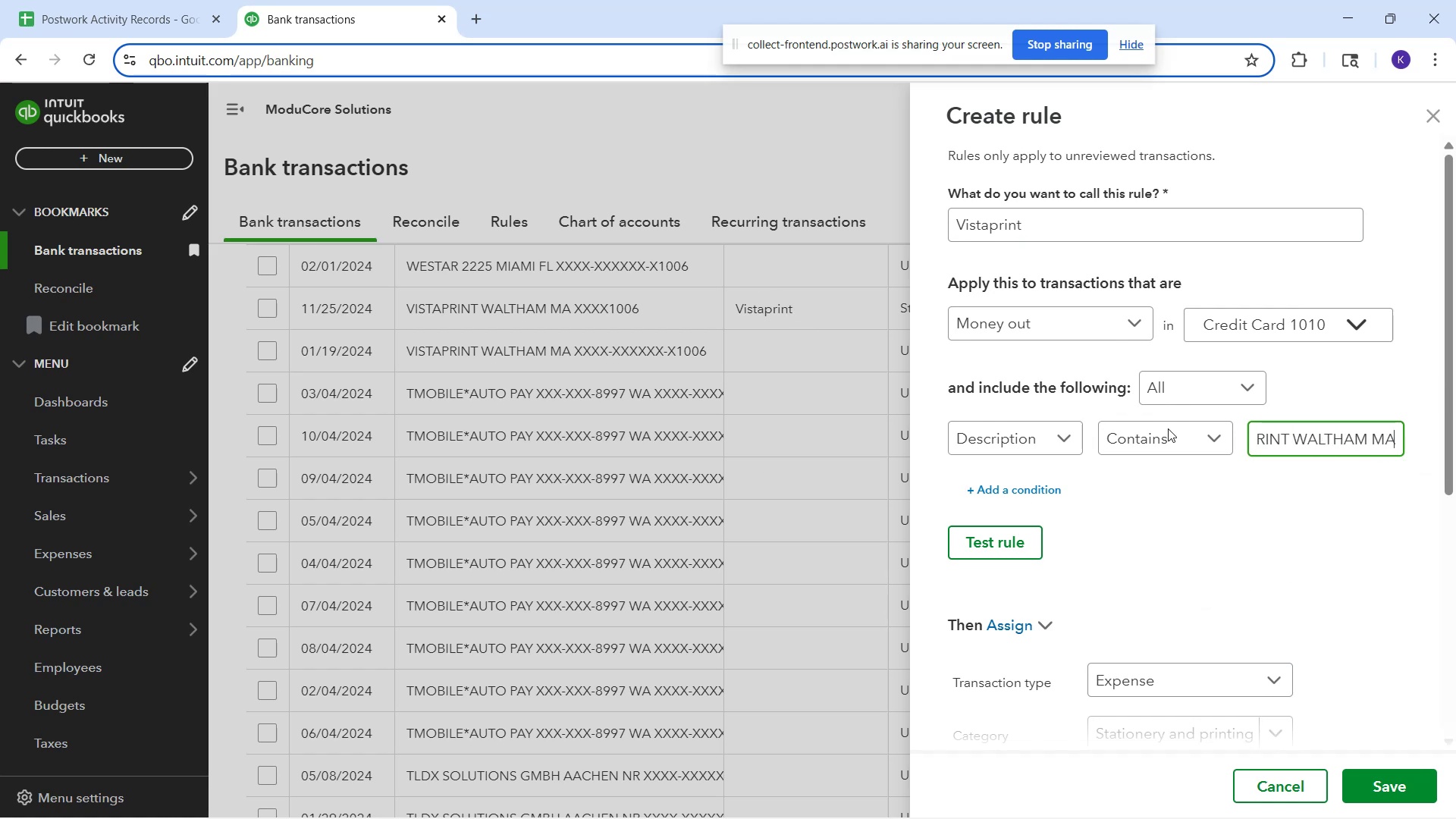 
wait(5.25)
 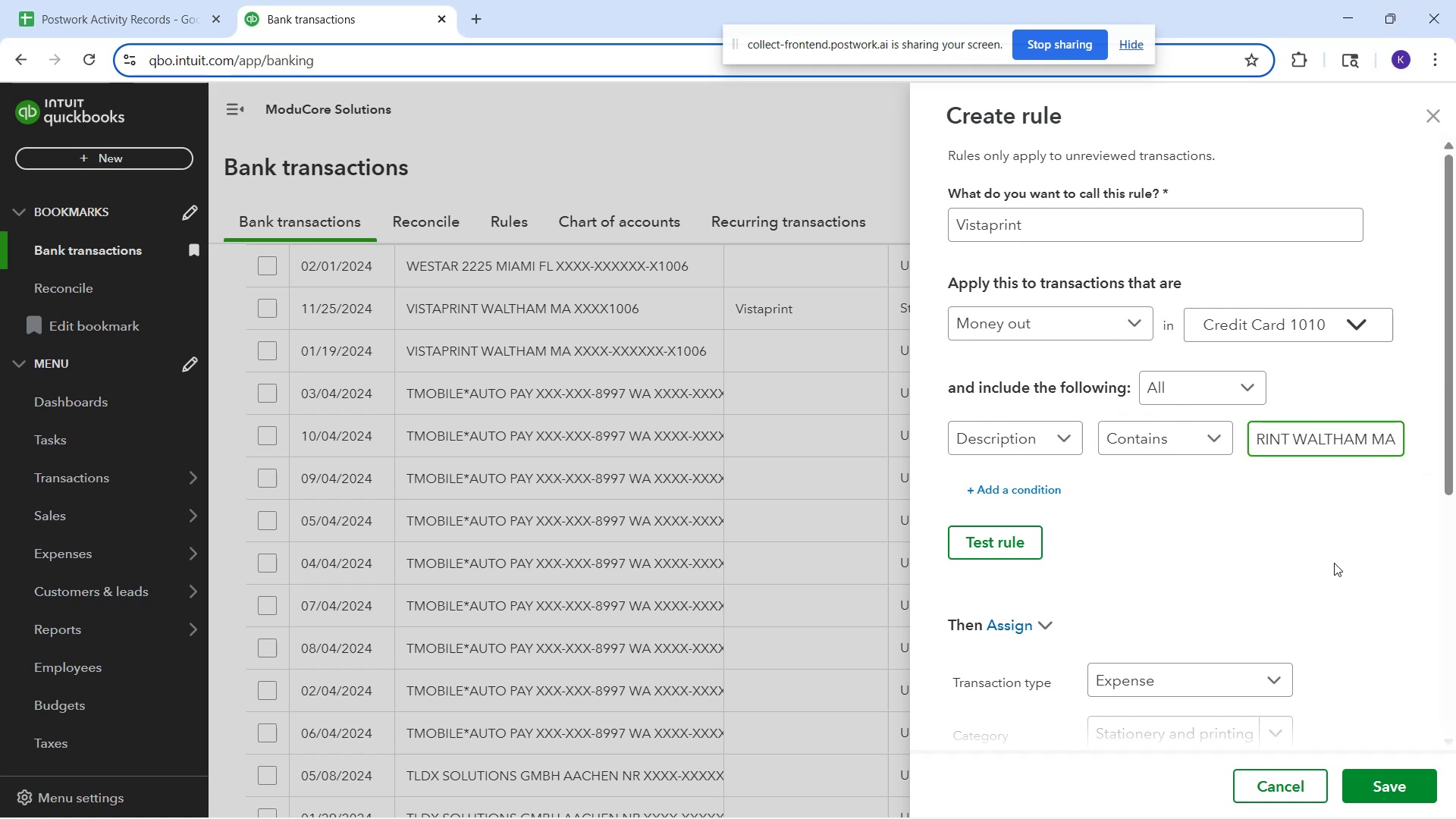 
left_click([1382, 792])
 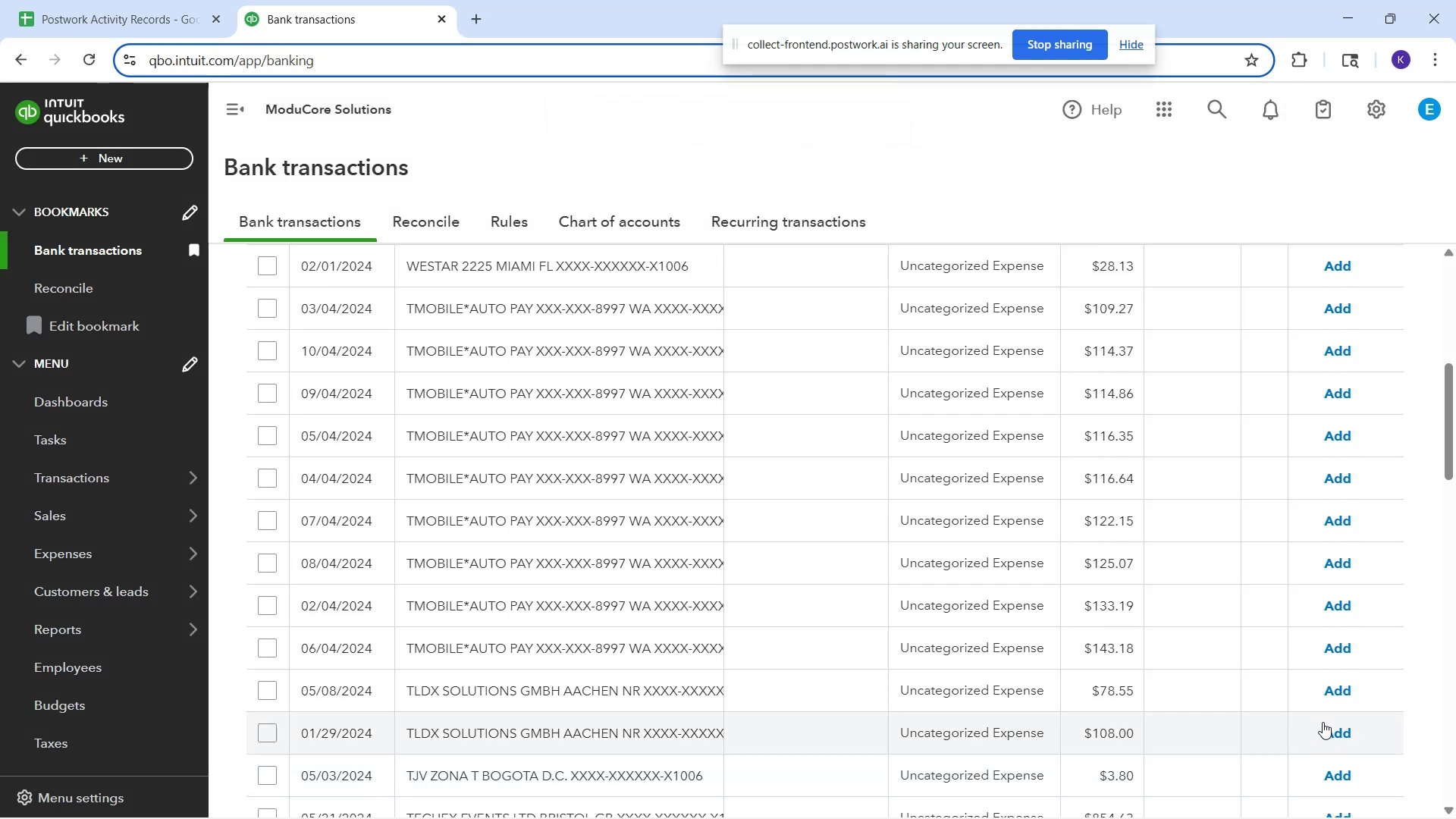 
wait(6.13)
 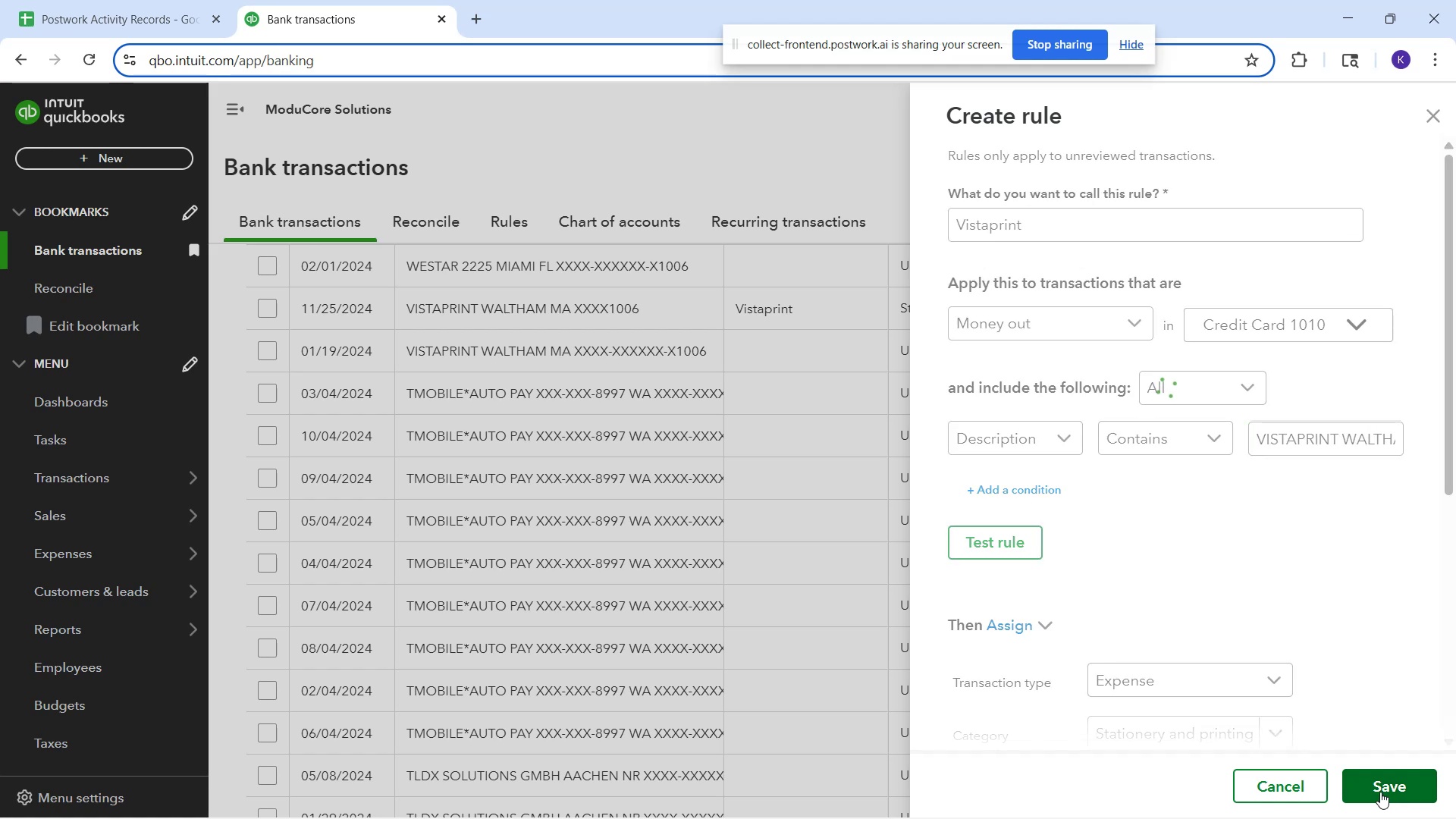 
scroll: coordinate [684, 574], scroll_direction: down, amount: 14.0
 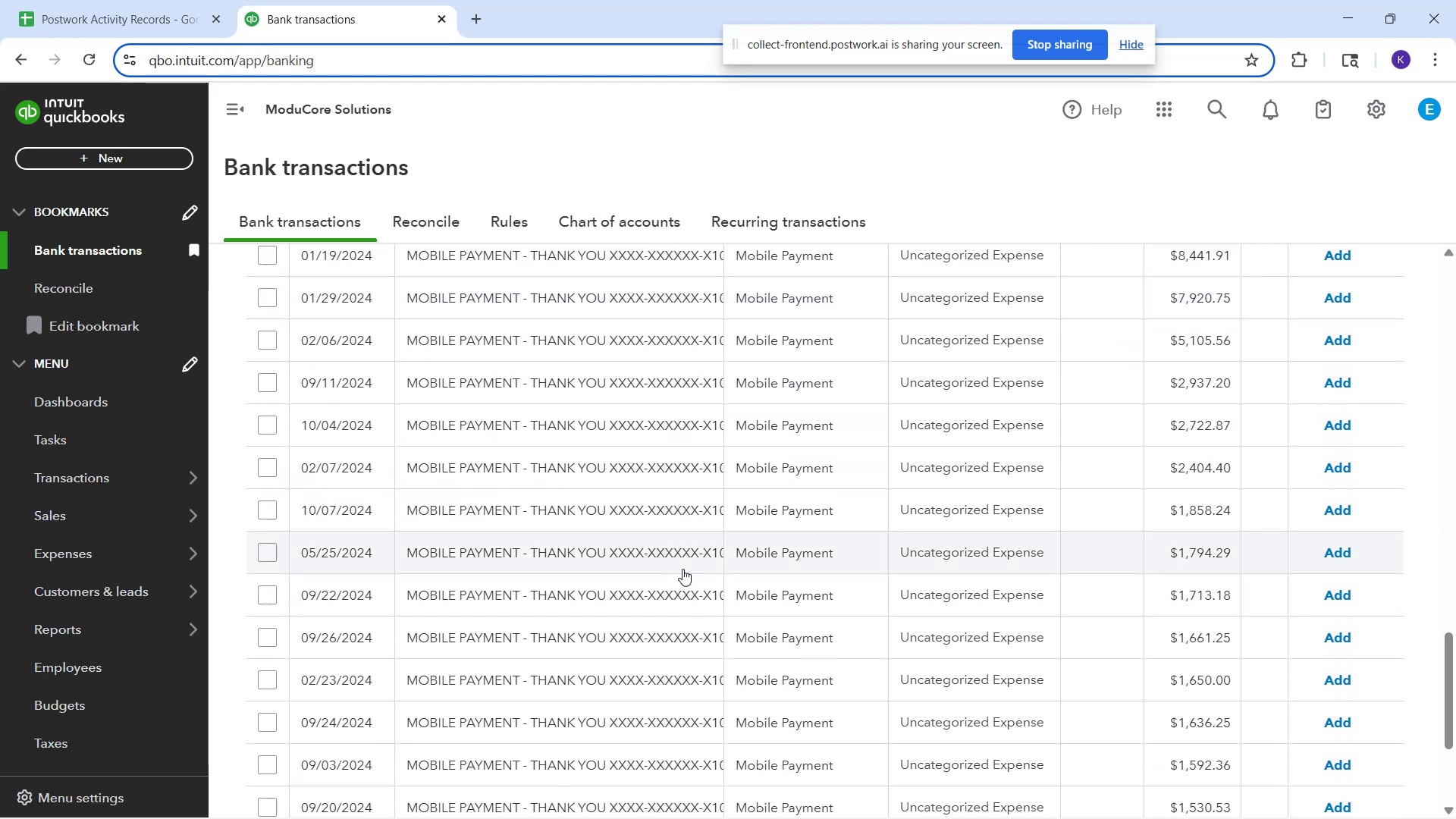 
scroll: coordinate [660, 466], scroll_direction: up, amount: 2.0
 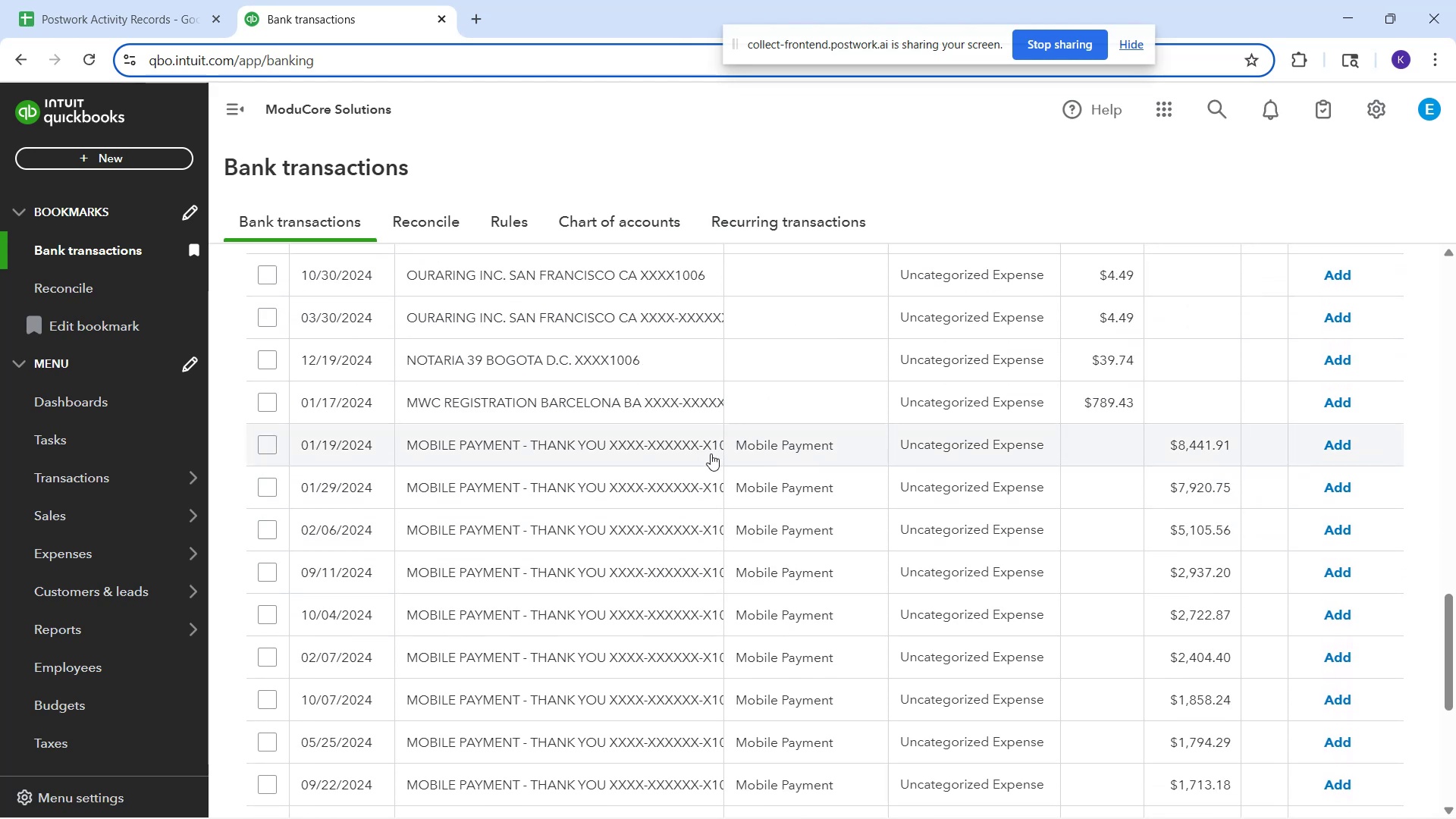 
wait(7.68)
 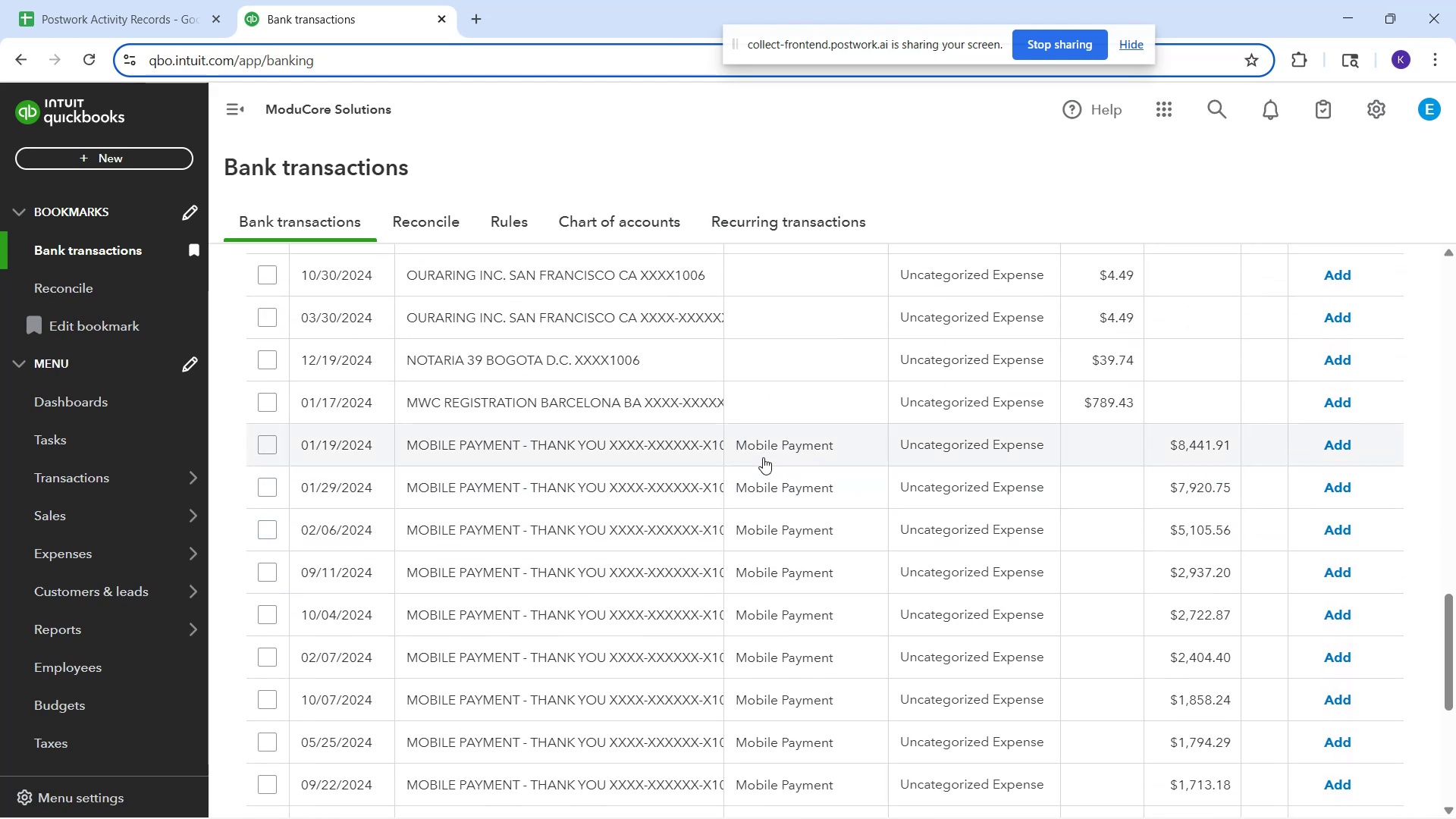 
left_click([677, 435])
 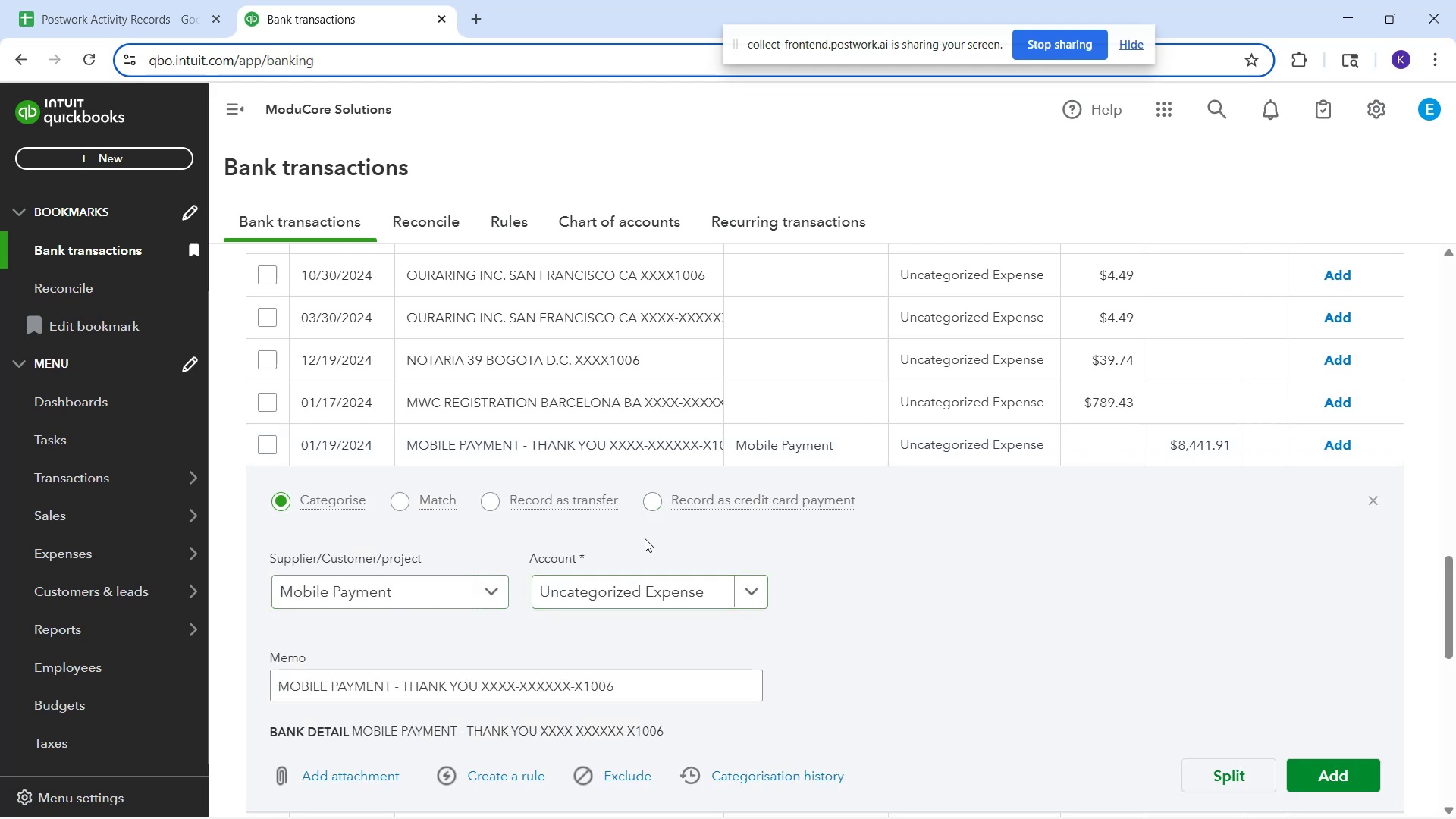 
left_click([632, 457])
 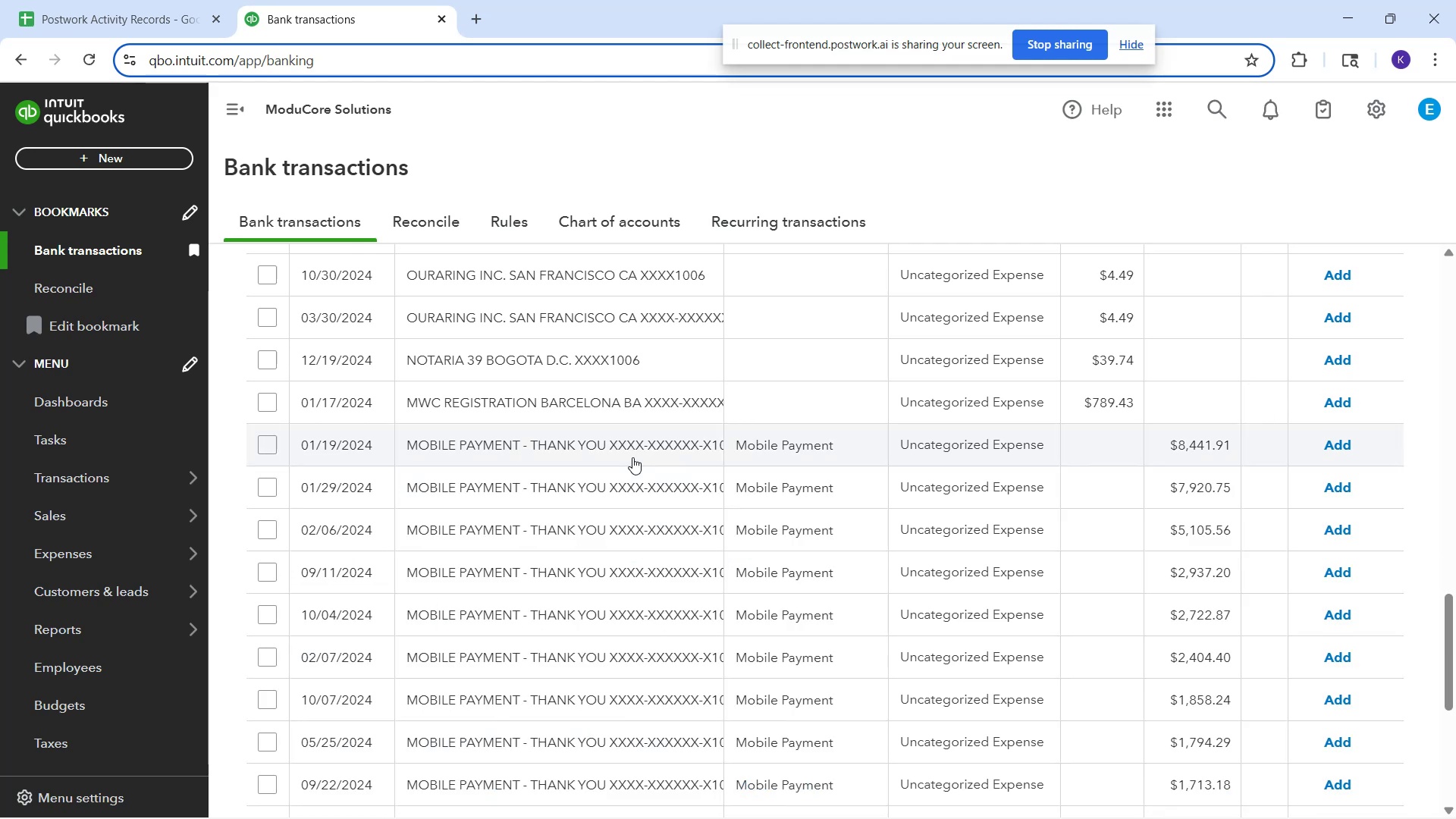 
left_click([632, 457])
 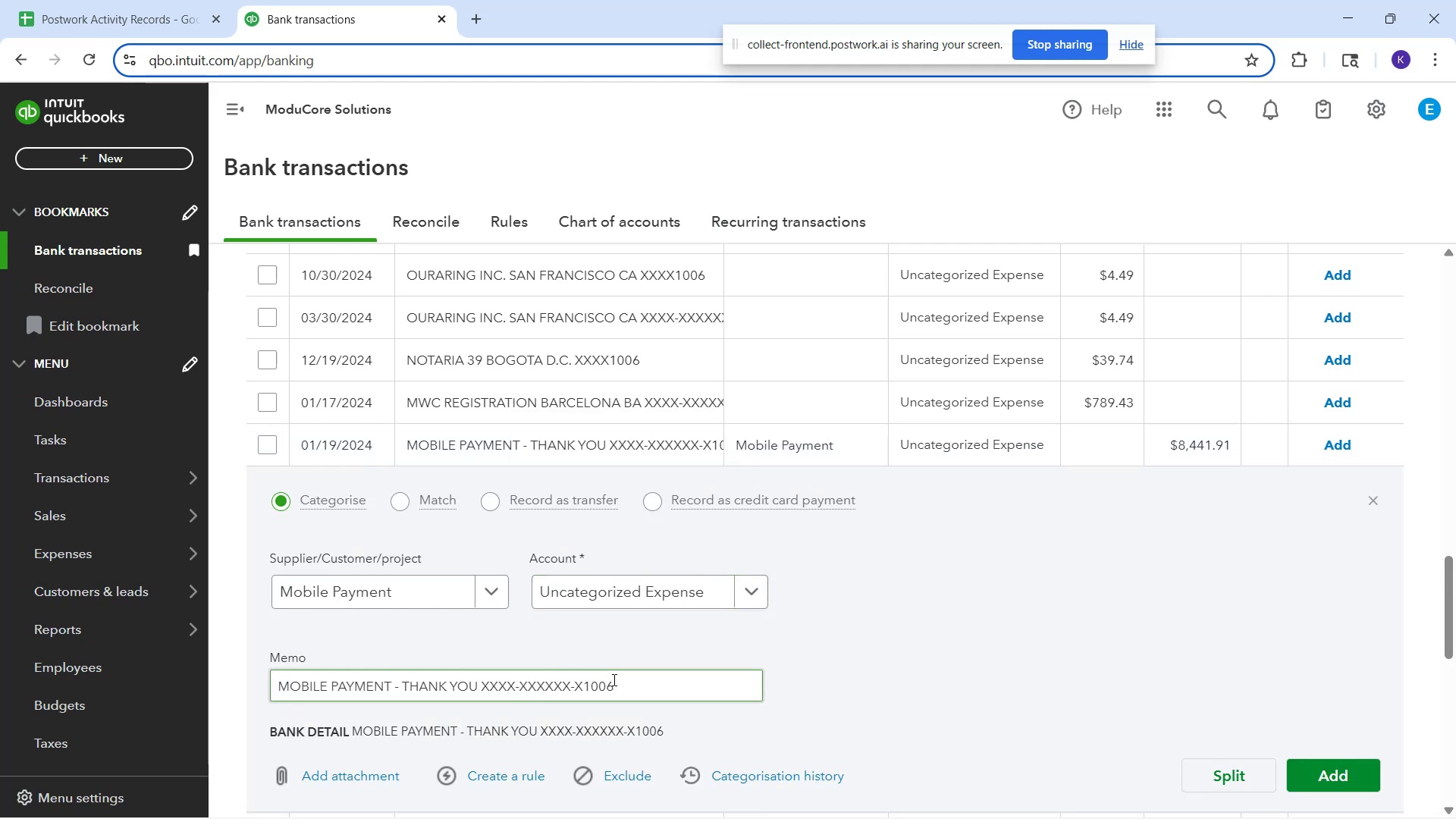 
left_click([868, 501])
 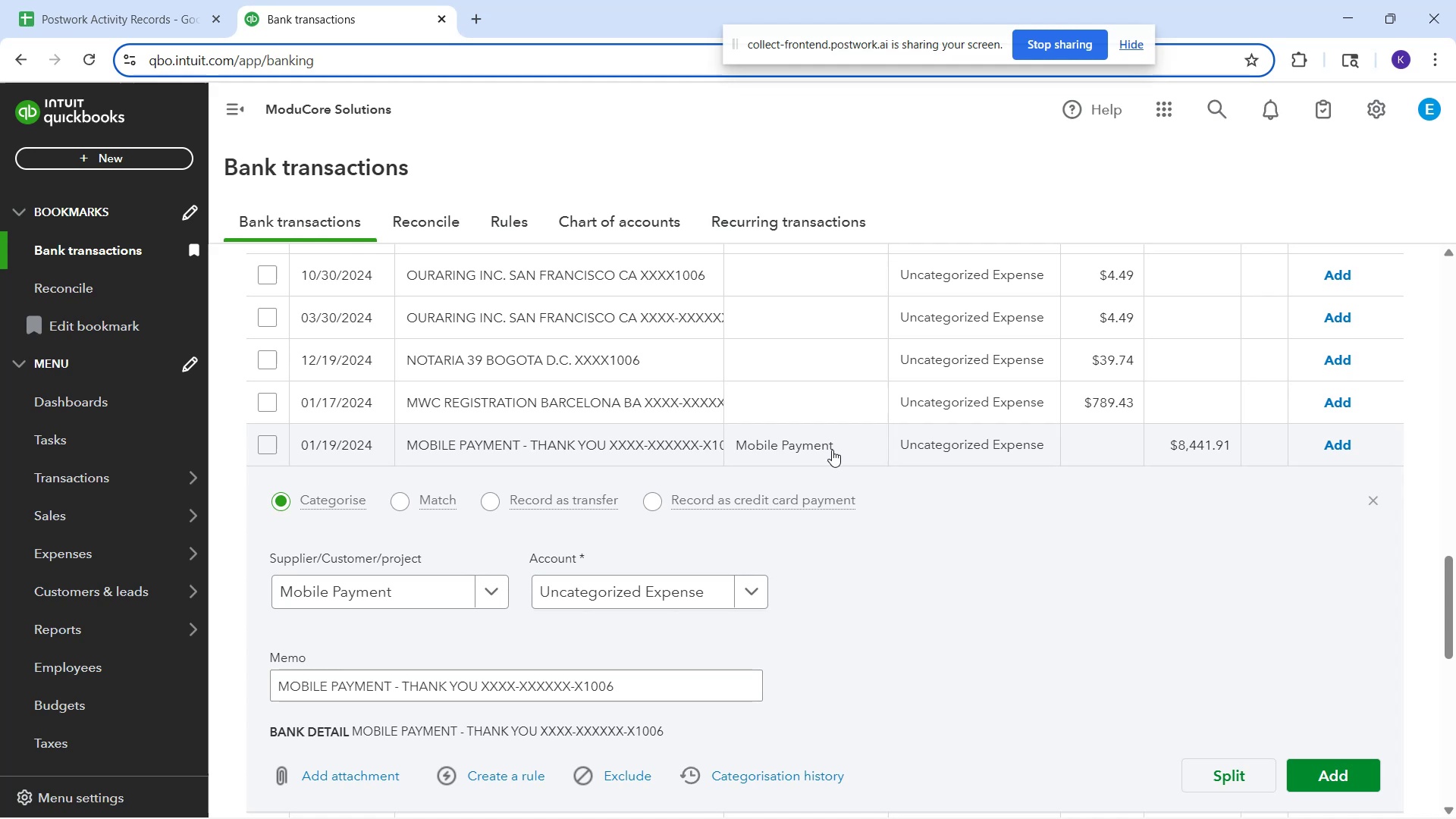 
left_click([832, 449])
 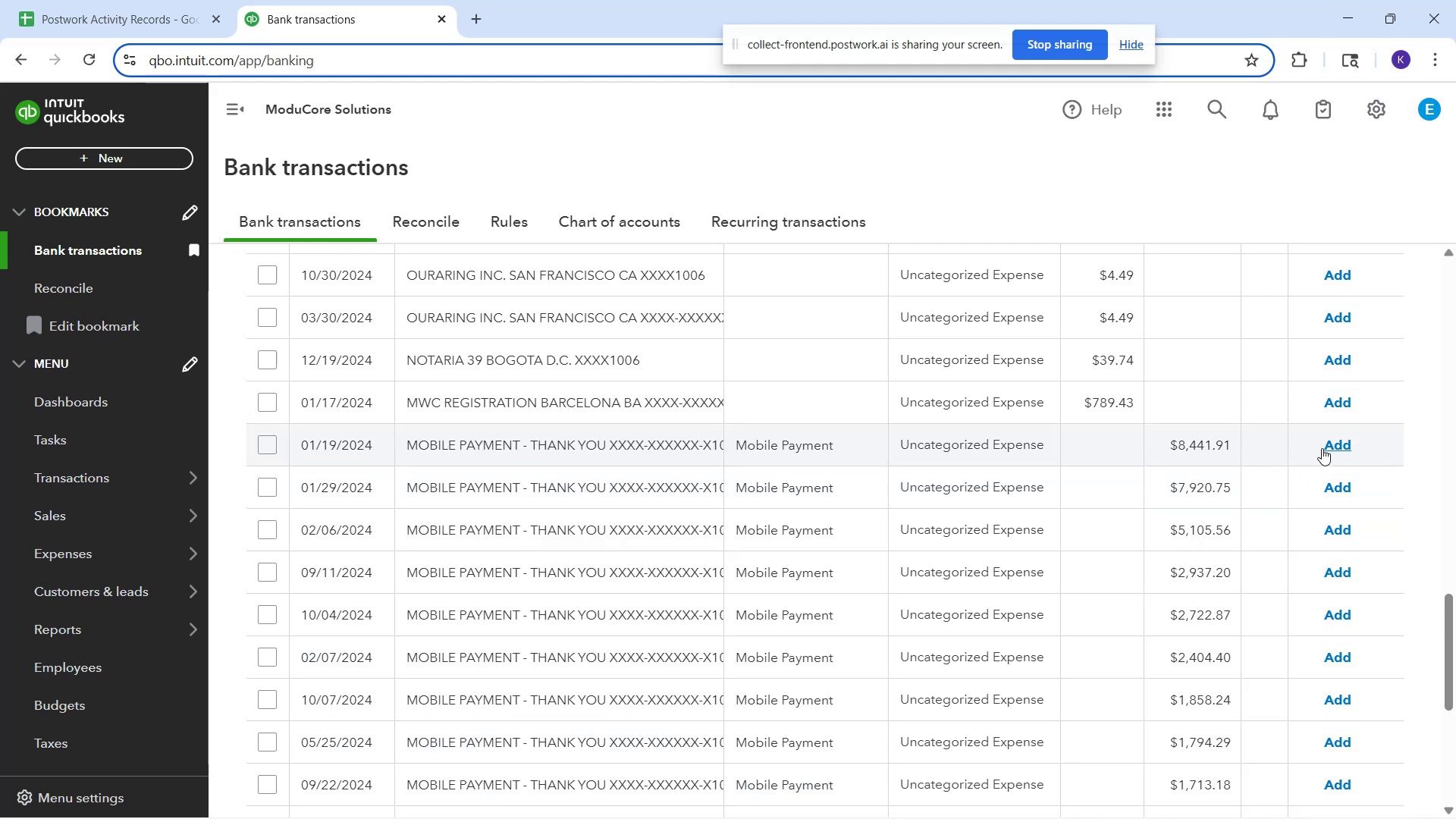 
left_click([1336, 446])
 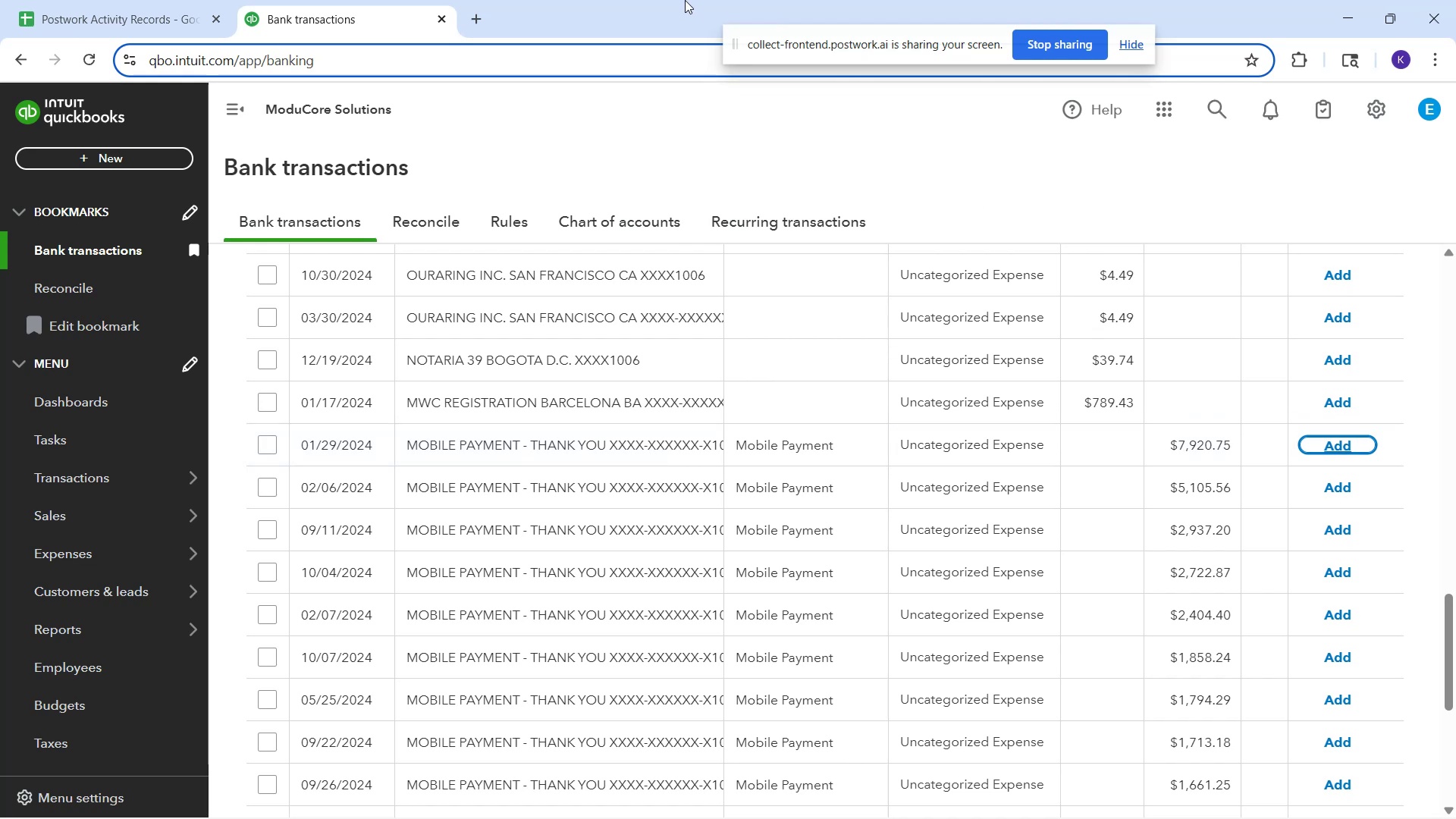 
wait(12.72)
 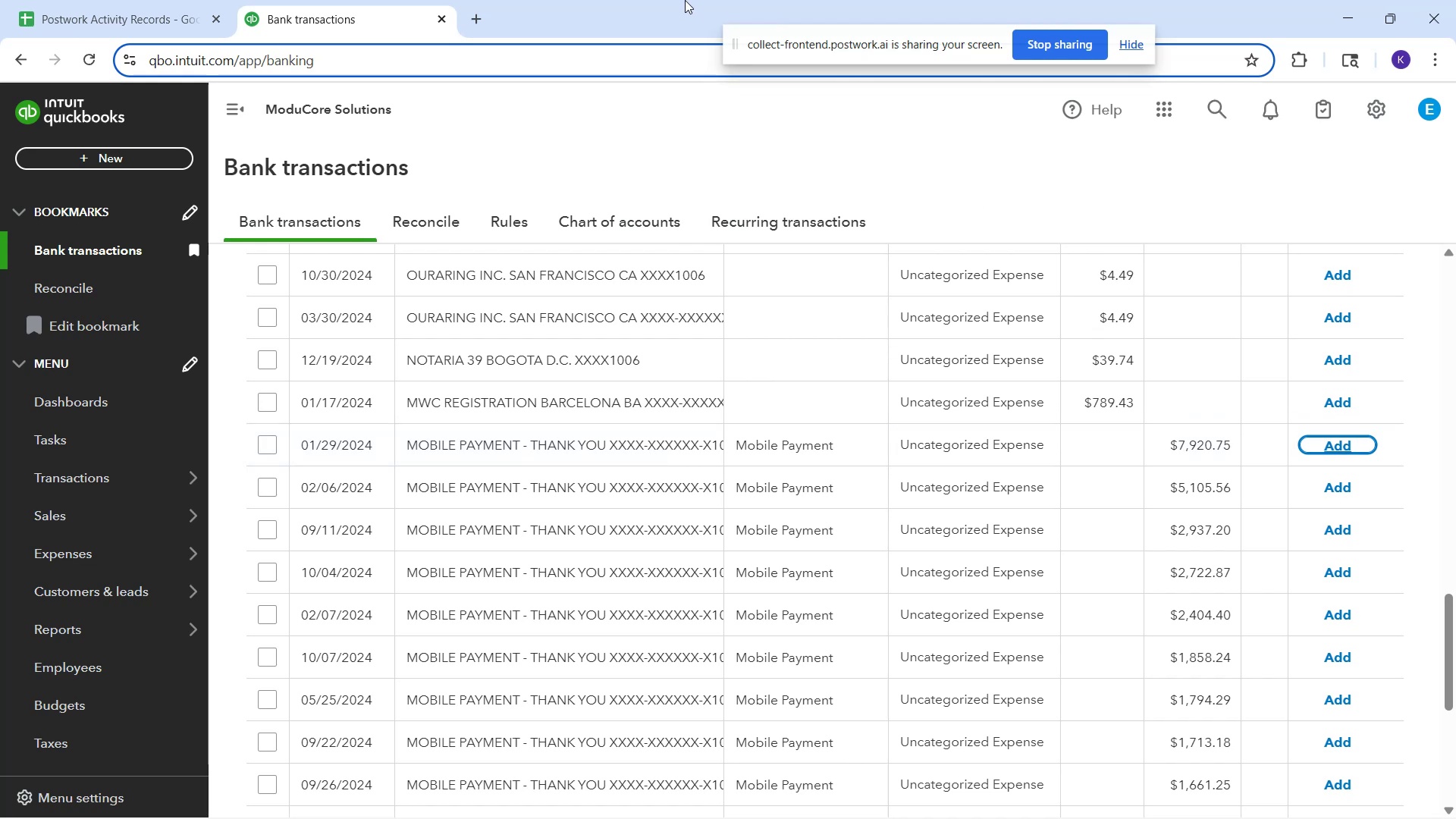 
left_click([1326, 442])
 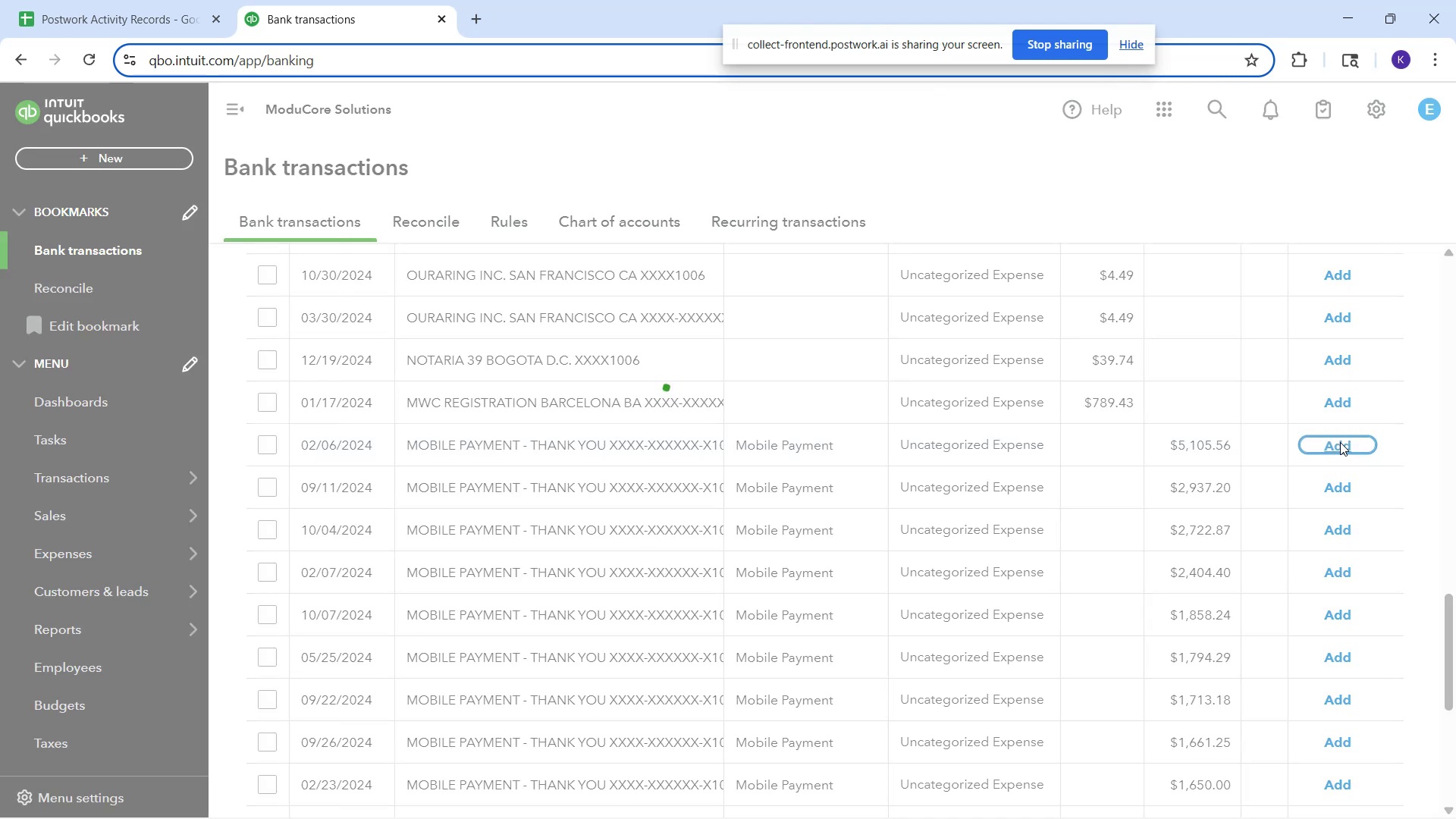 
wait(14.46)
 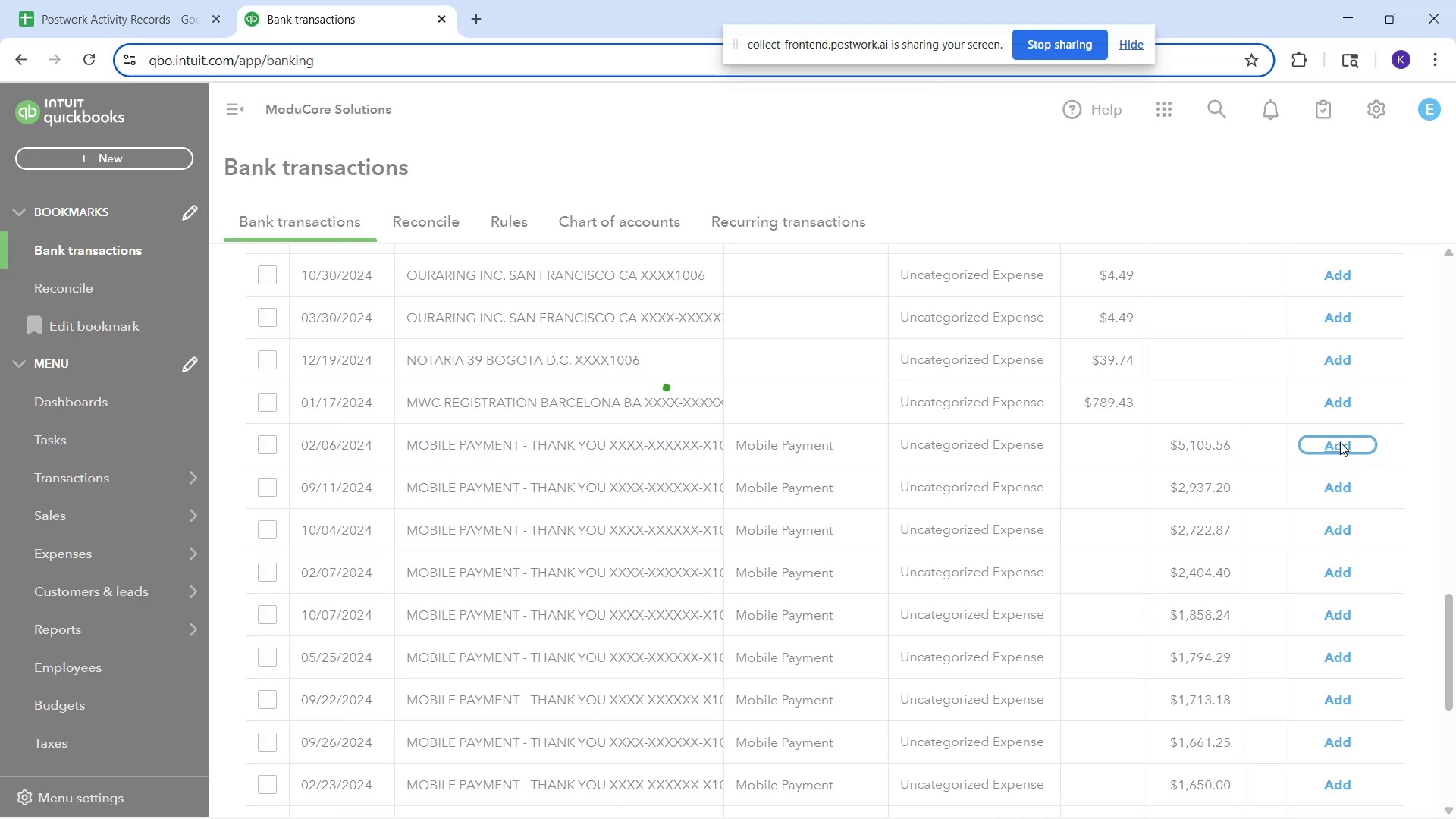 
left_click([1340, 442])
 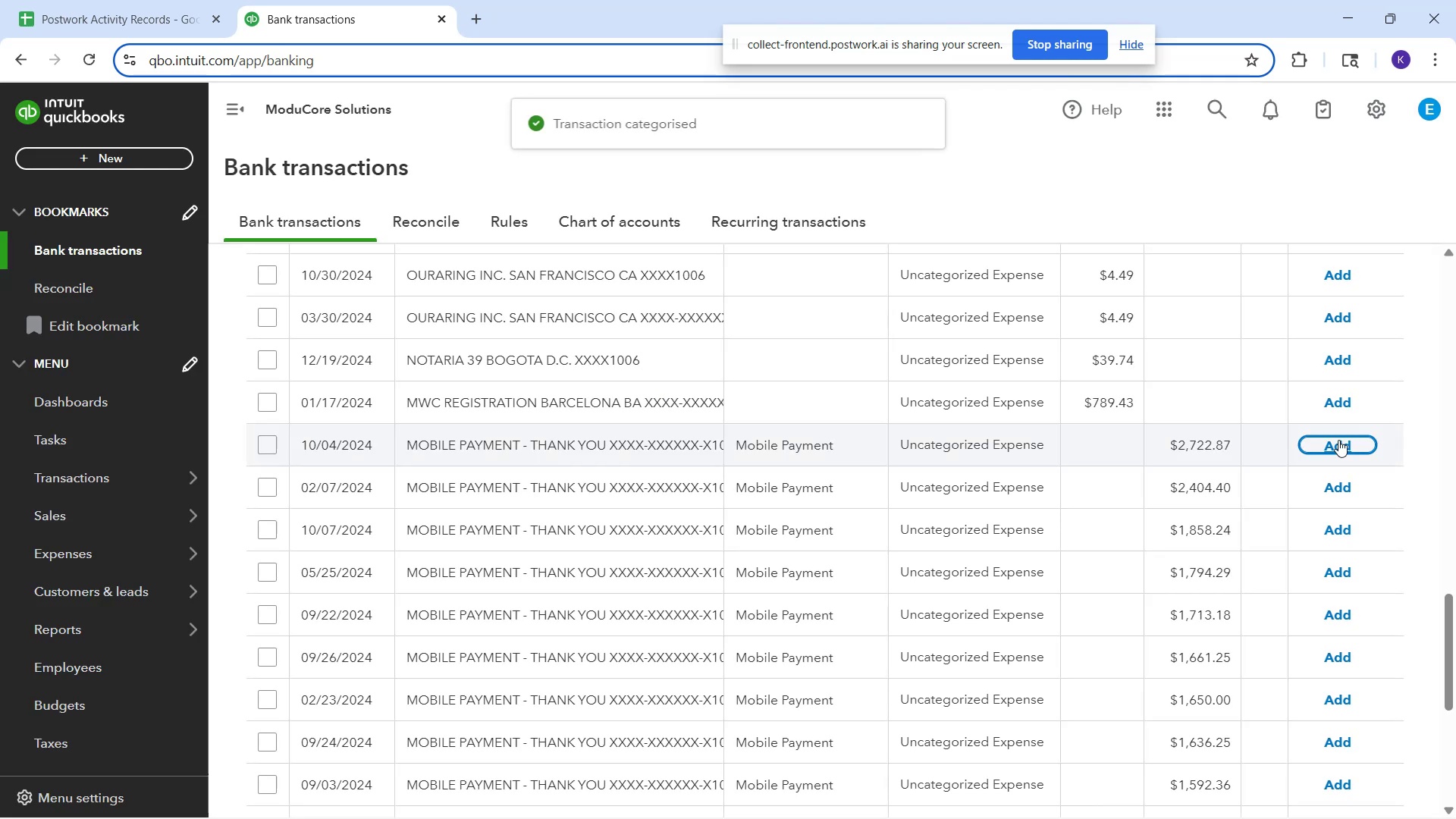 
left_click([1338, 440])
 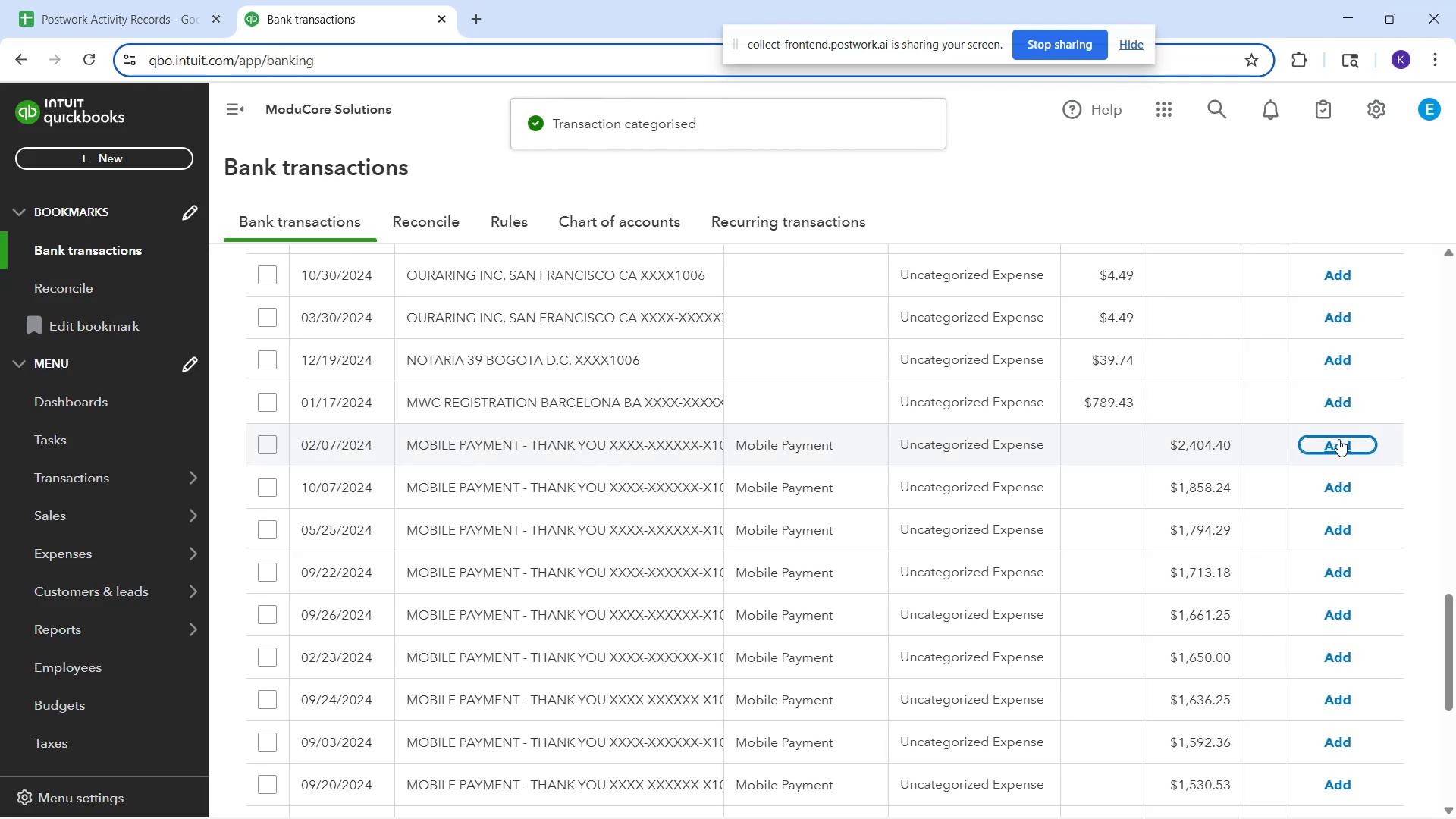 
left_click([1338, 439])
 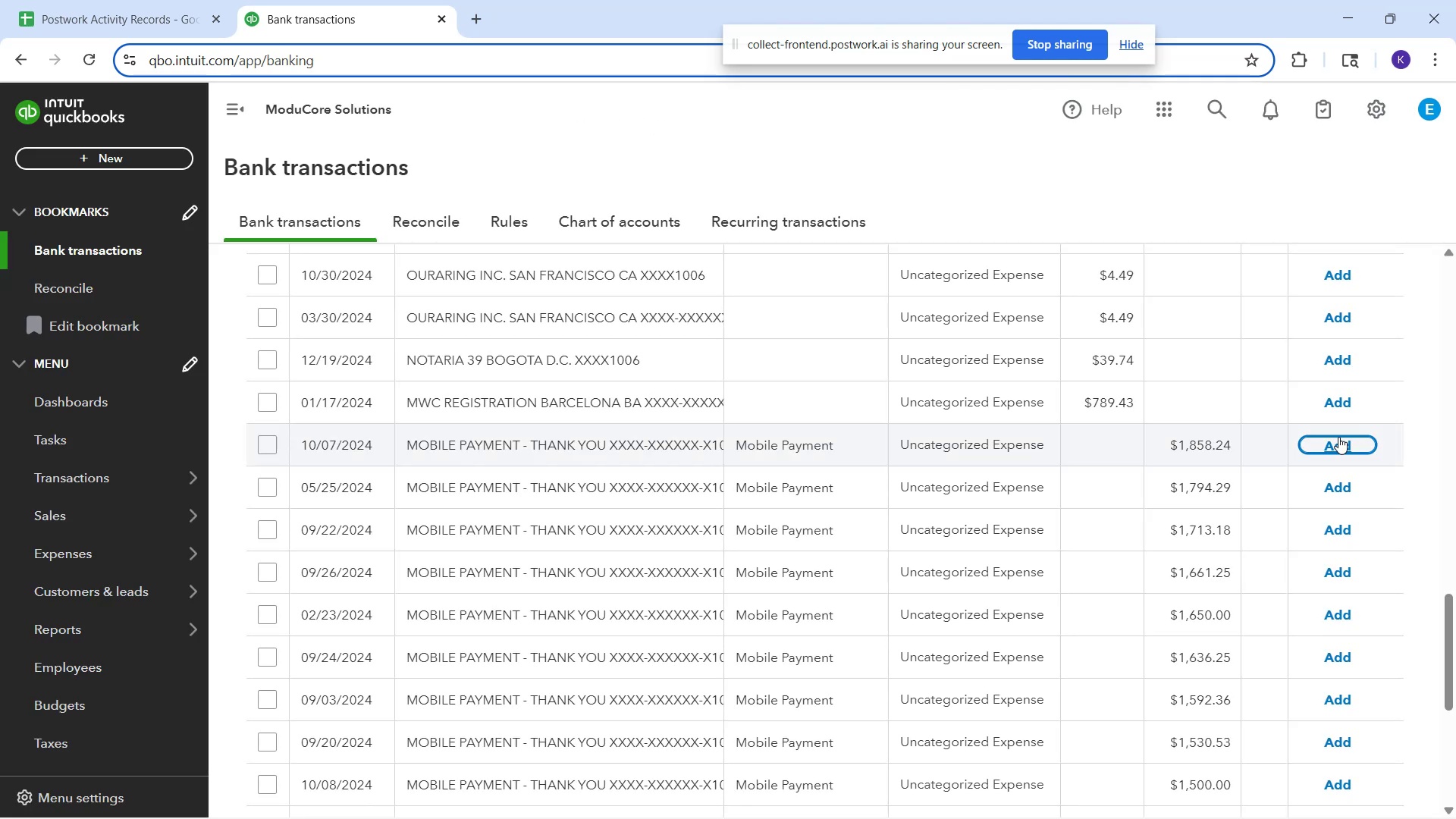 
left_click([1338, 437])
 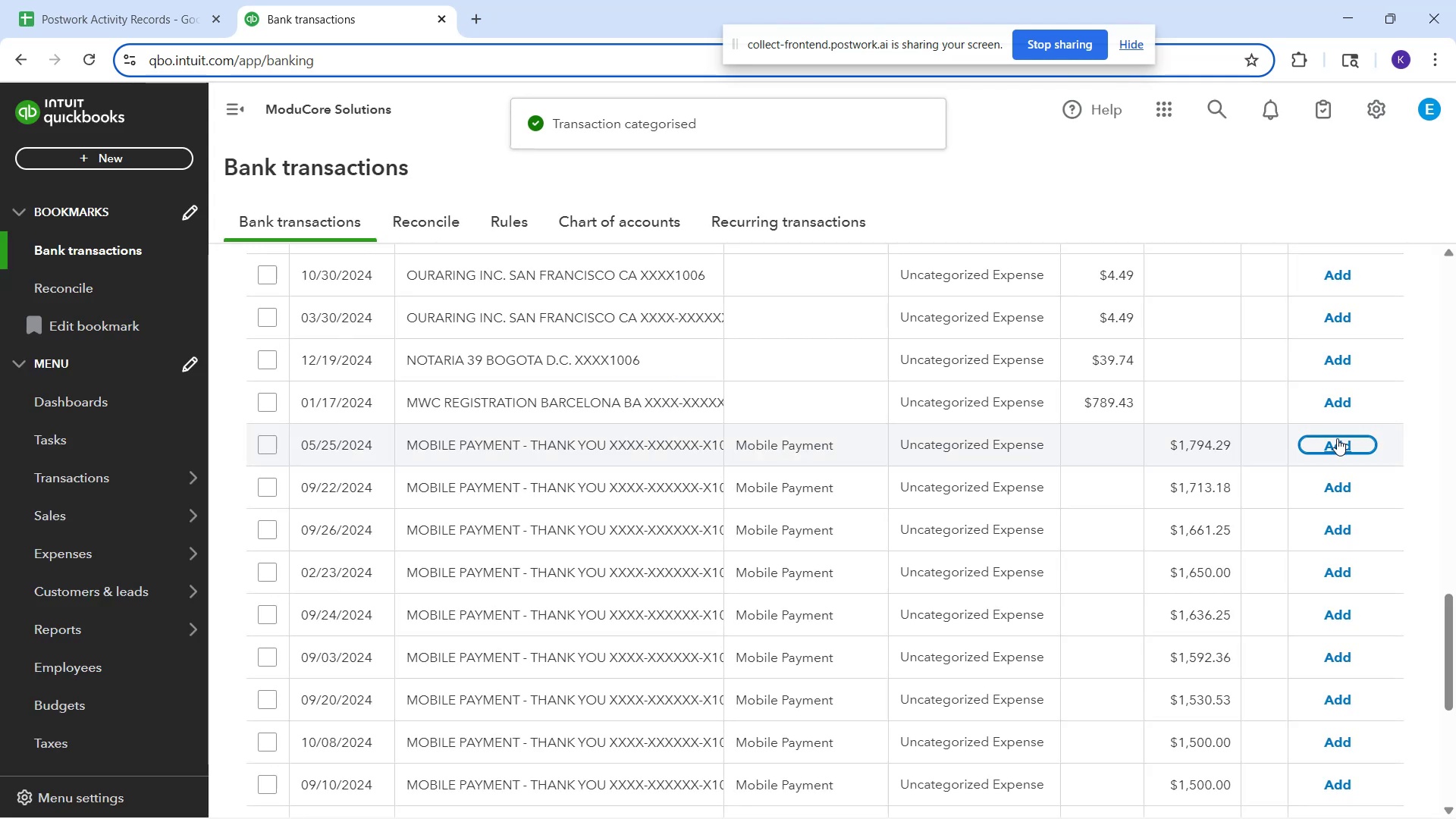 
left_click([1338, 447])
 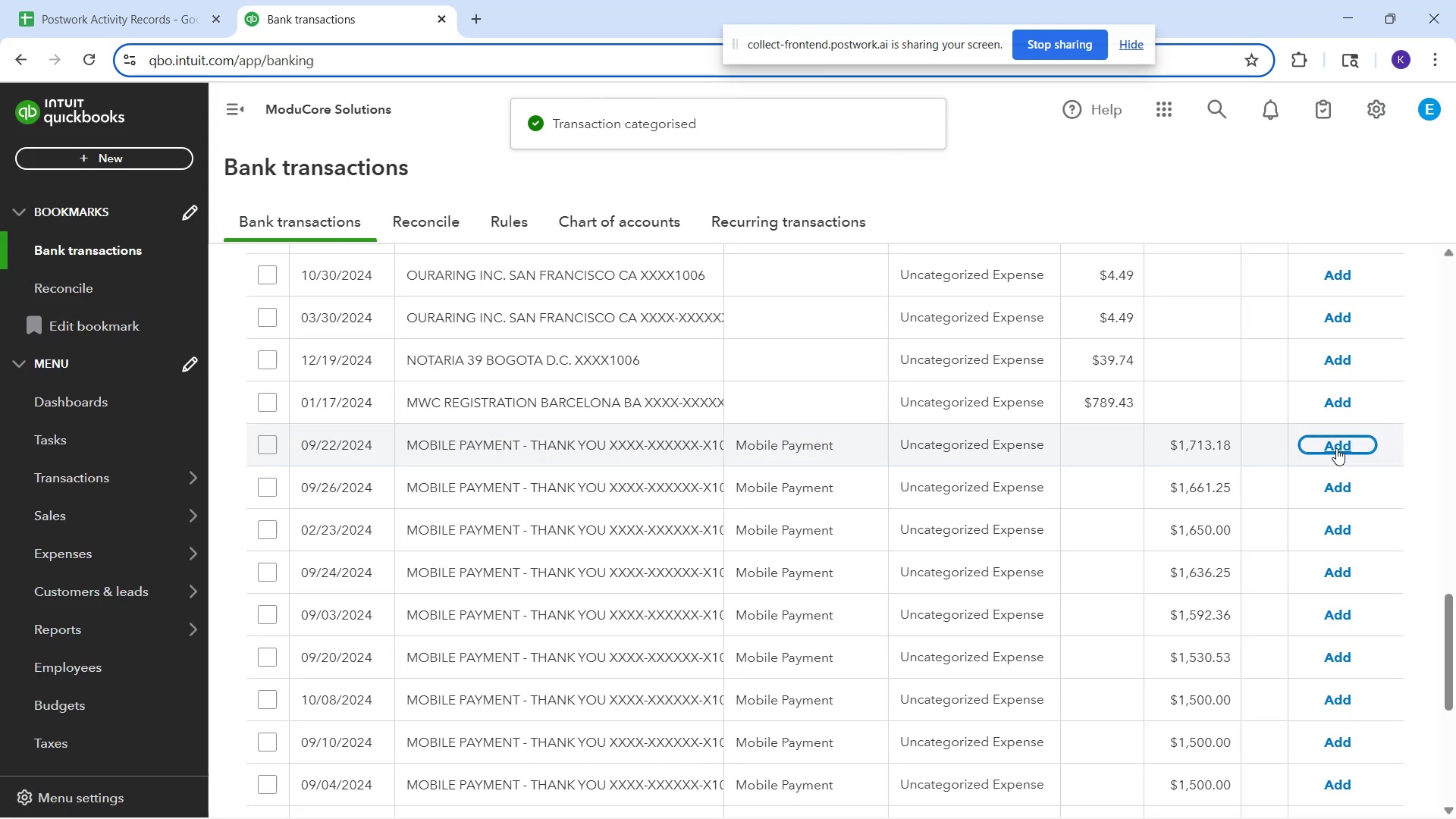 
left_click([1336, 448])
 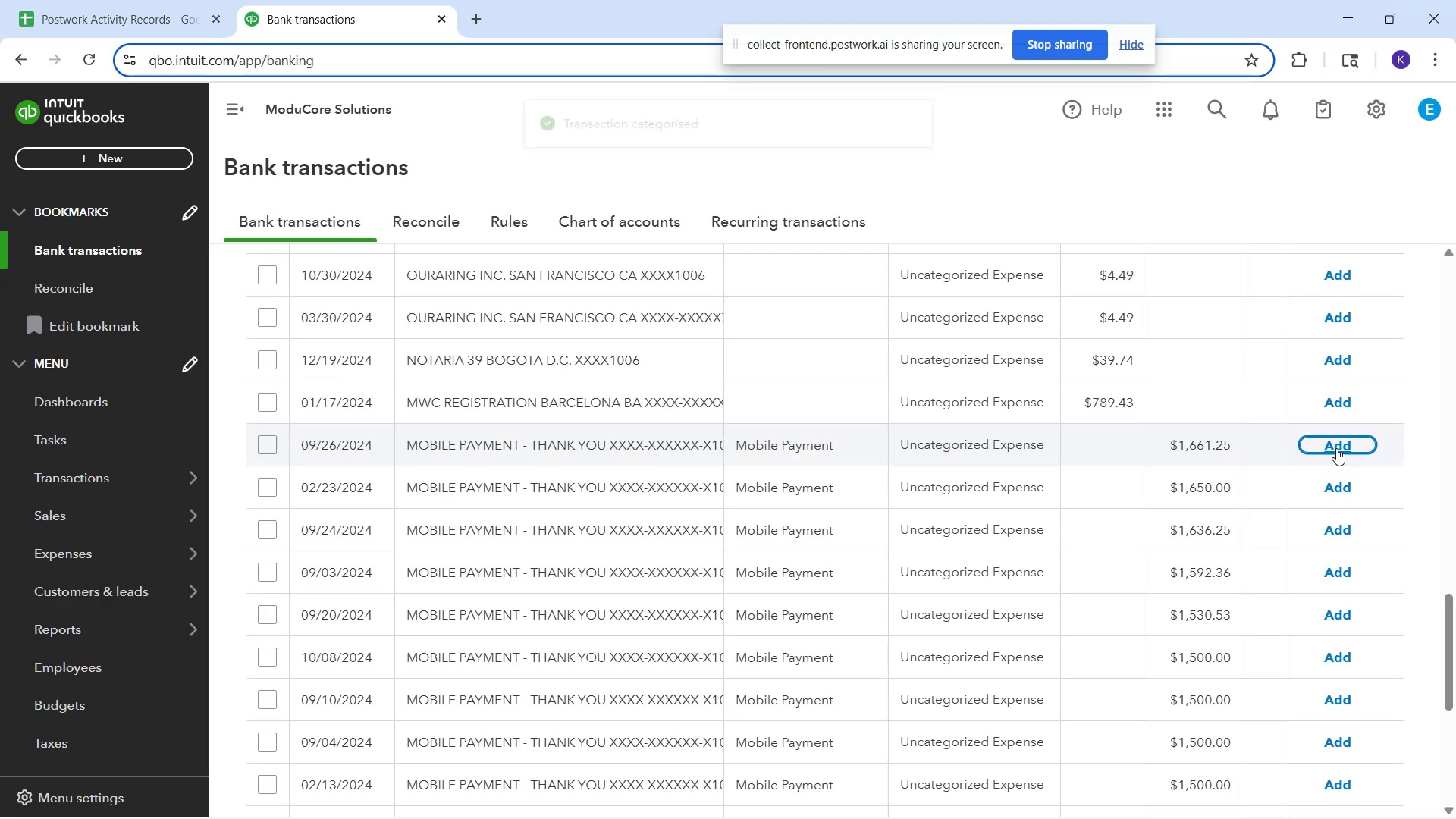 
left_click([1336, 448])
 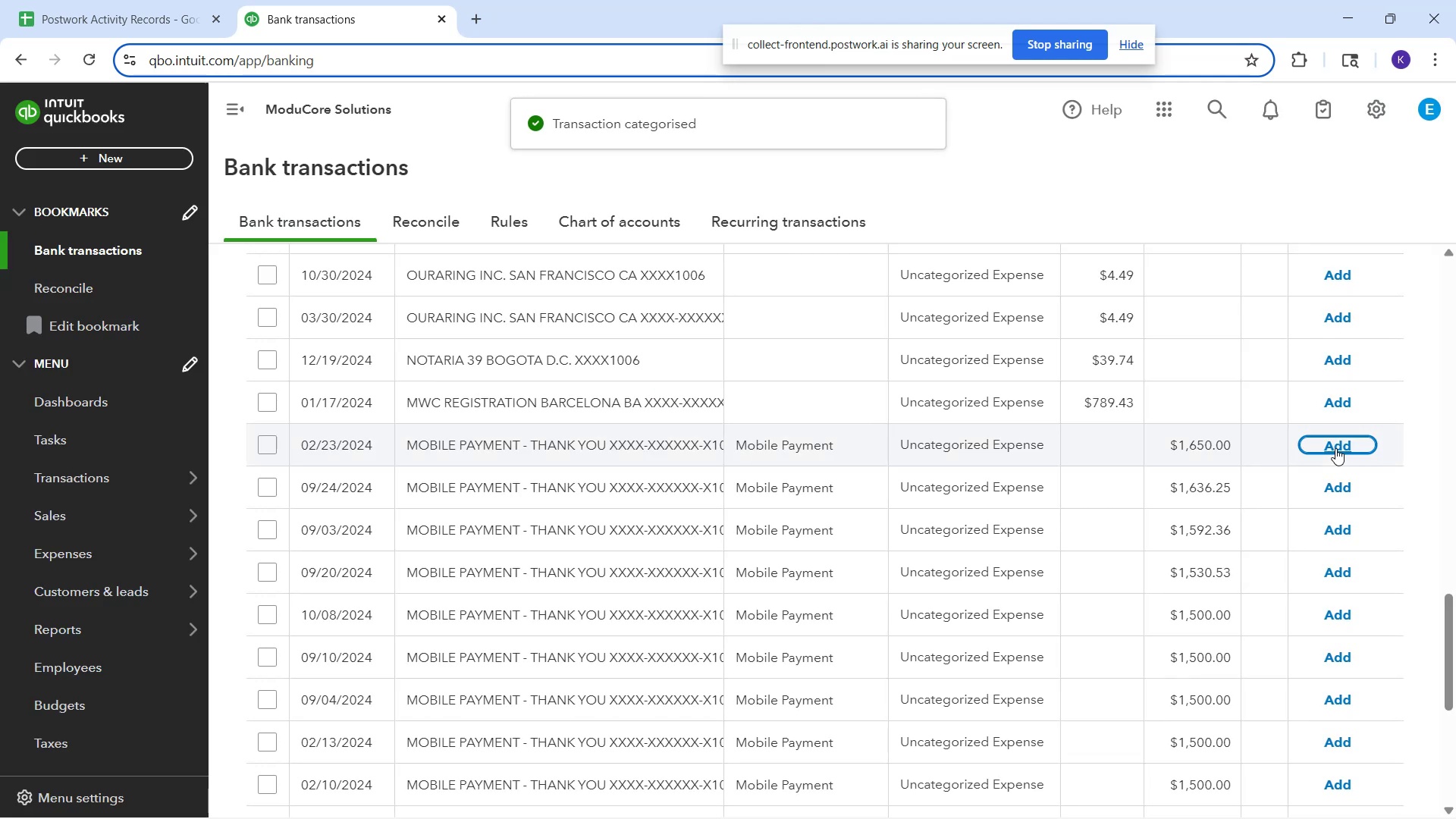 
left_click([1335, 448])
 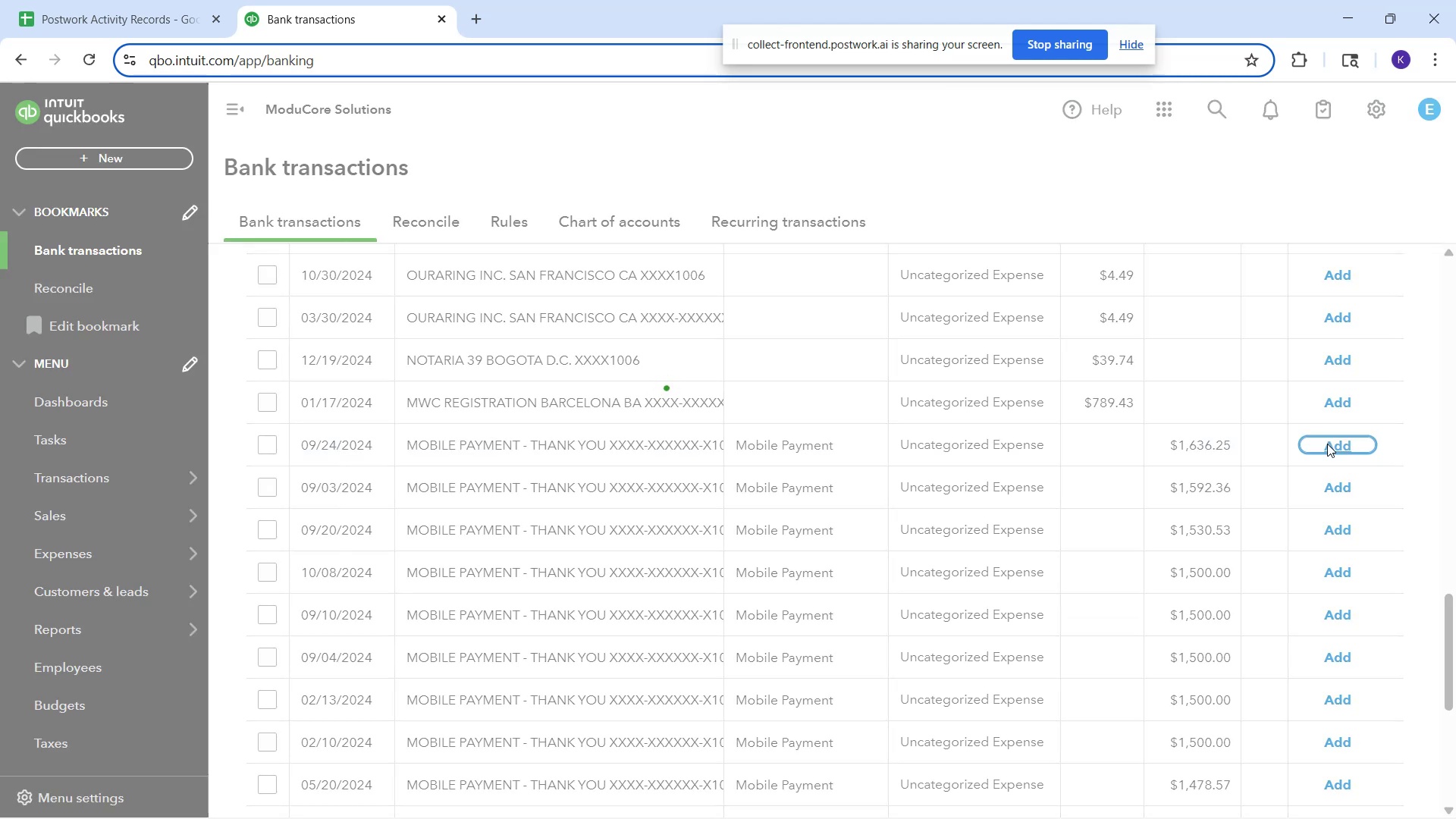 
wait(5.98)
 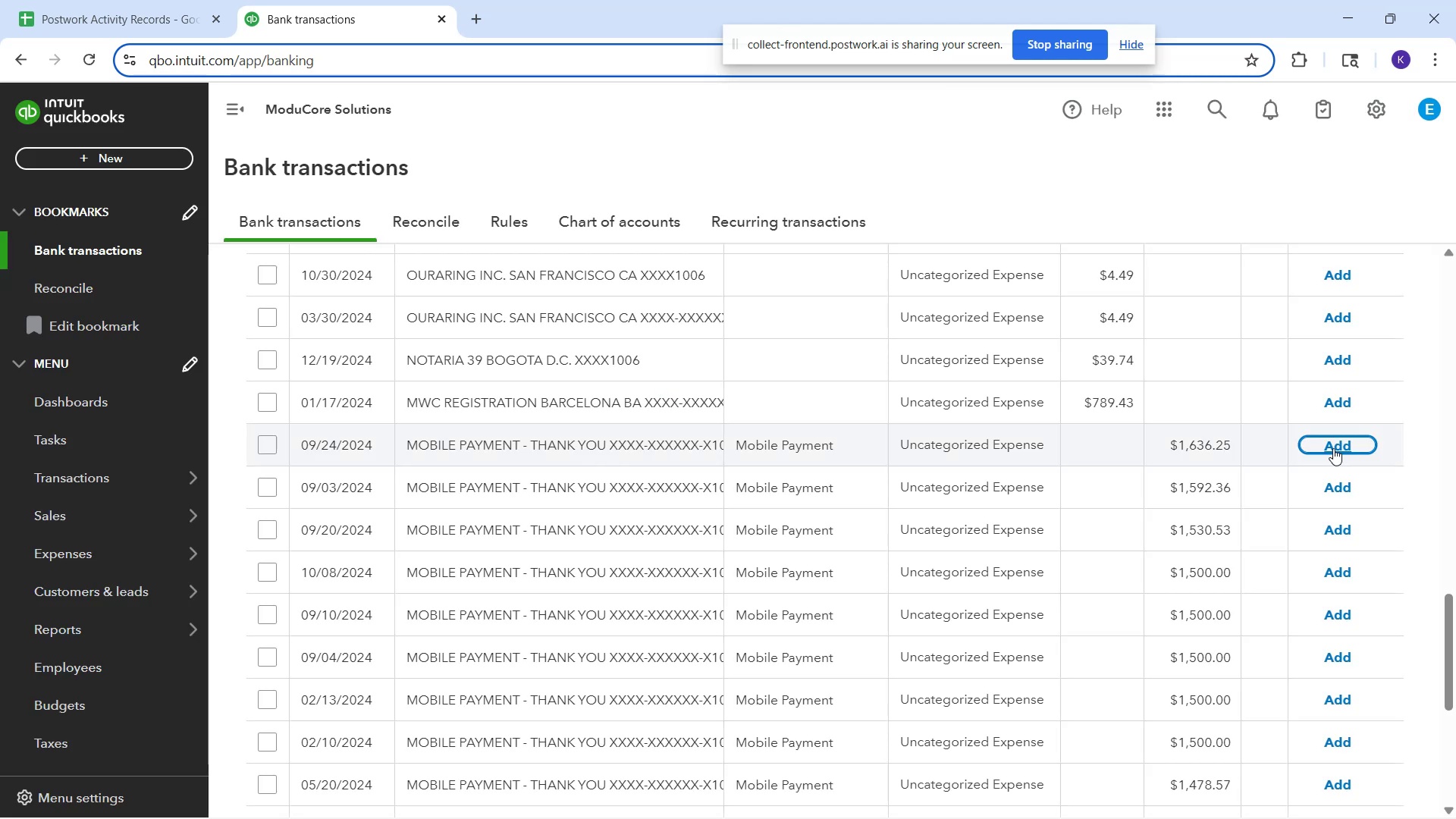 
left_click([1327, 444])
 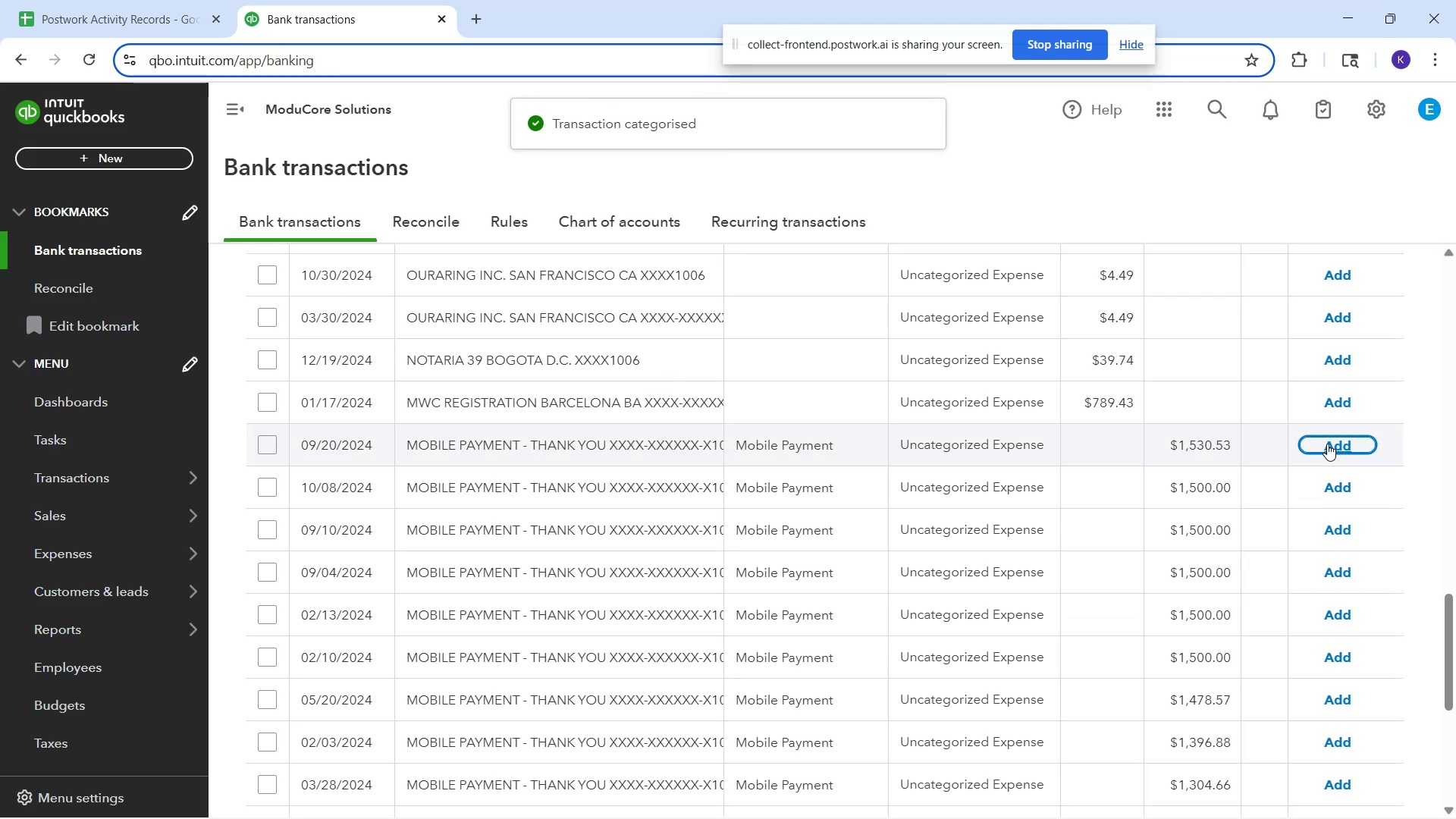 
left_click([1327, 444])
 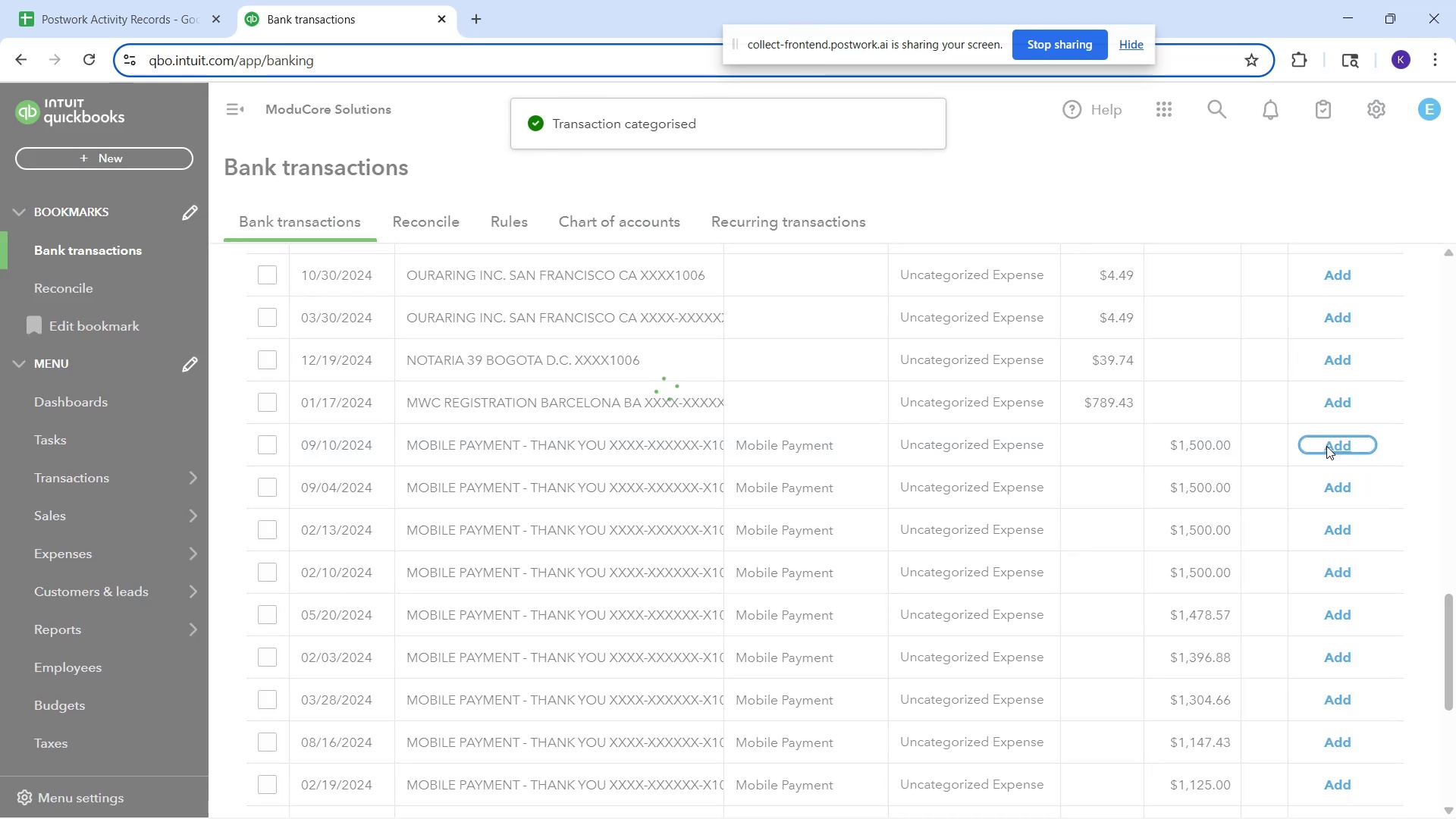 
wait(7.03)
 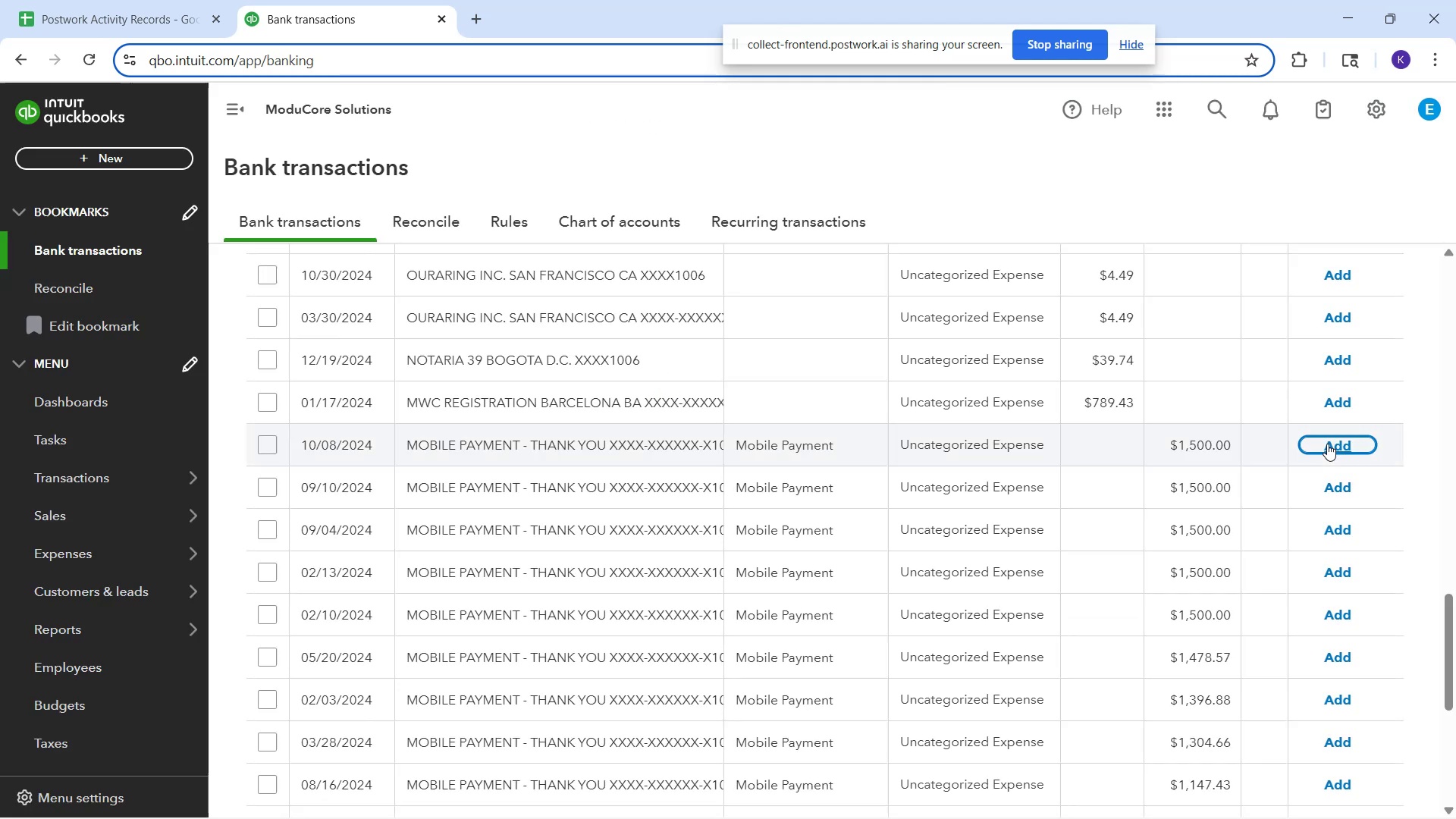 
left_click([1326, 446])
 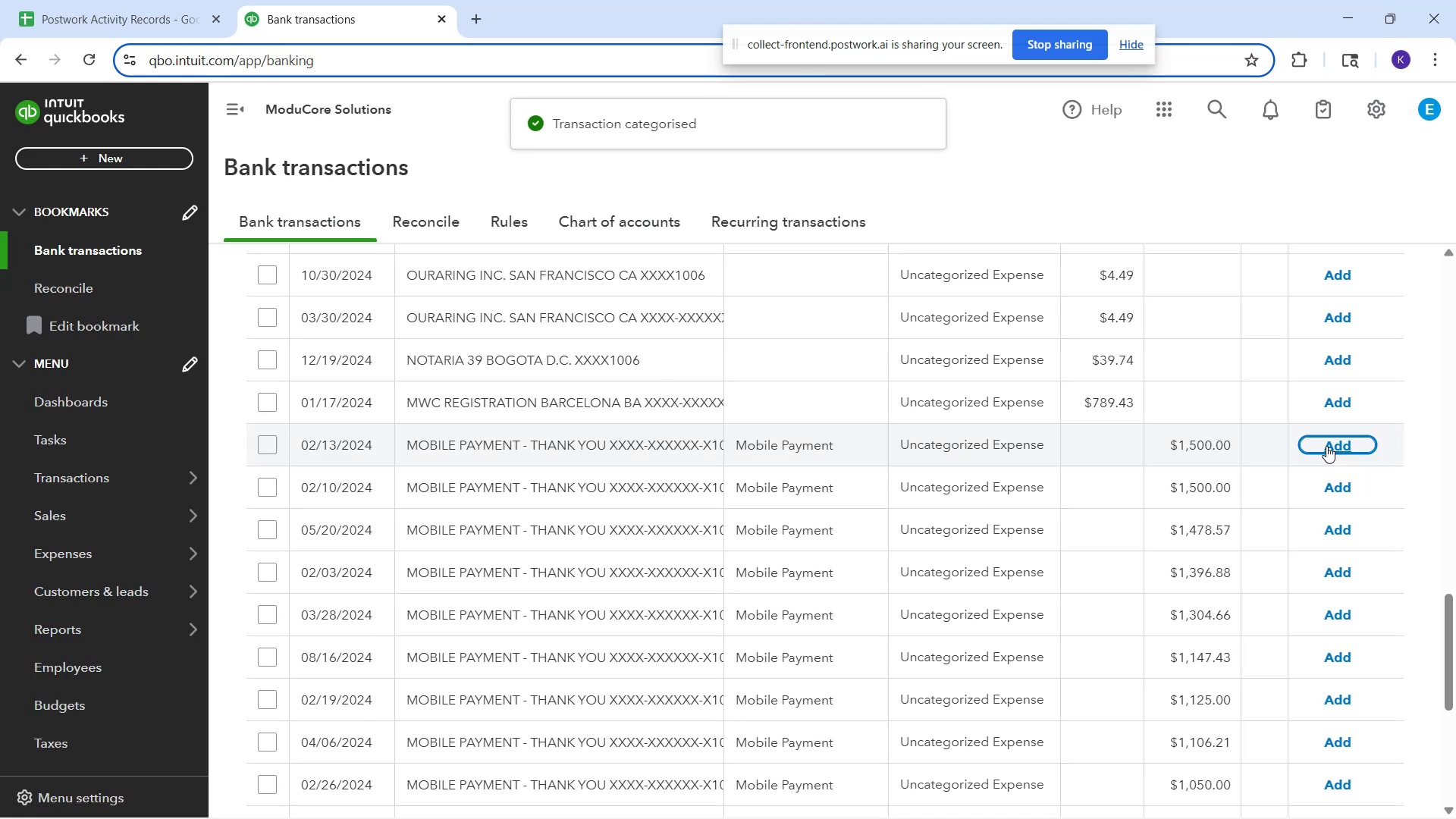 
left_click([1326, 446])
 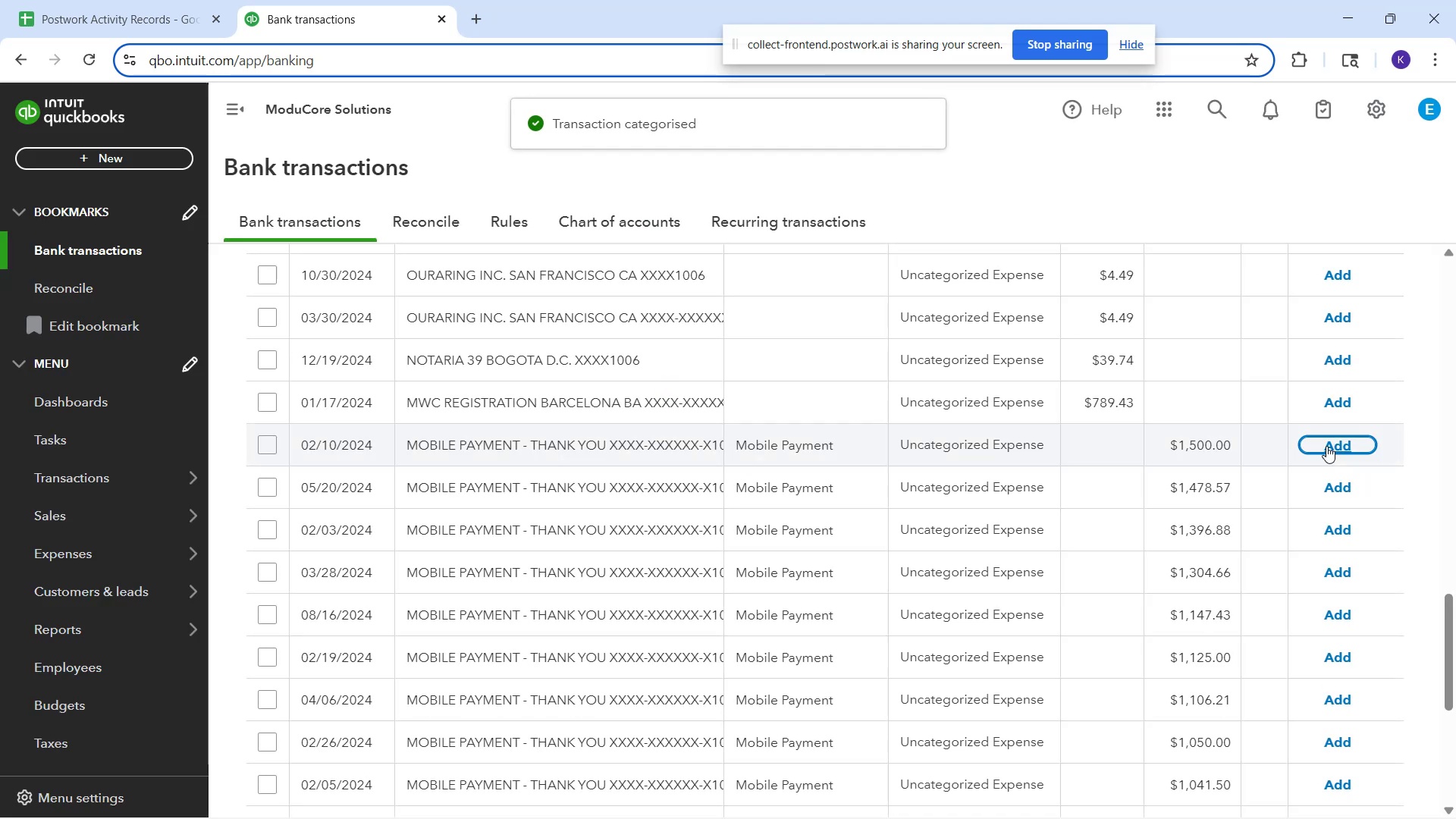 
left_click([1326, 446])
 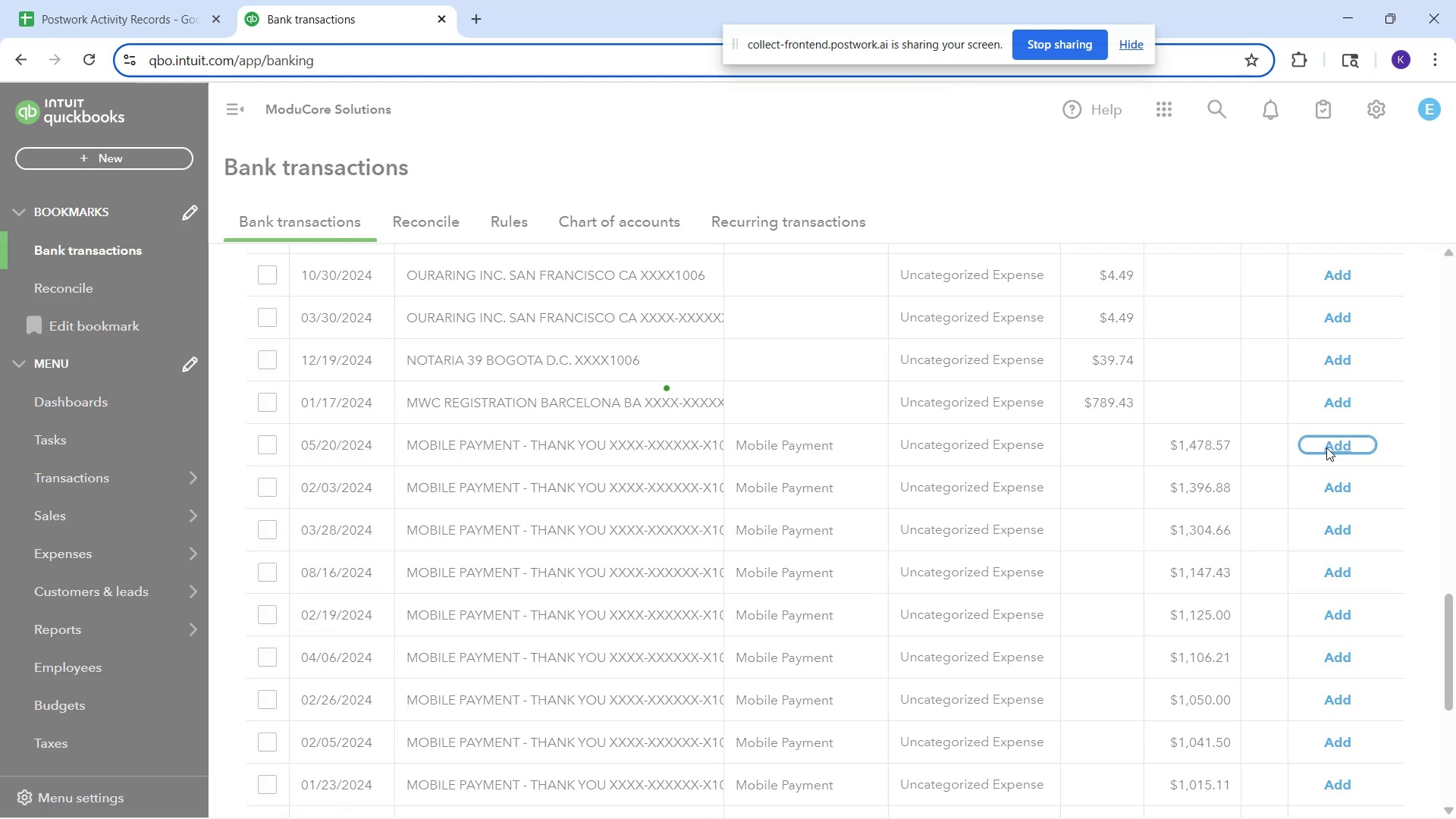 
left_click([1326, 447])
 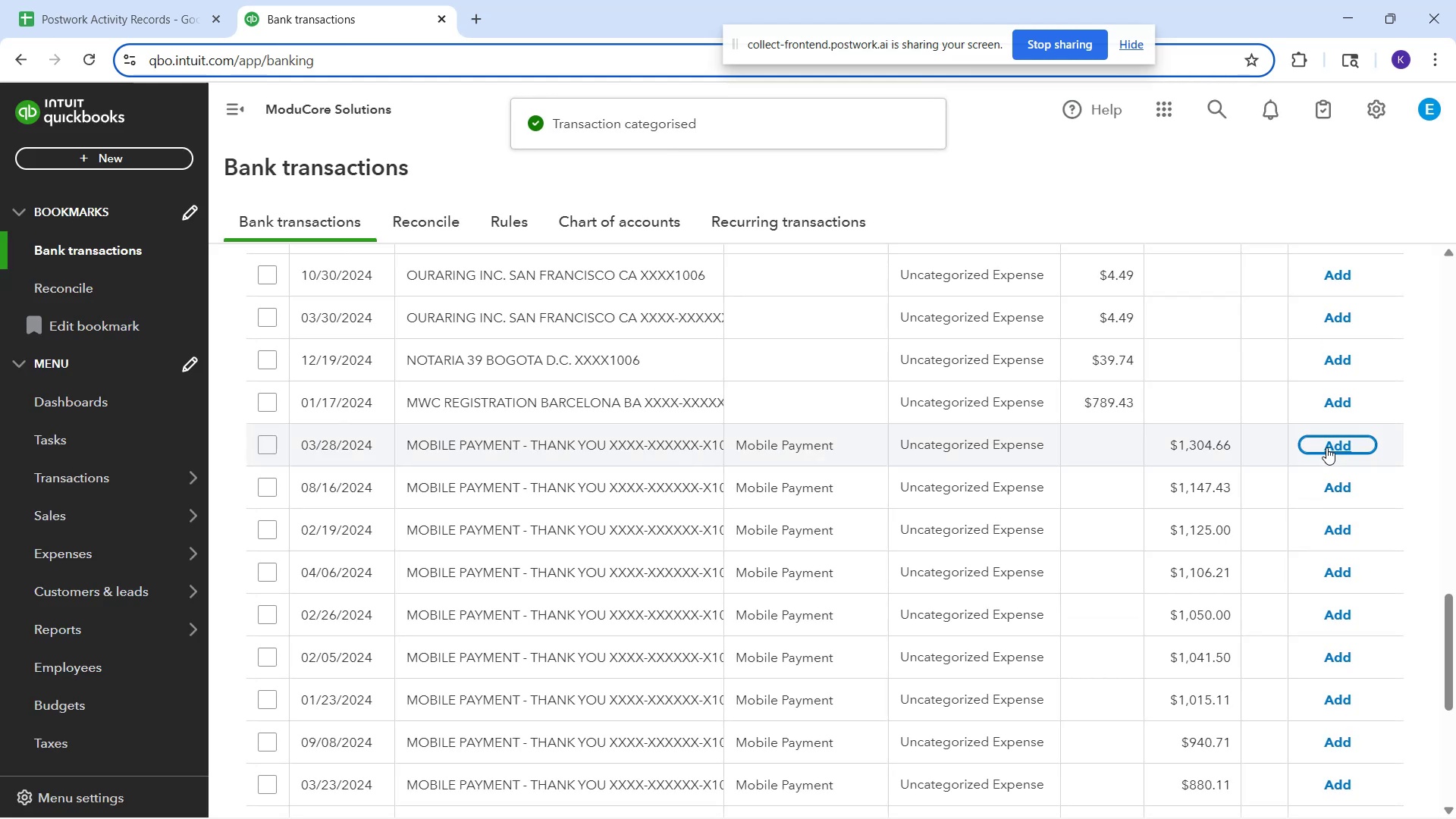 
left_click([1326, 447])
 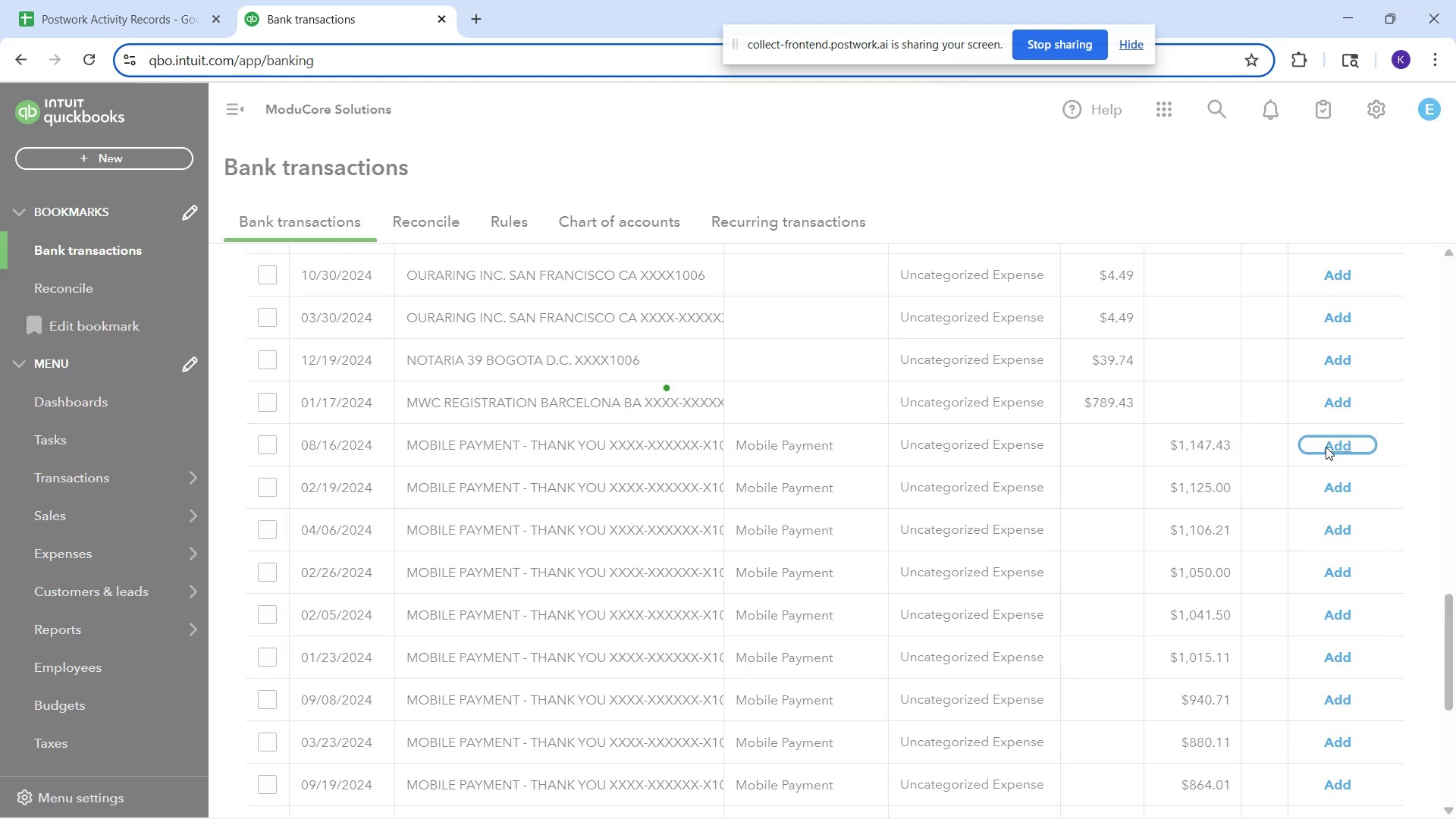 
left_click([1326, 447])
 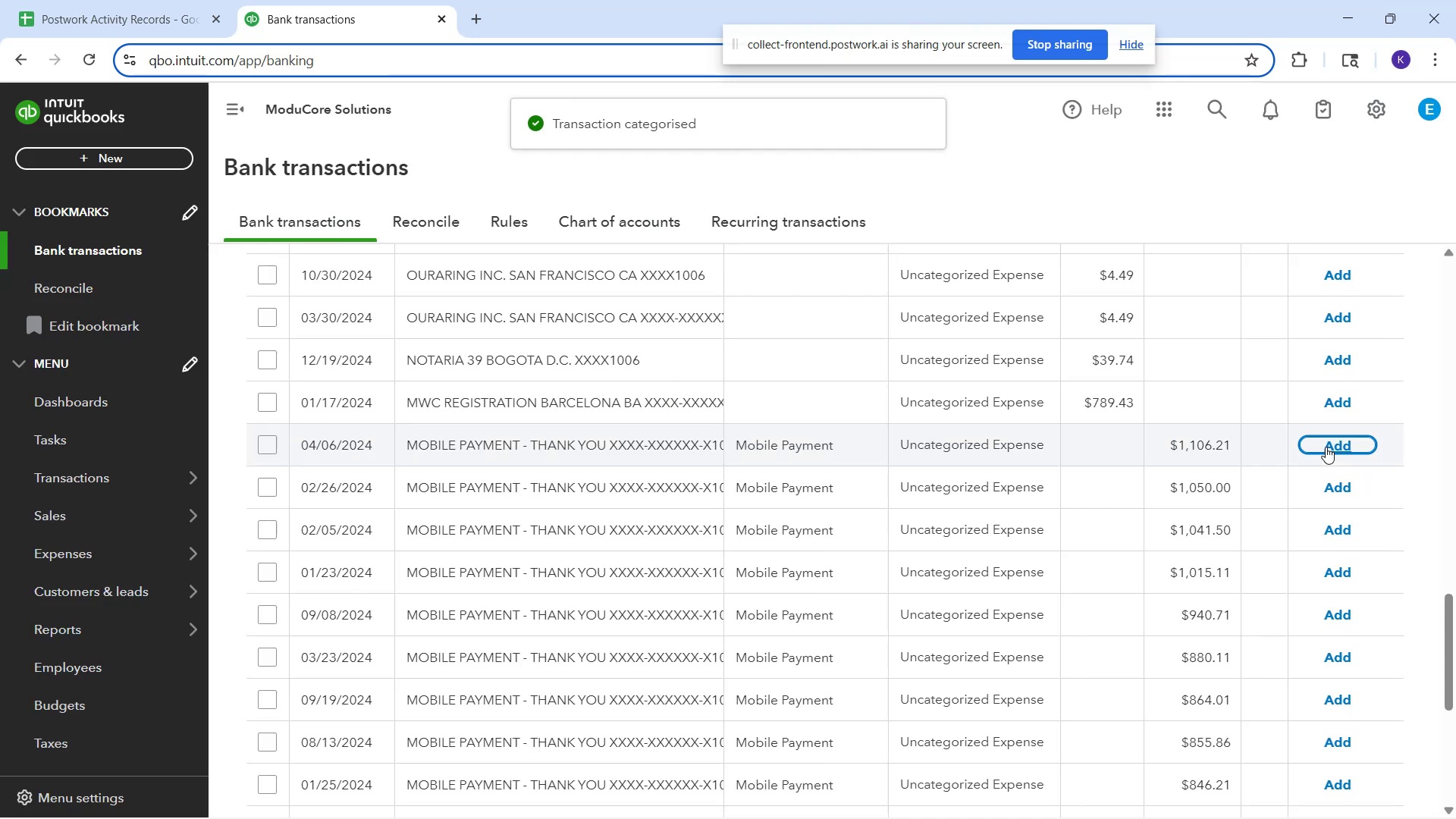 
left_click([1326, 447])
 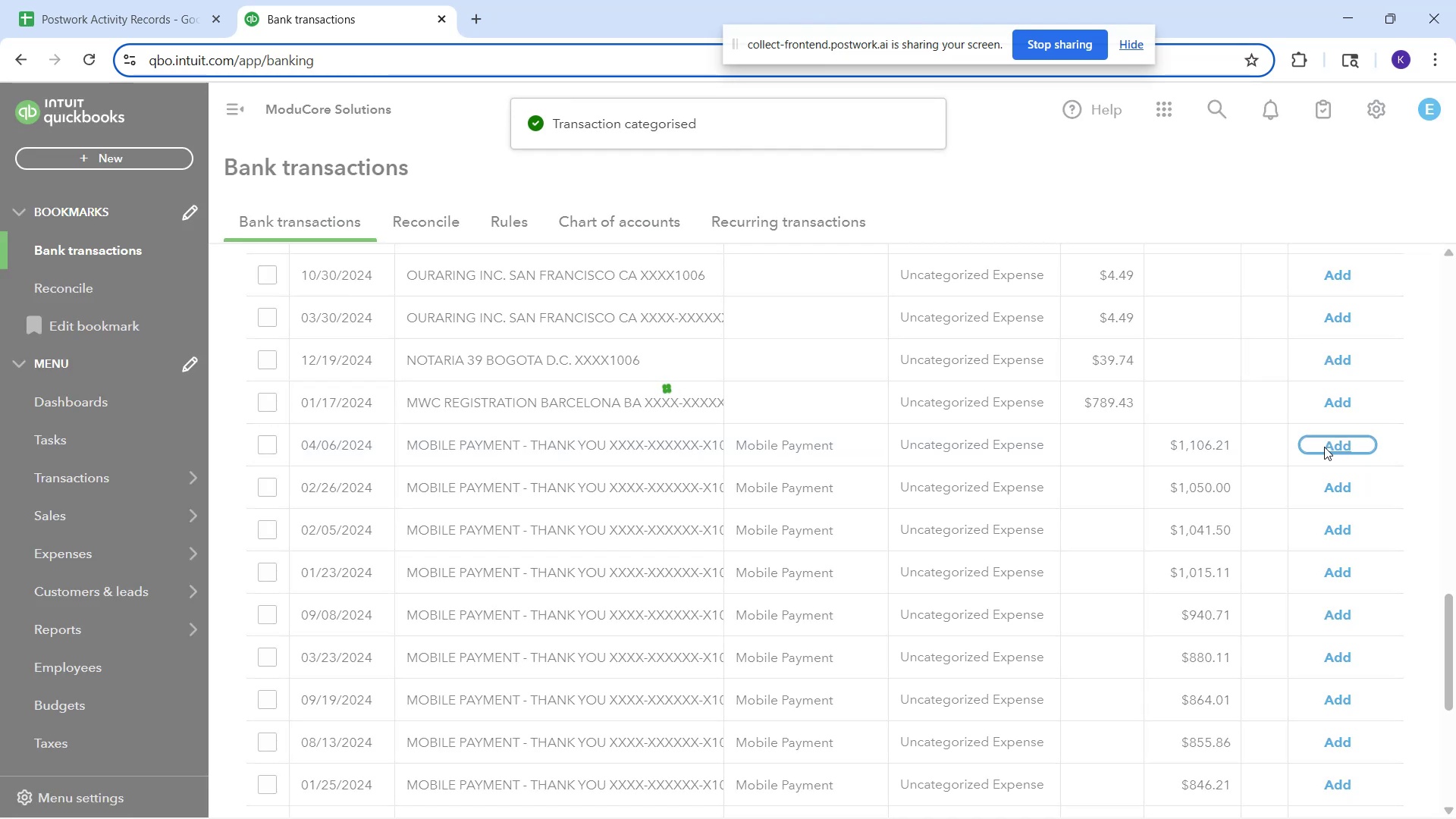 
left_click([1324, 447])
 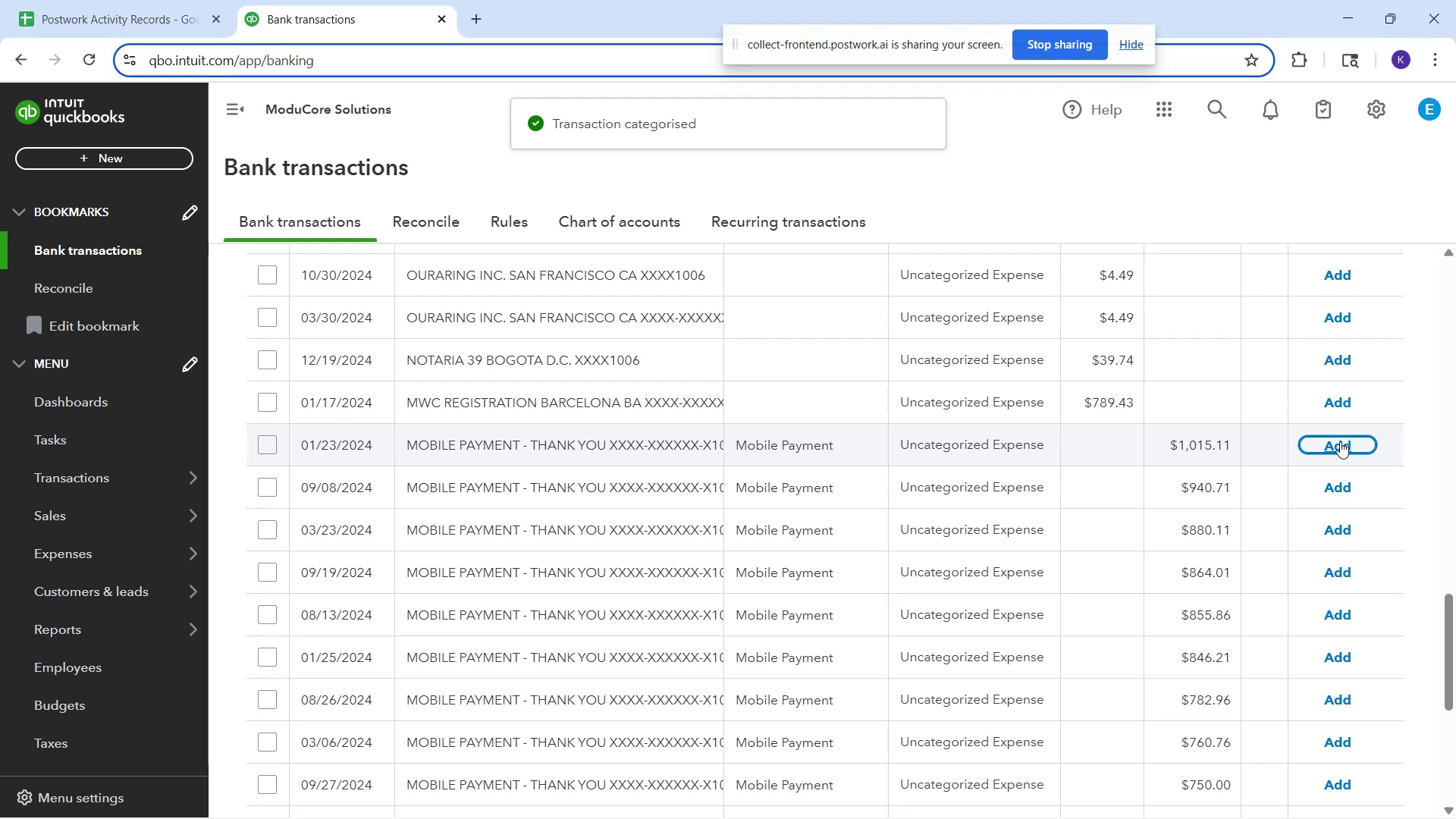 
wait(10.76)
 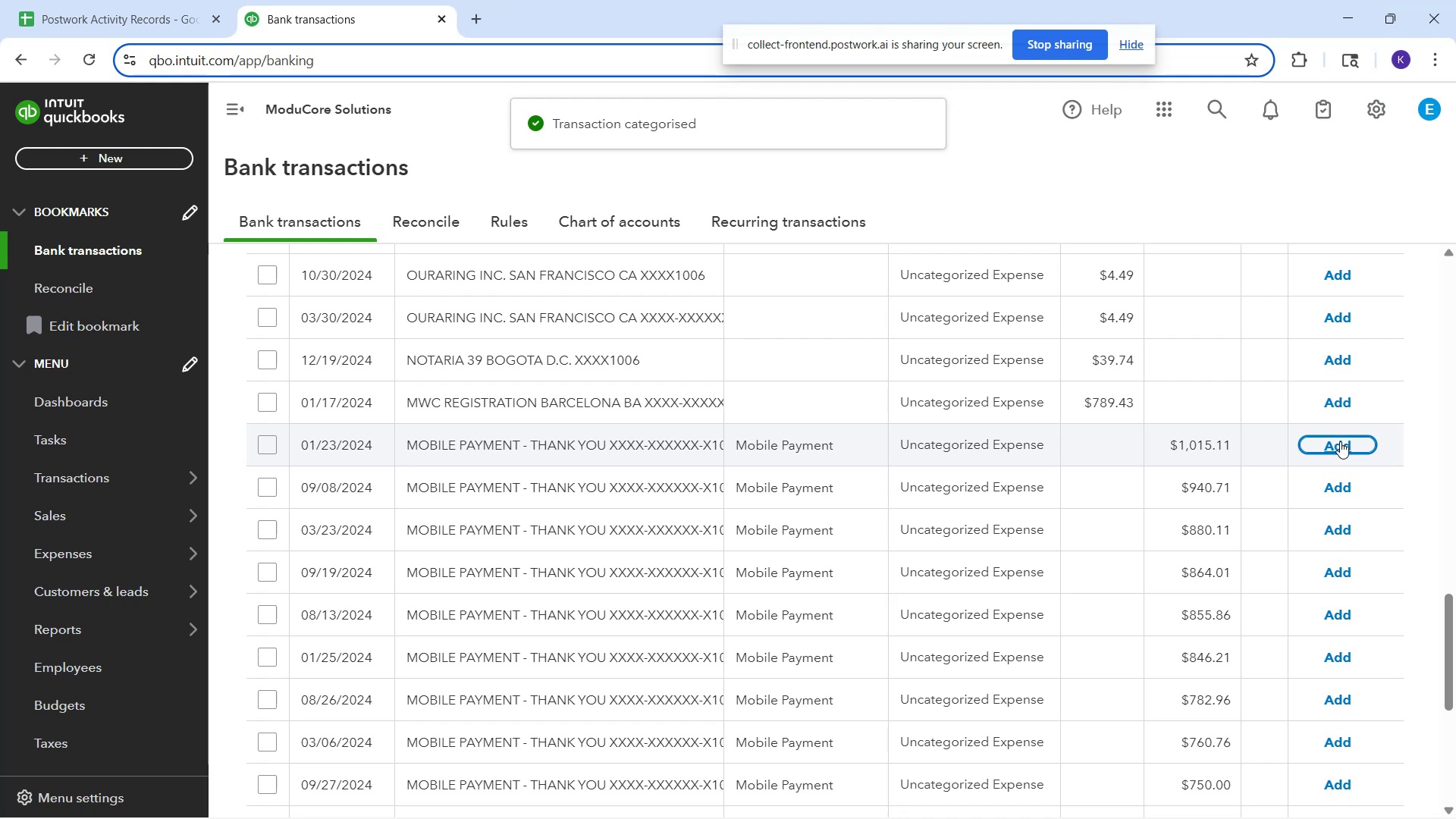 
left_click([1337, 443])
 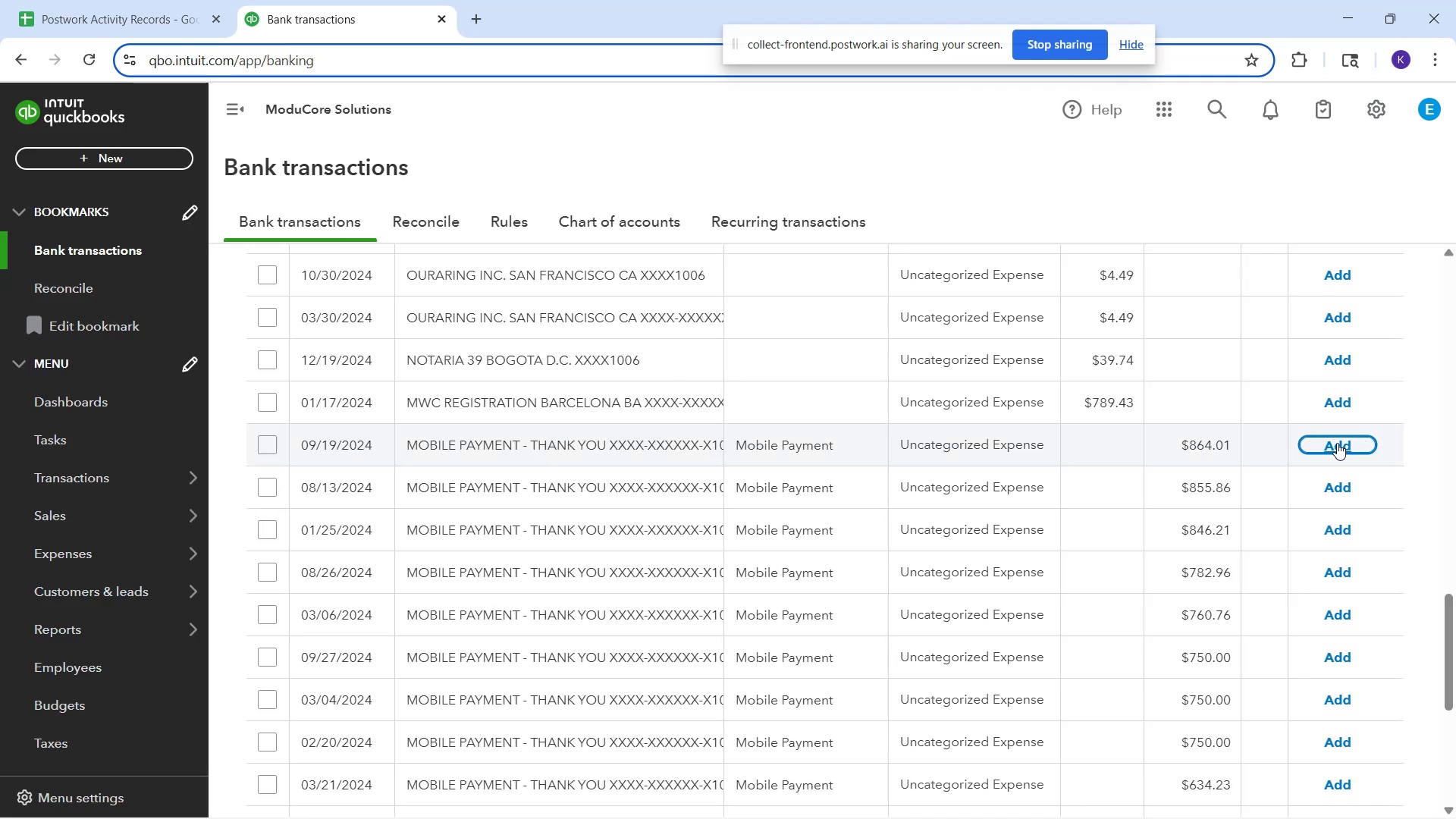 
left_click([1337, 443])
 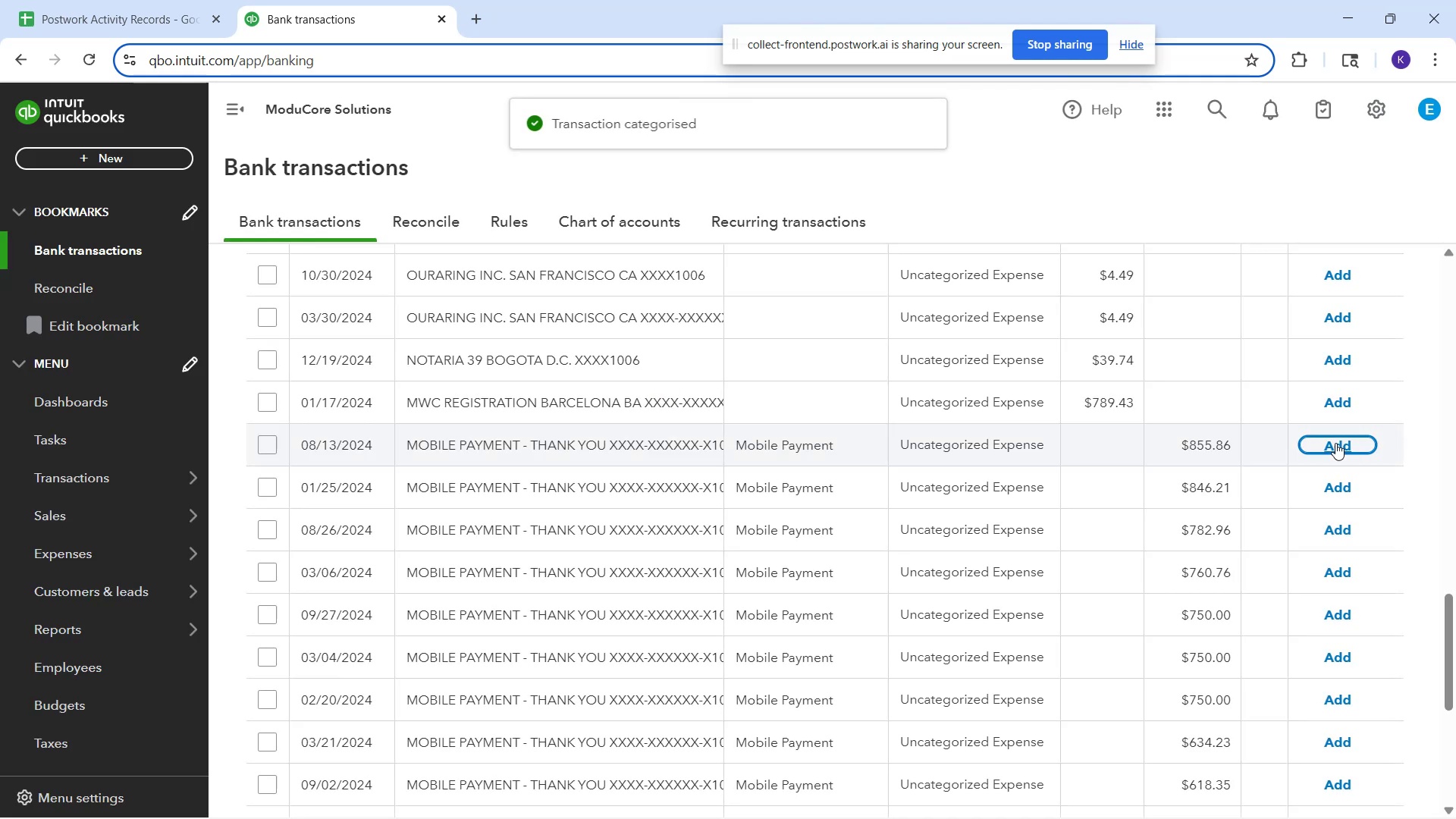 
left_click([1335, 443])
 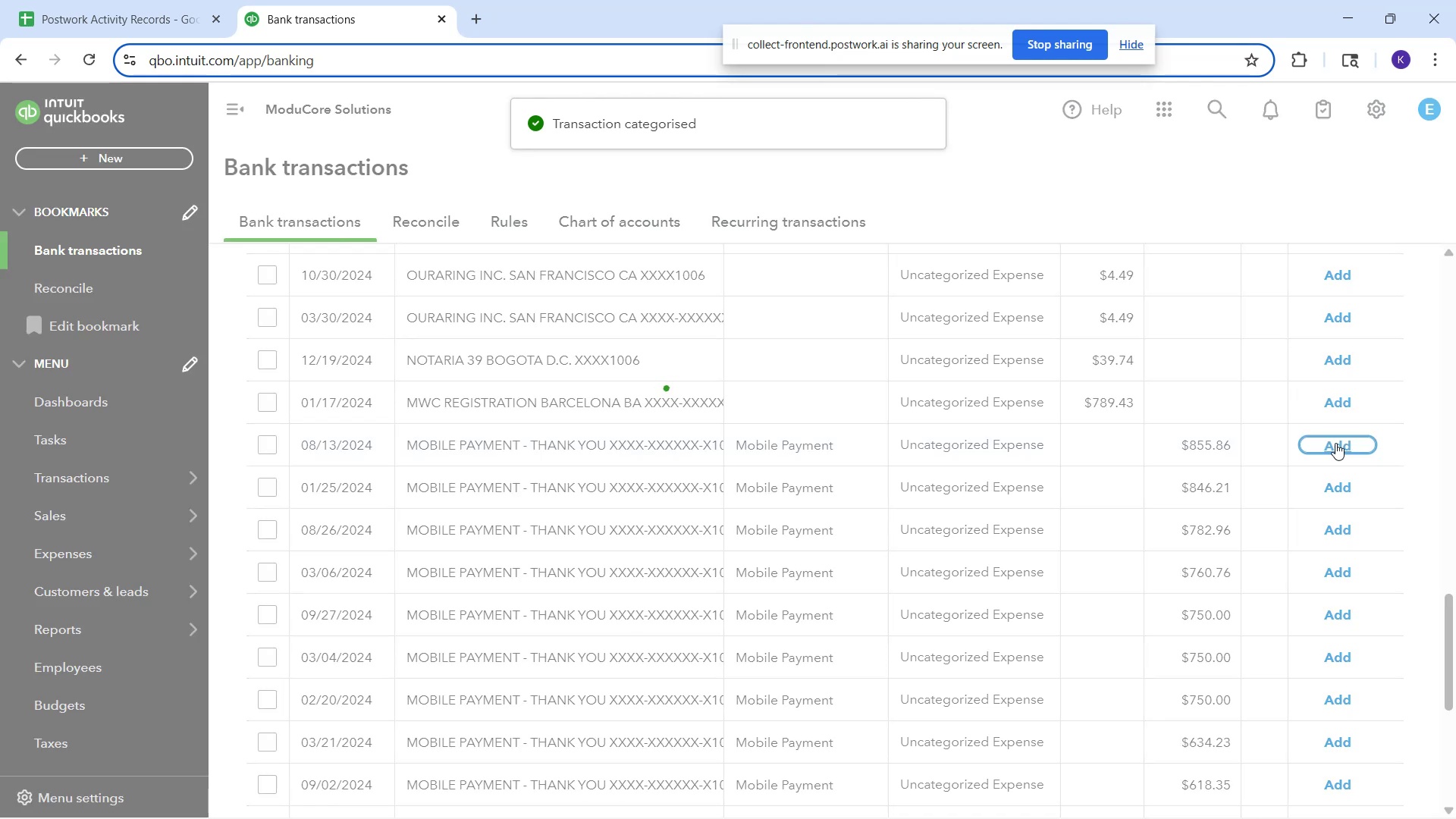 
left_click([1335, 443])
 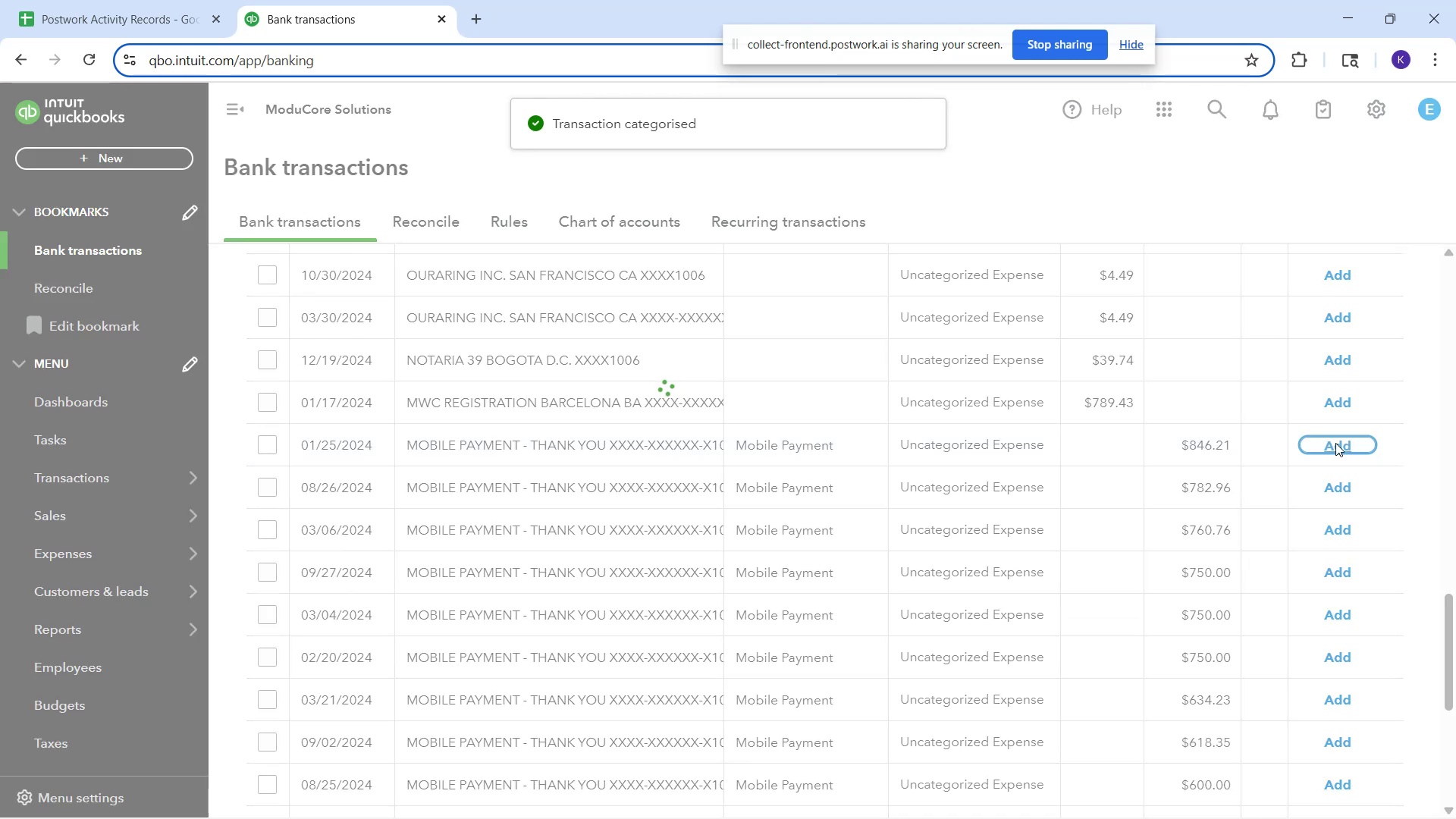 
left_click([1335, 443])
 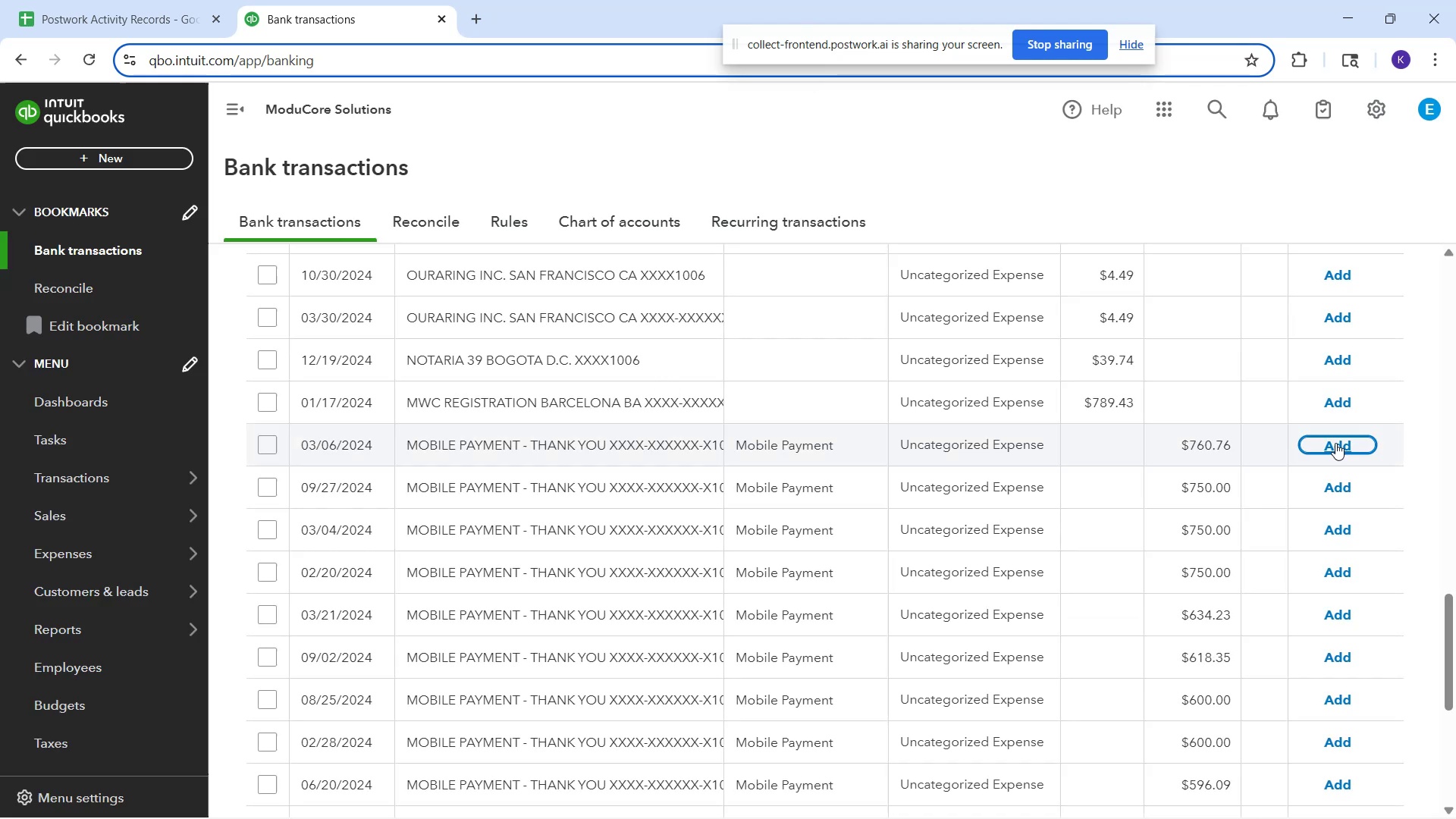 
left_click([1335, 442])
 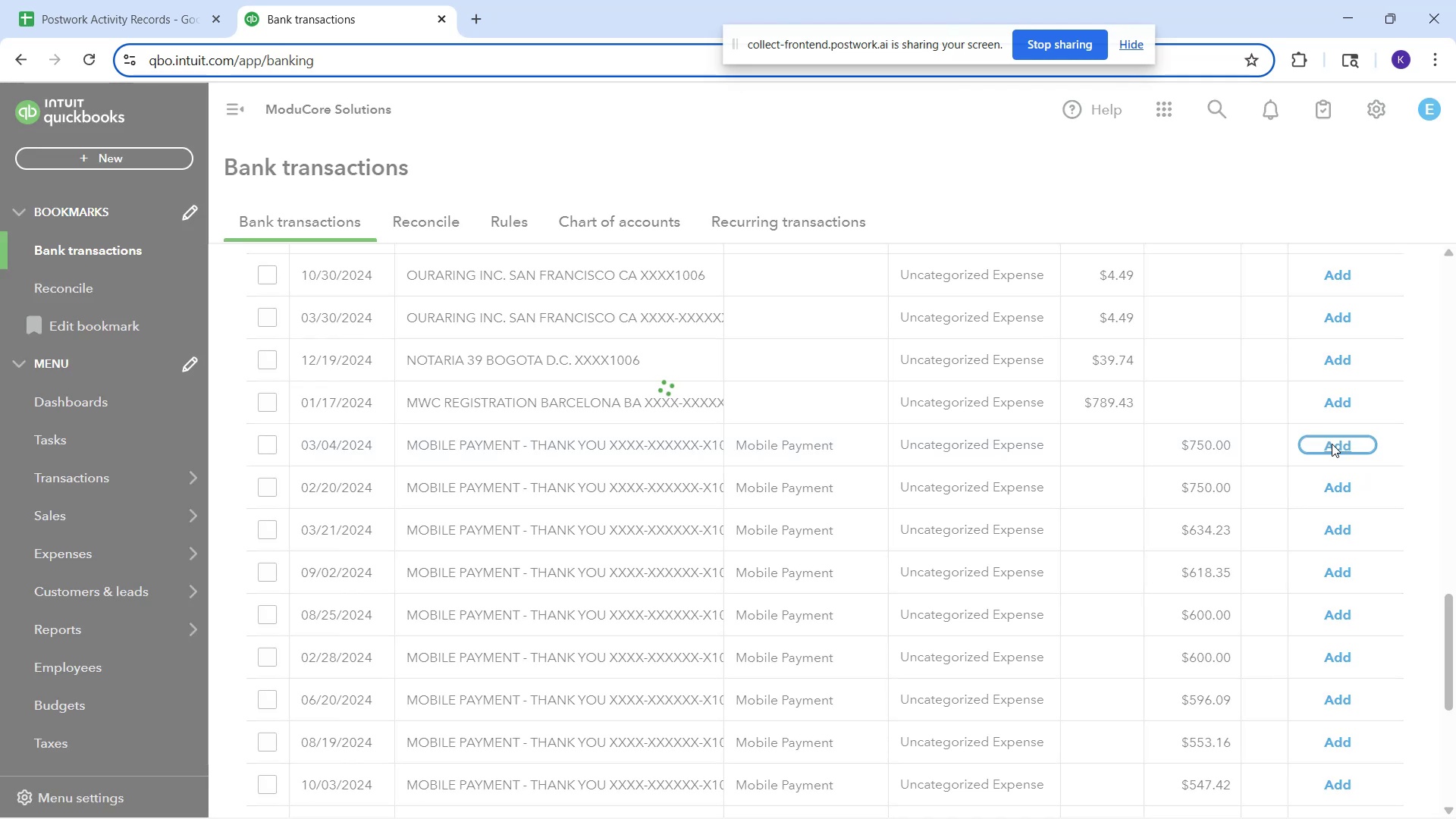 
wait(6.03)
 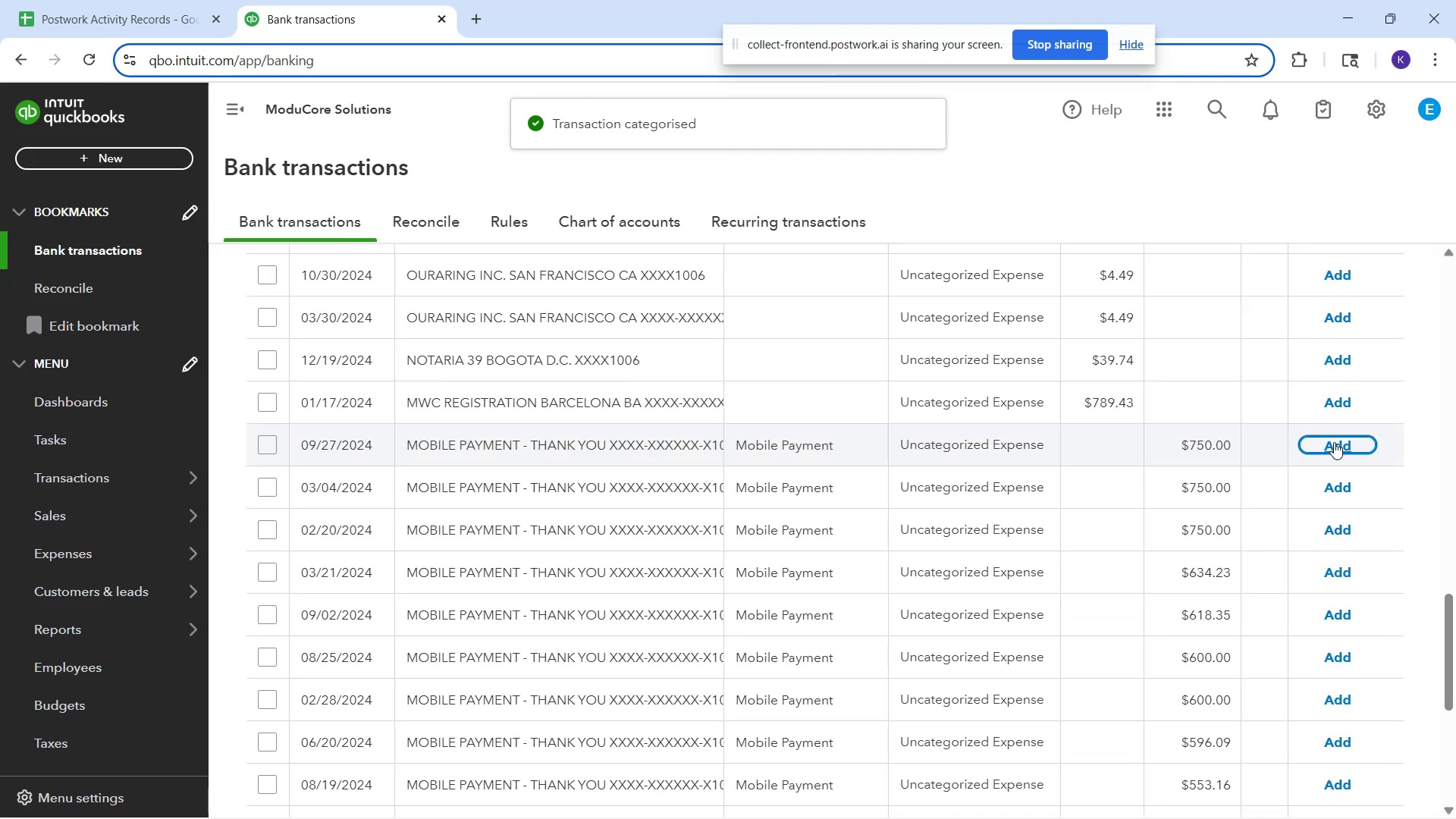 
left_click([1332, 444])
 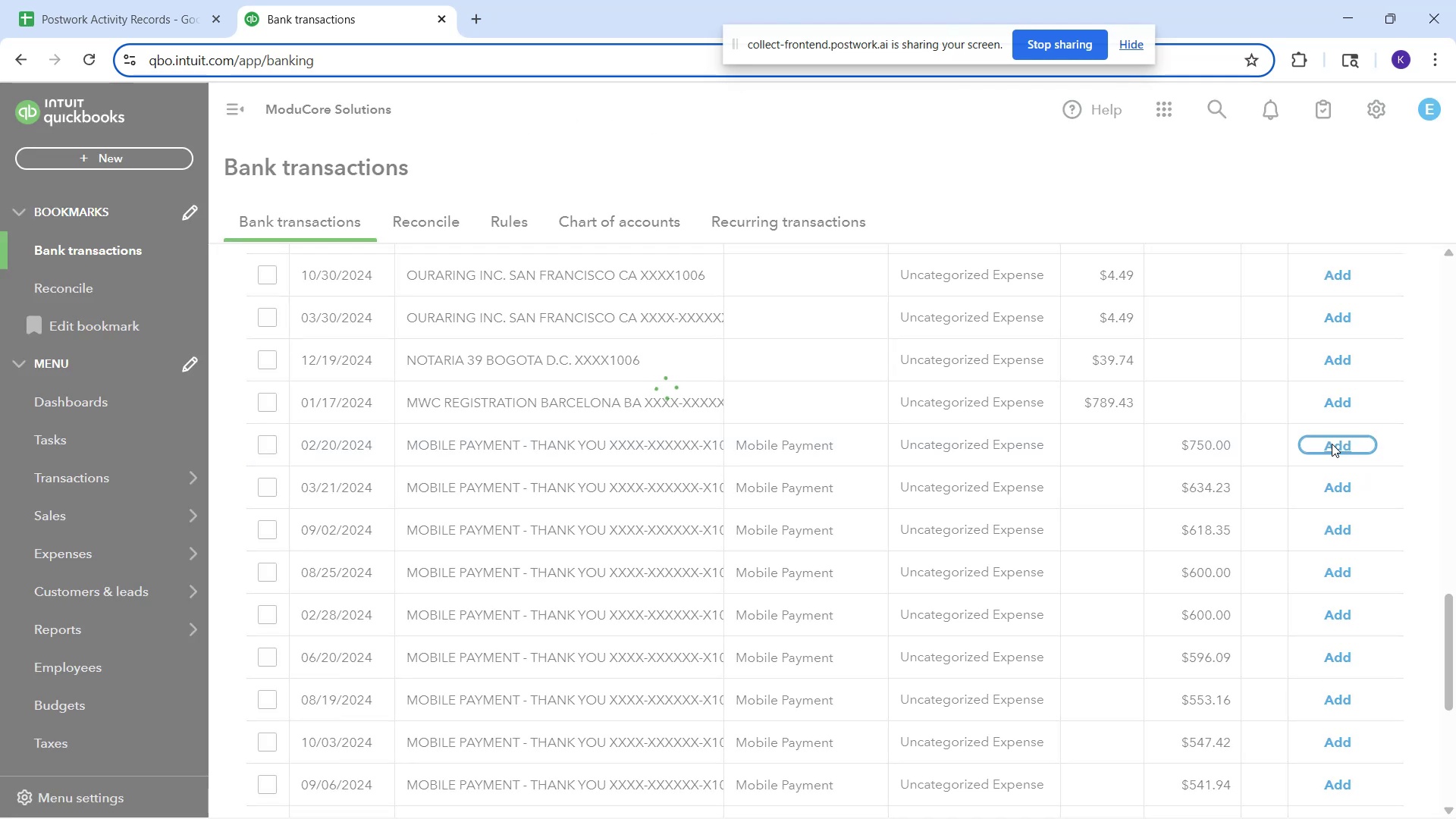 
wait(11.18)
 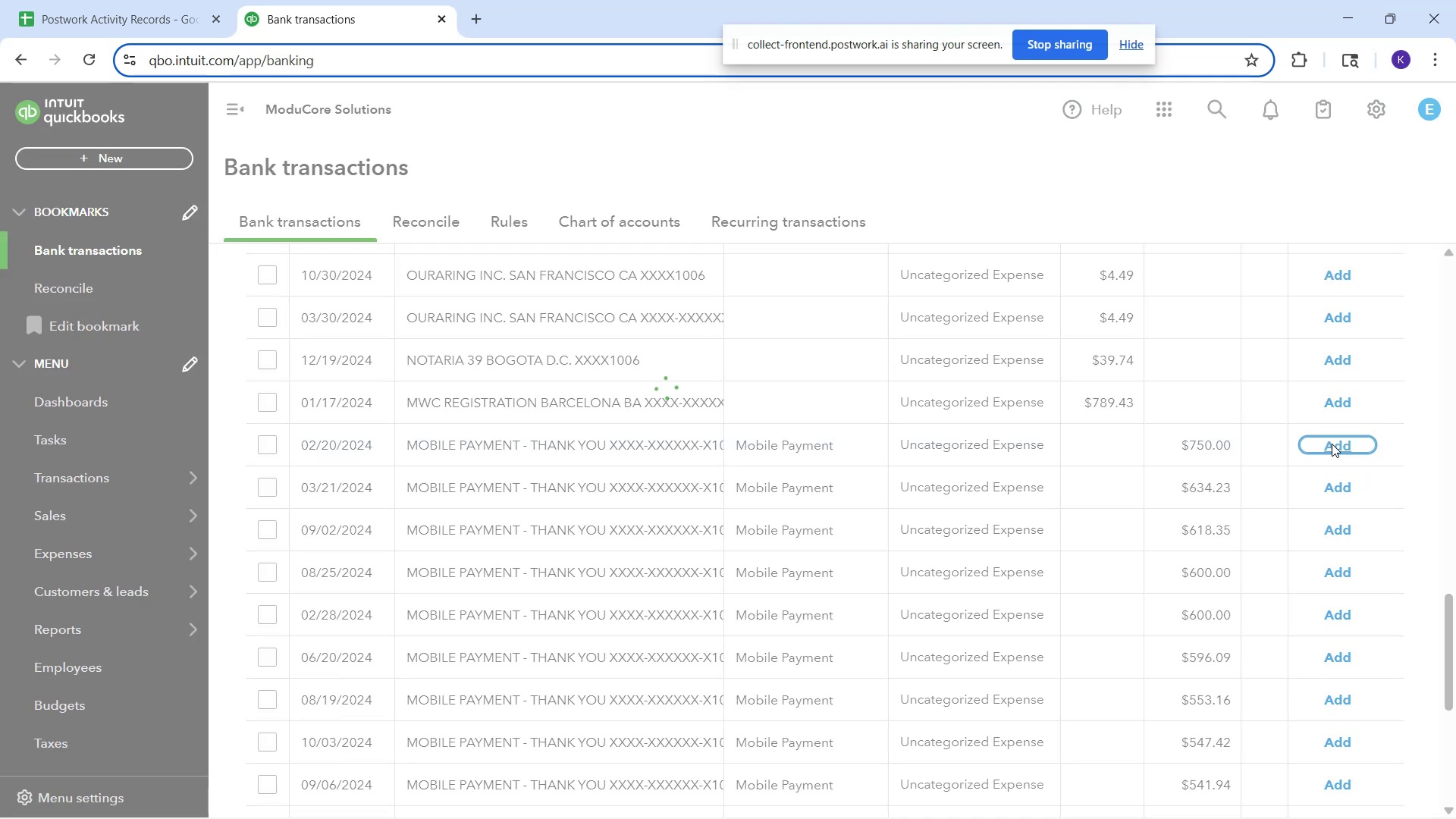 
left_click([1346, 444])
 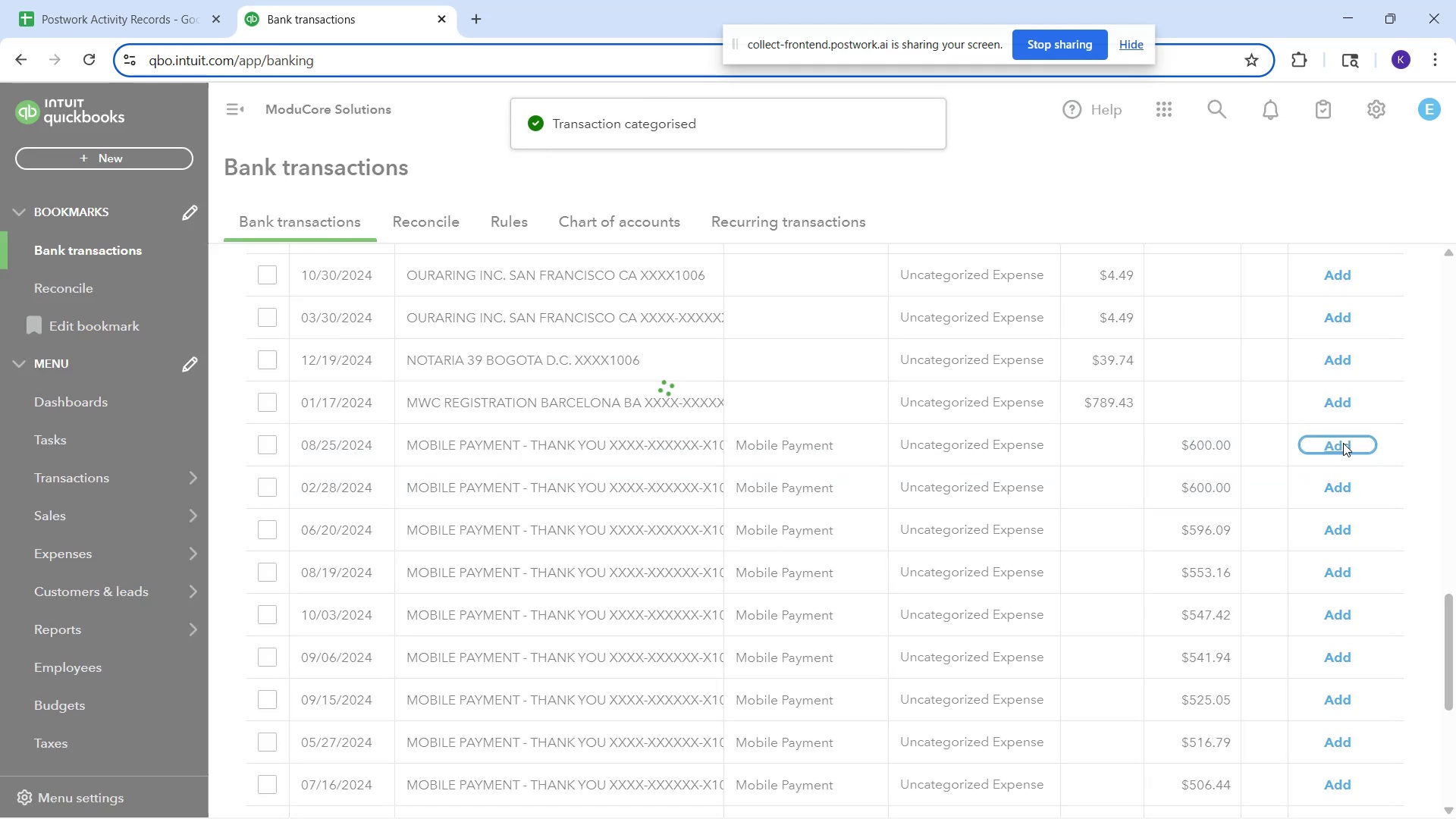 
wait(10.77)
 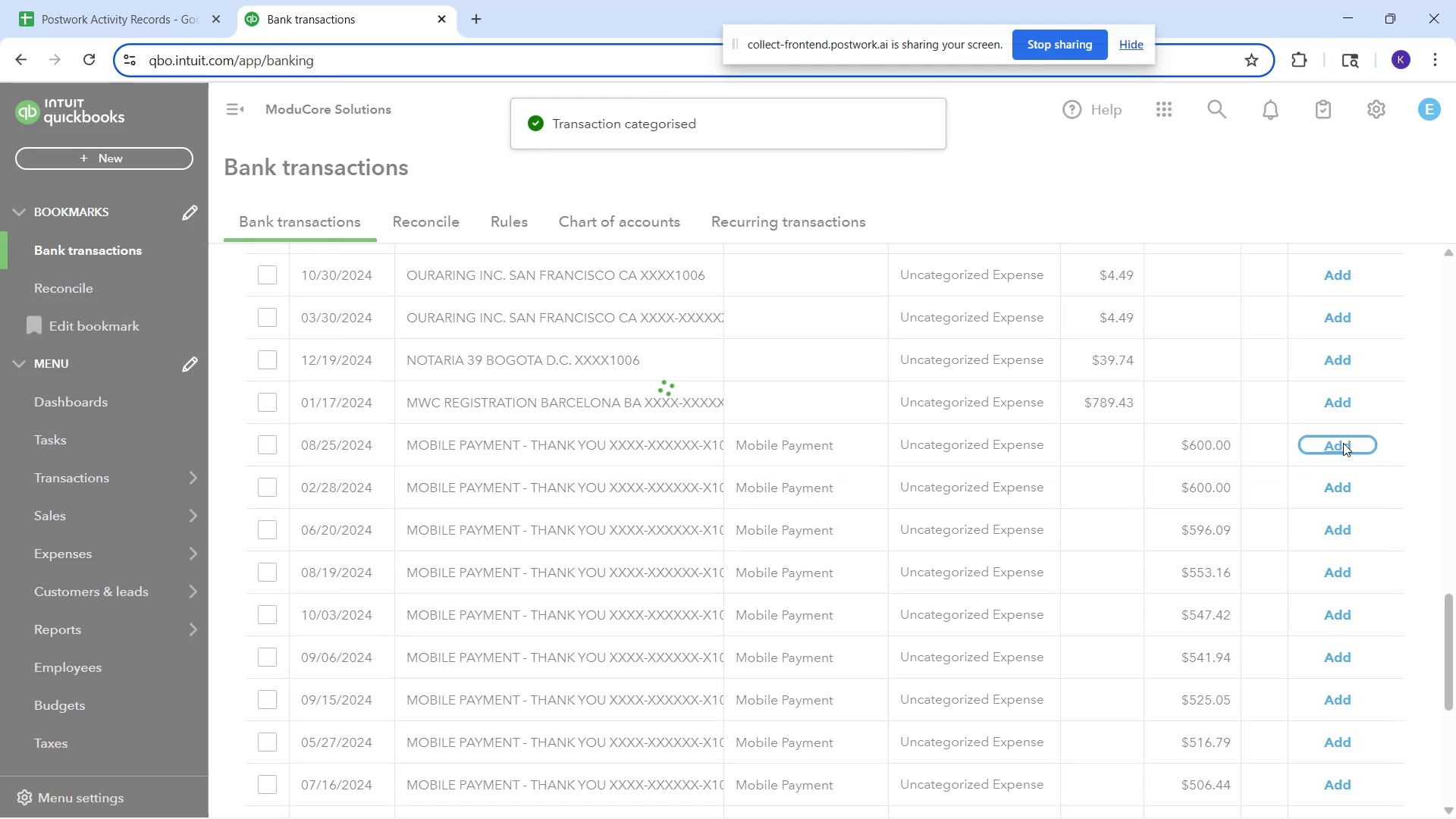 
left_click([1342, 443])
 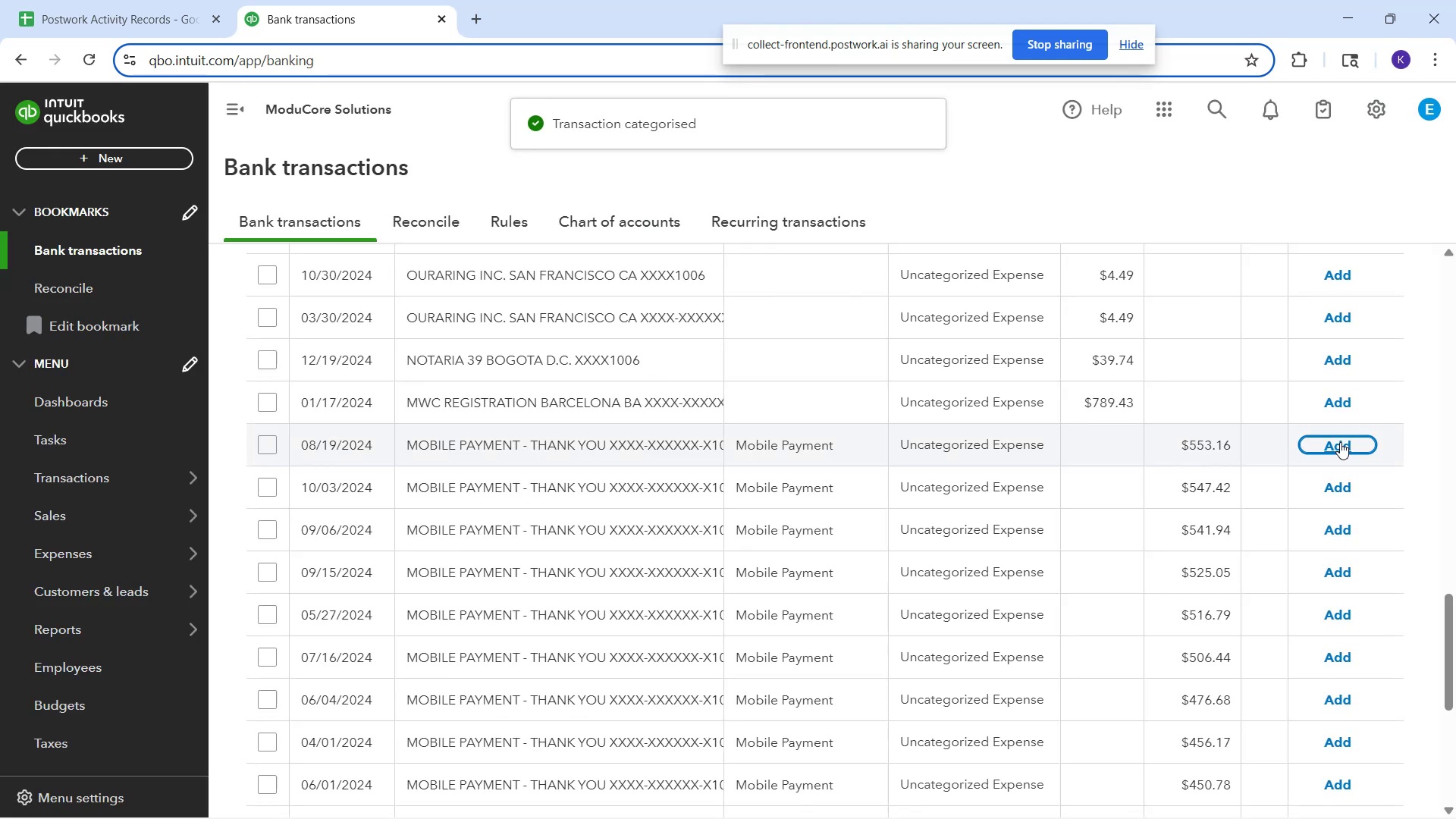 
left_click([1340, 442])
 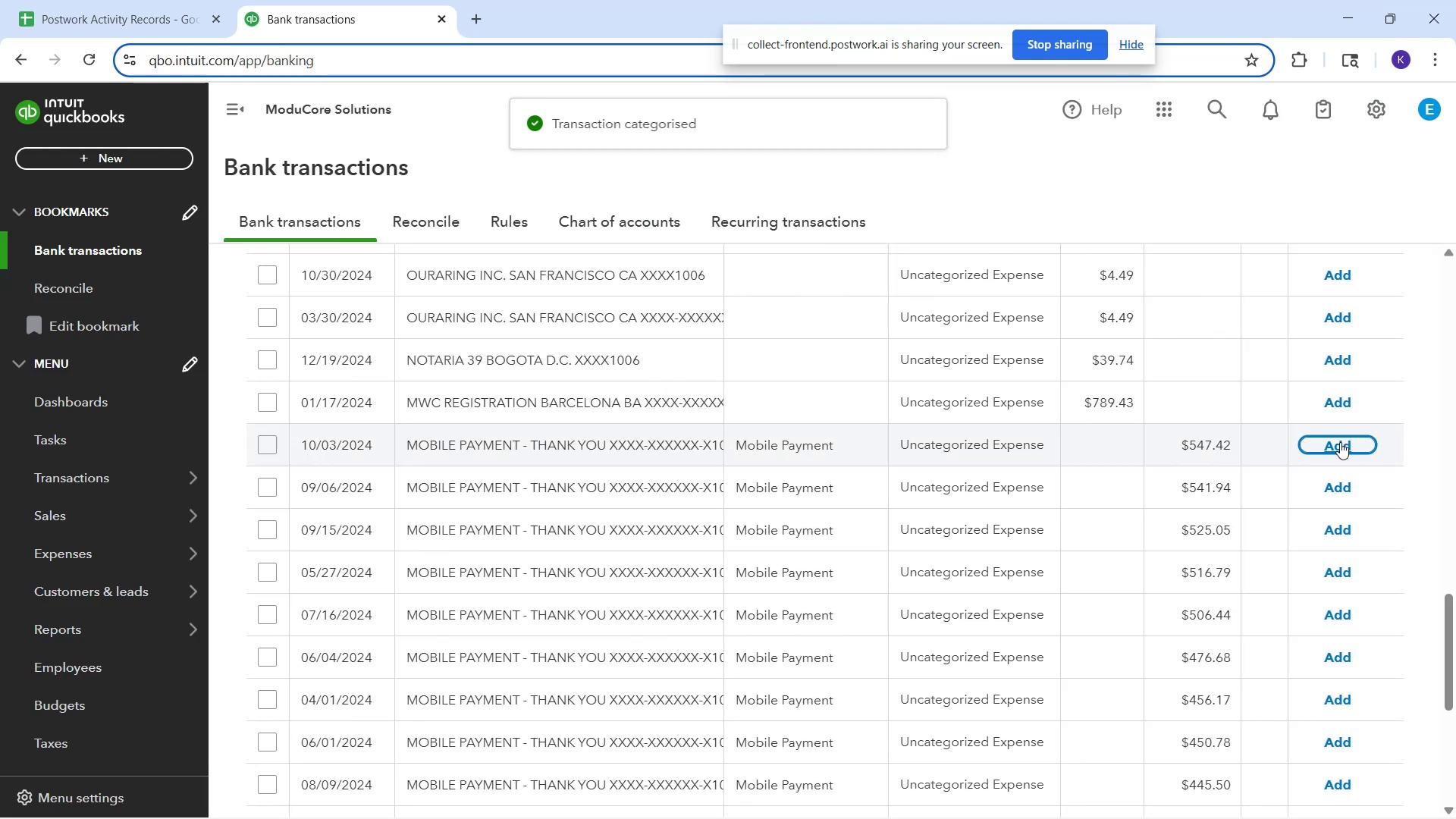 
left_click([1340, 442])
 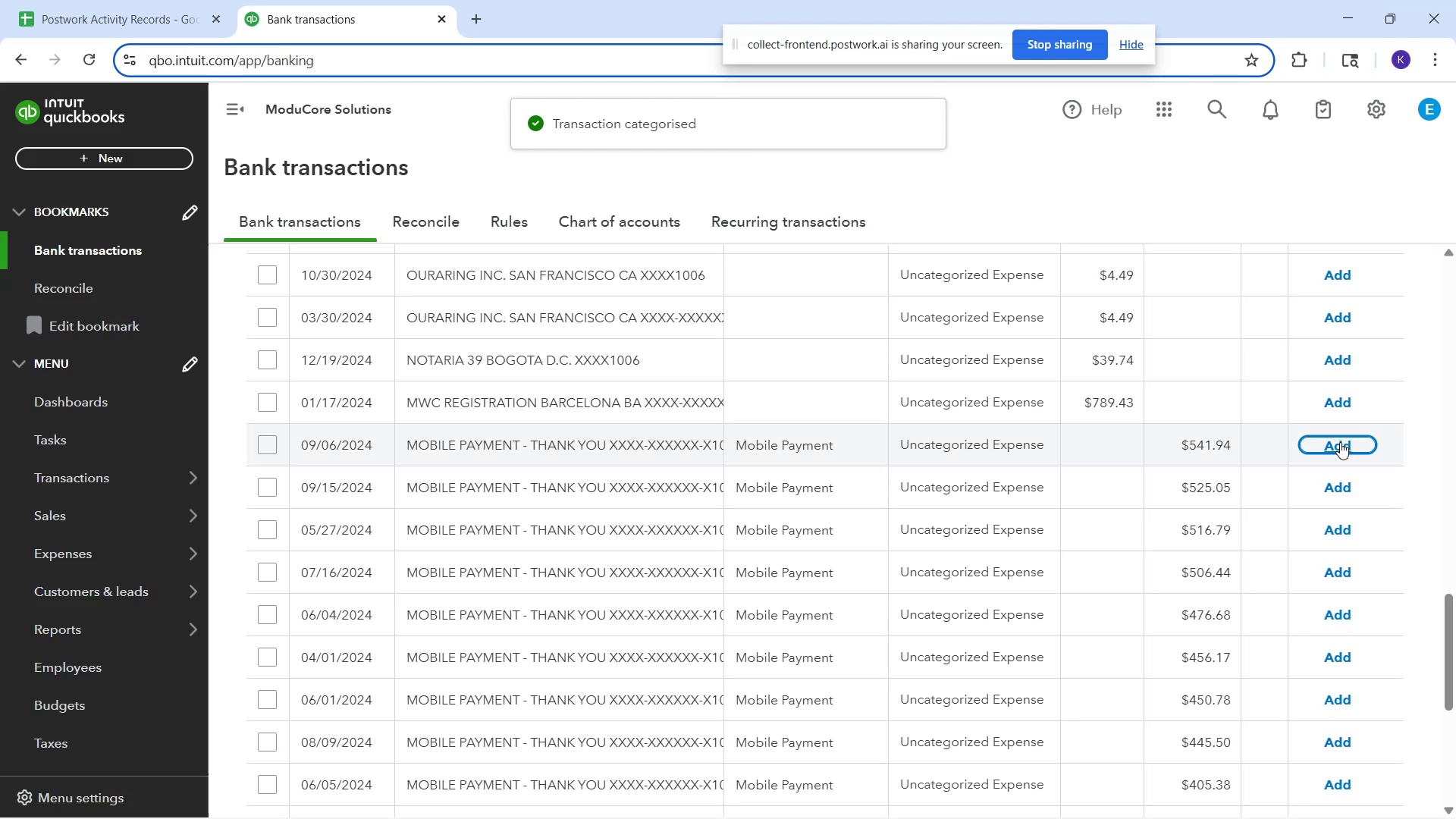 
left_click([1340, 442])
 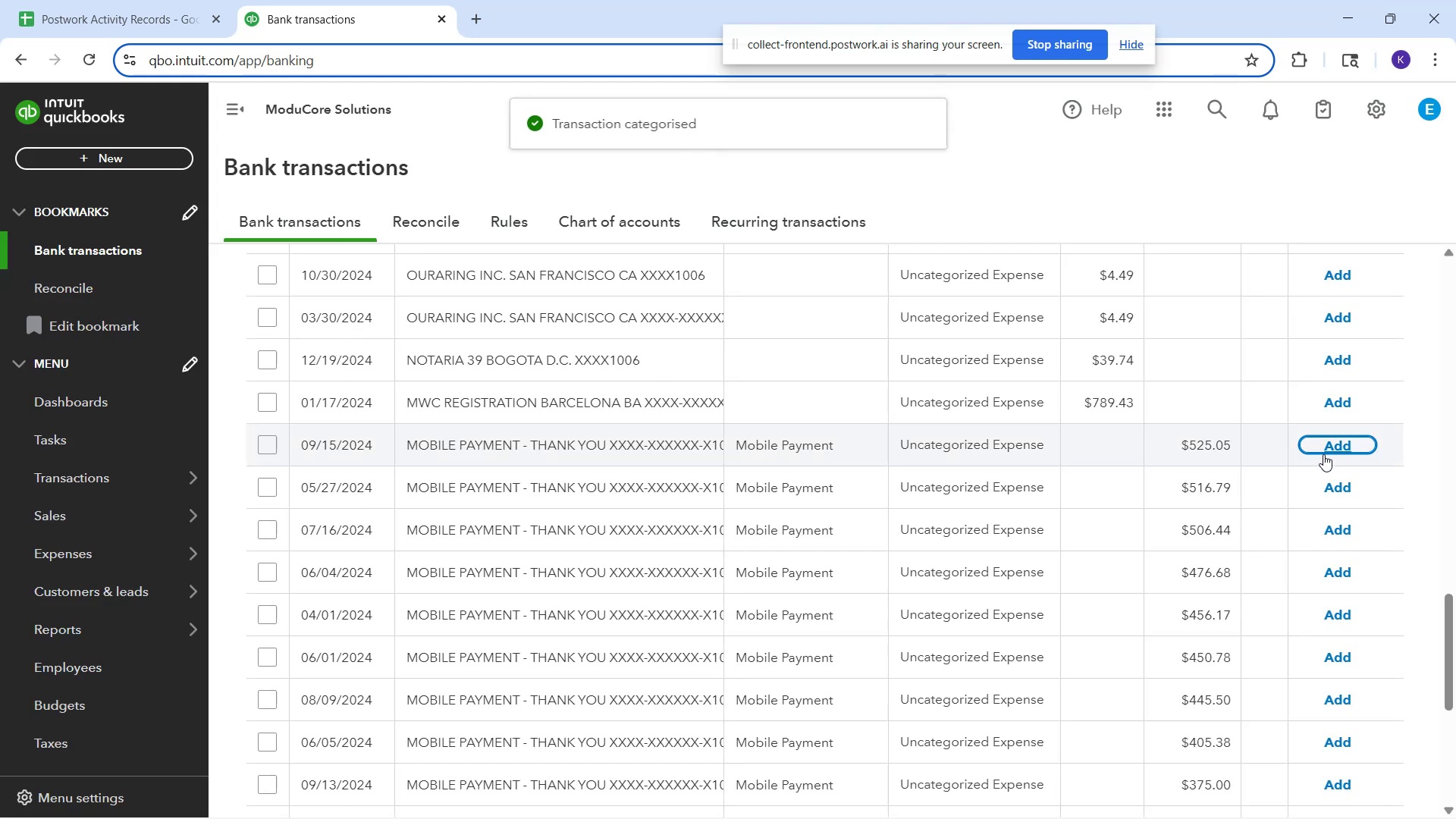 
wait(5.31)
 